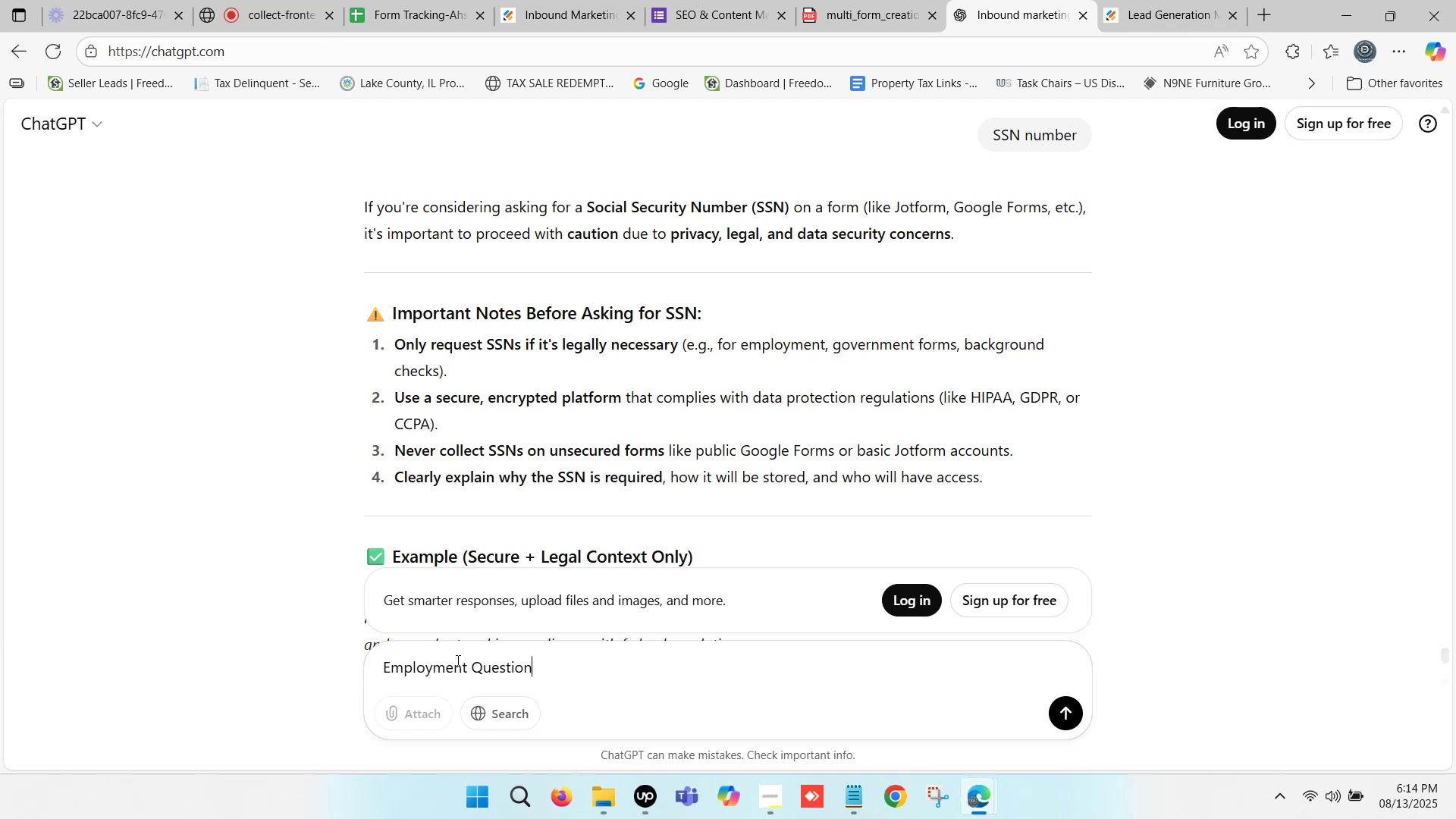 
key(Enter)
 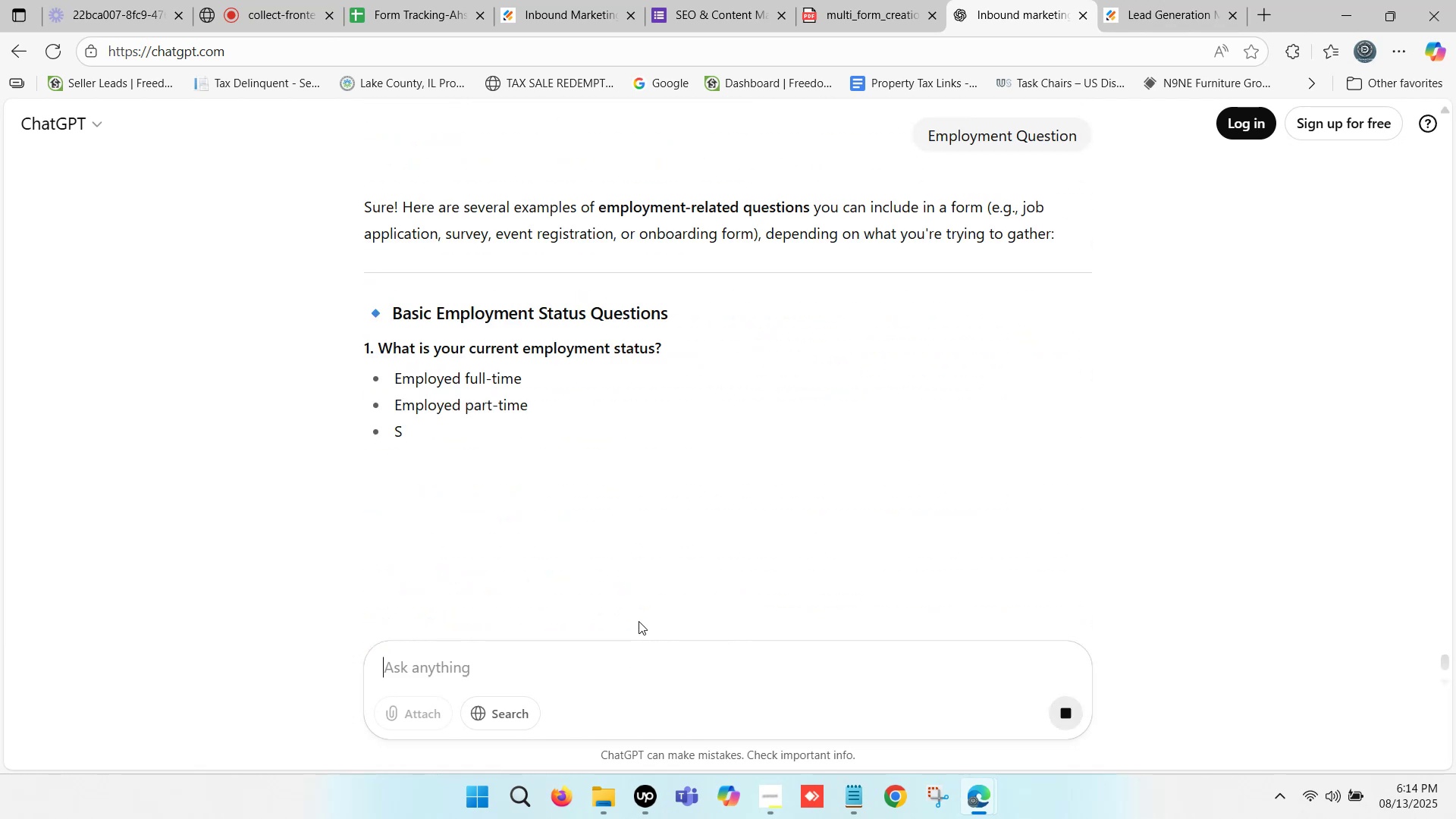 
wait(10.49)
 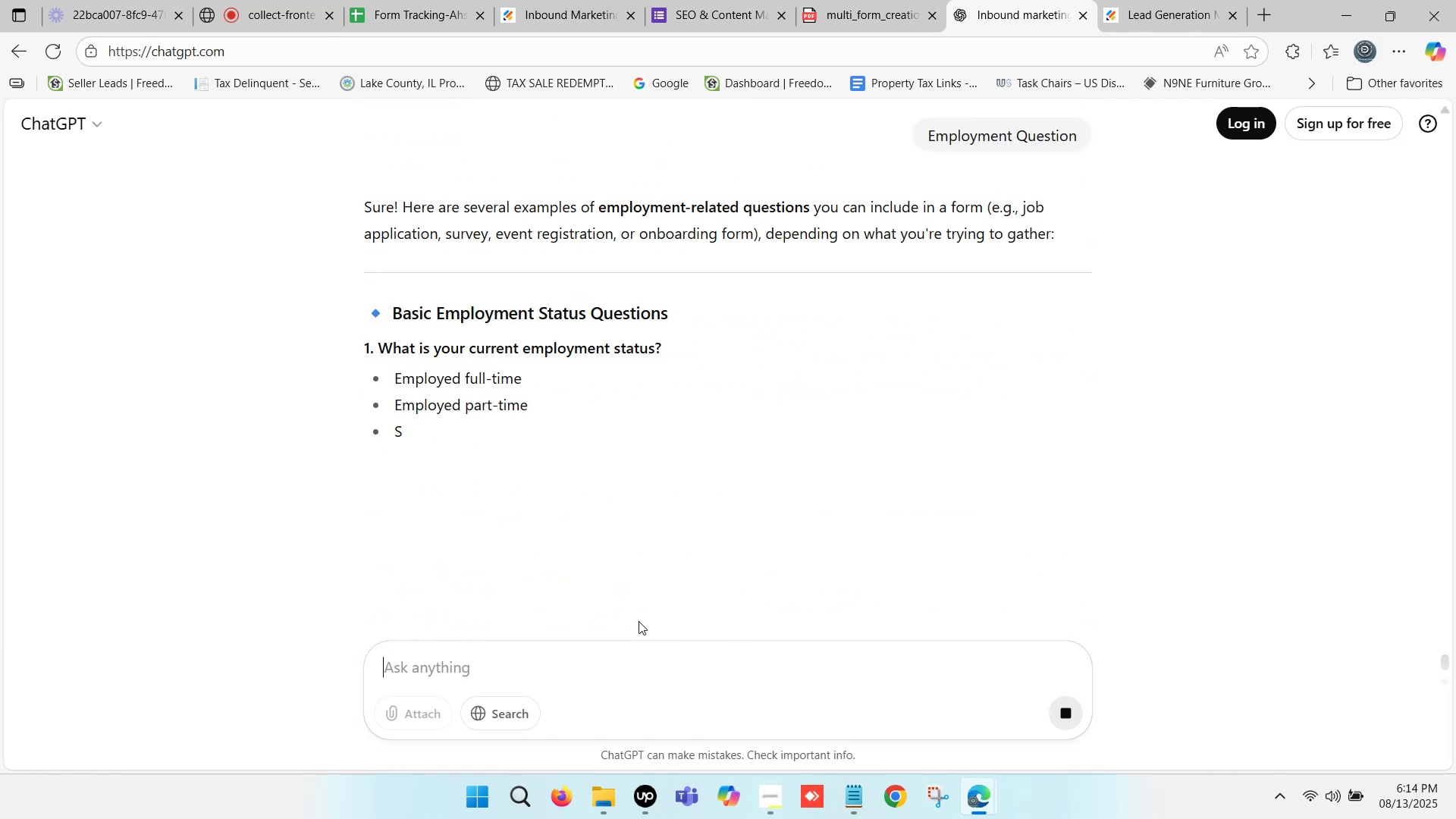 
scroll: coordinate [520, 462], scroll_direction: down, amount: 5.0
 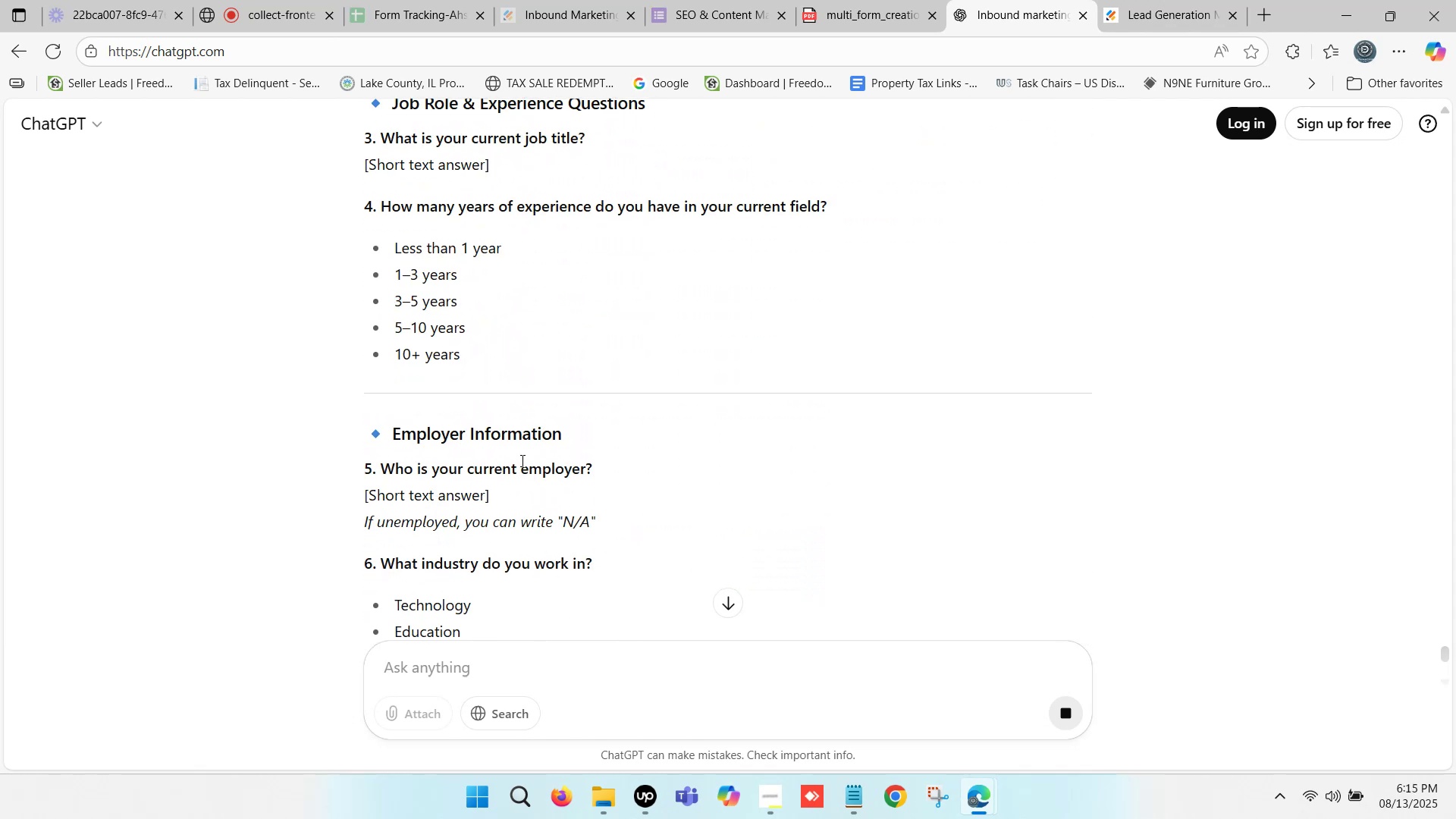 
scroll: coordinate [521, 460], scroll_direction: up, amount: 2.0
 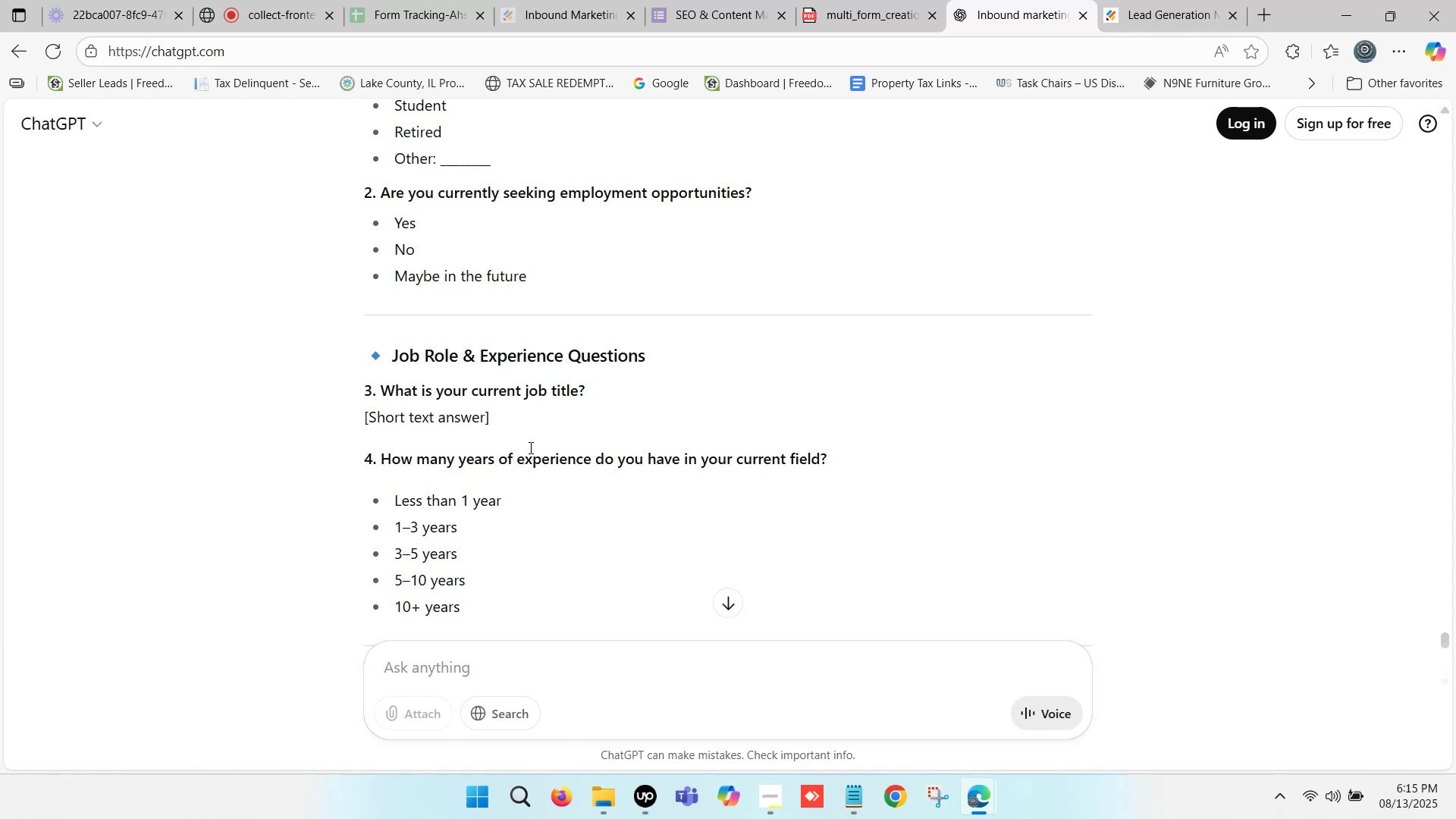 
wait(5.15)
 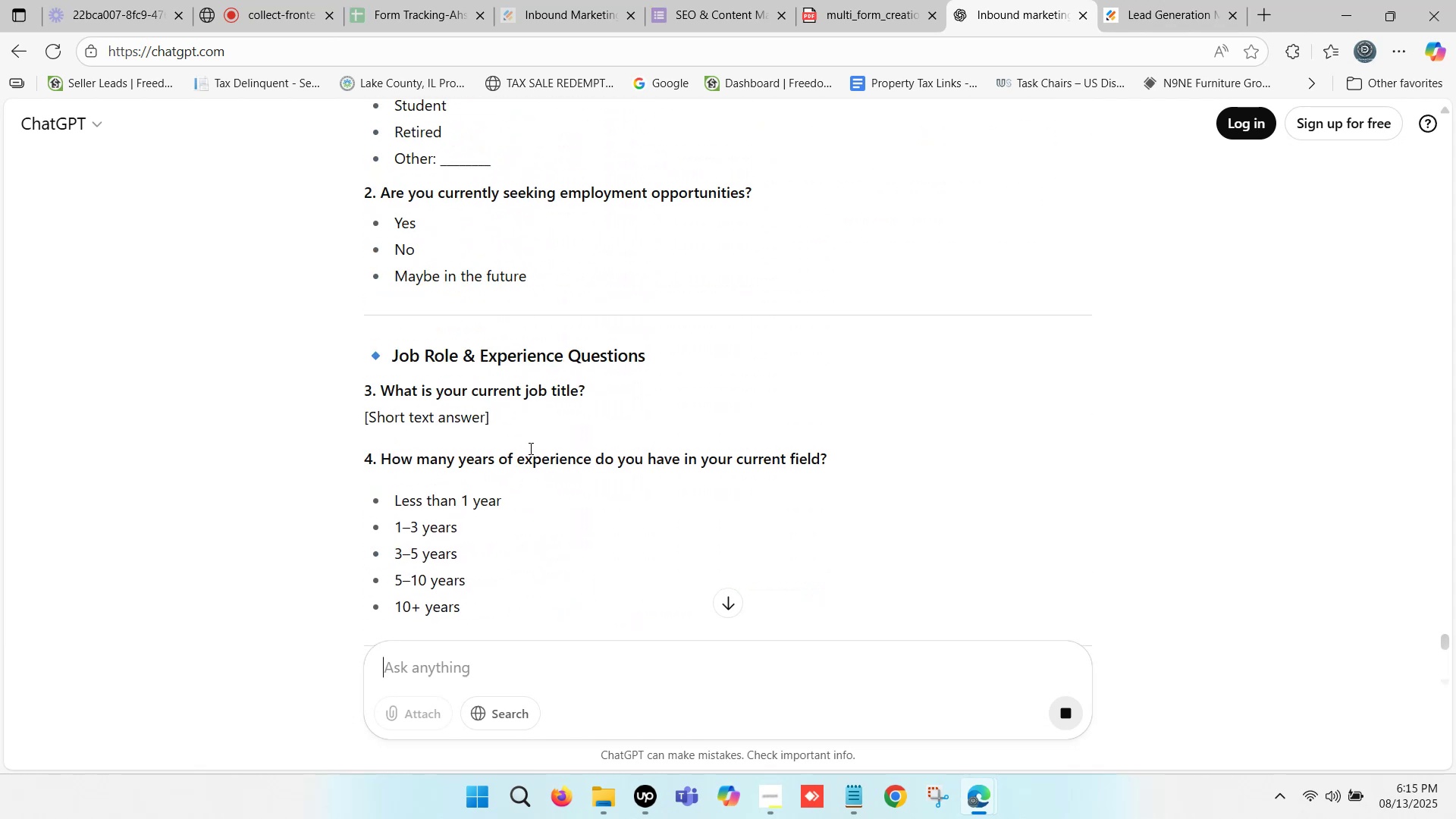 
left_click([1123, 0])
 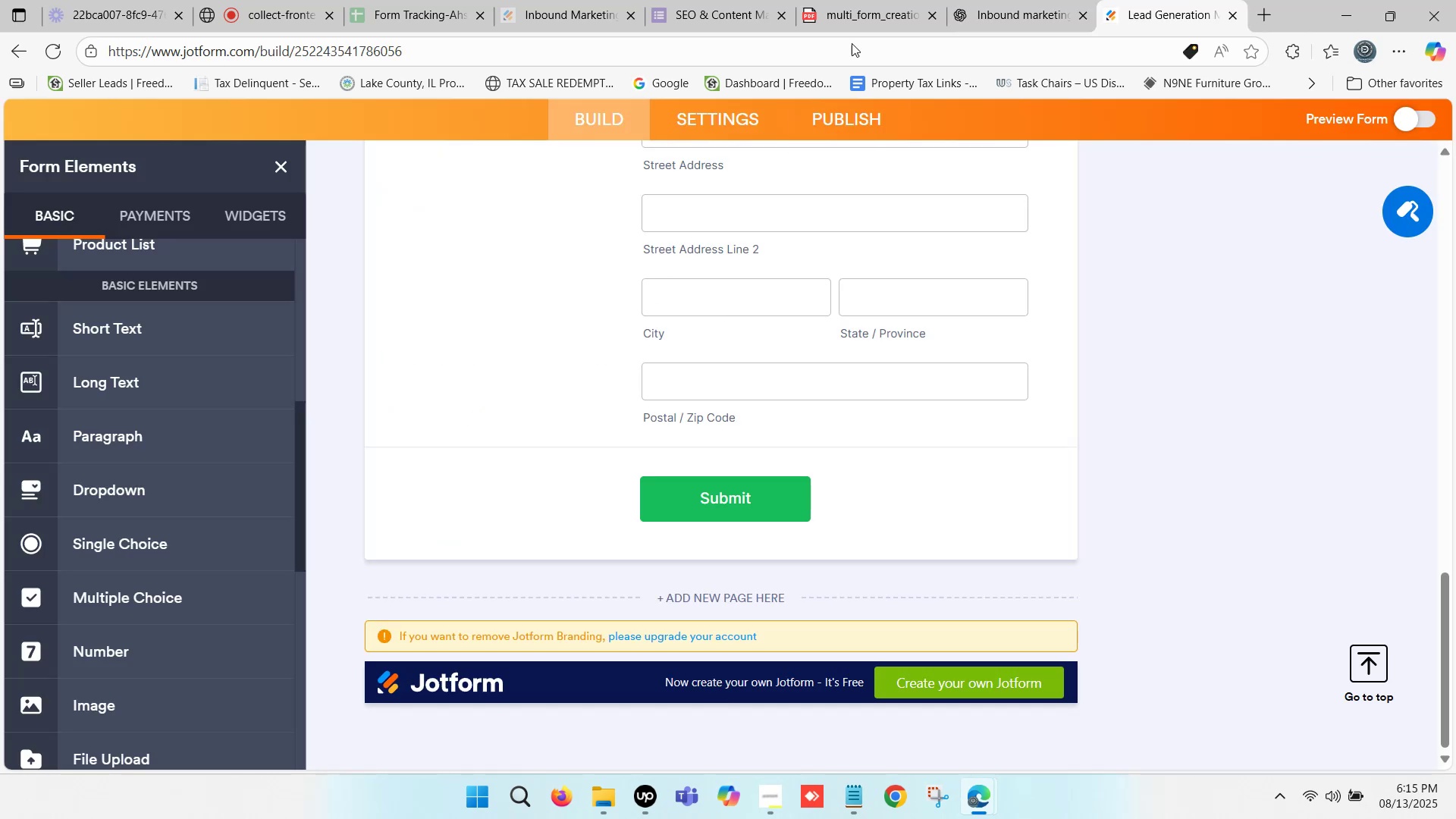 
left_click([1002, 0])
 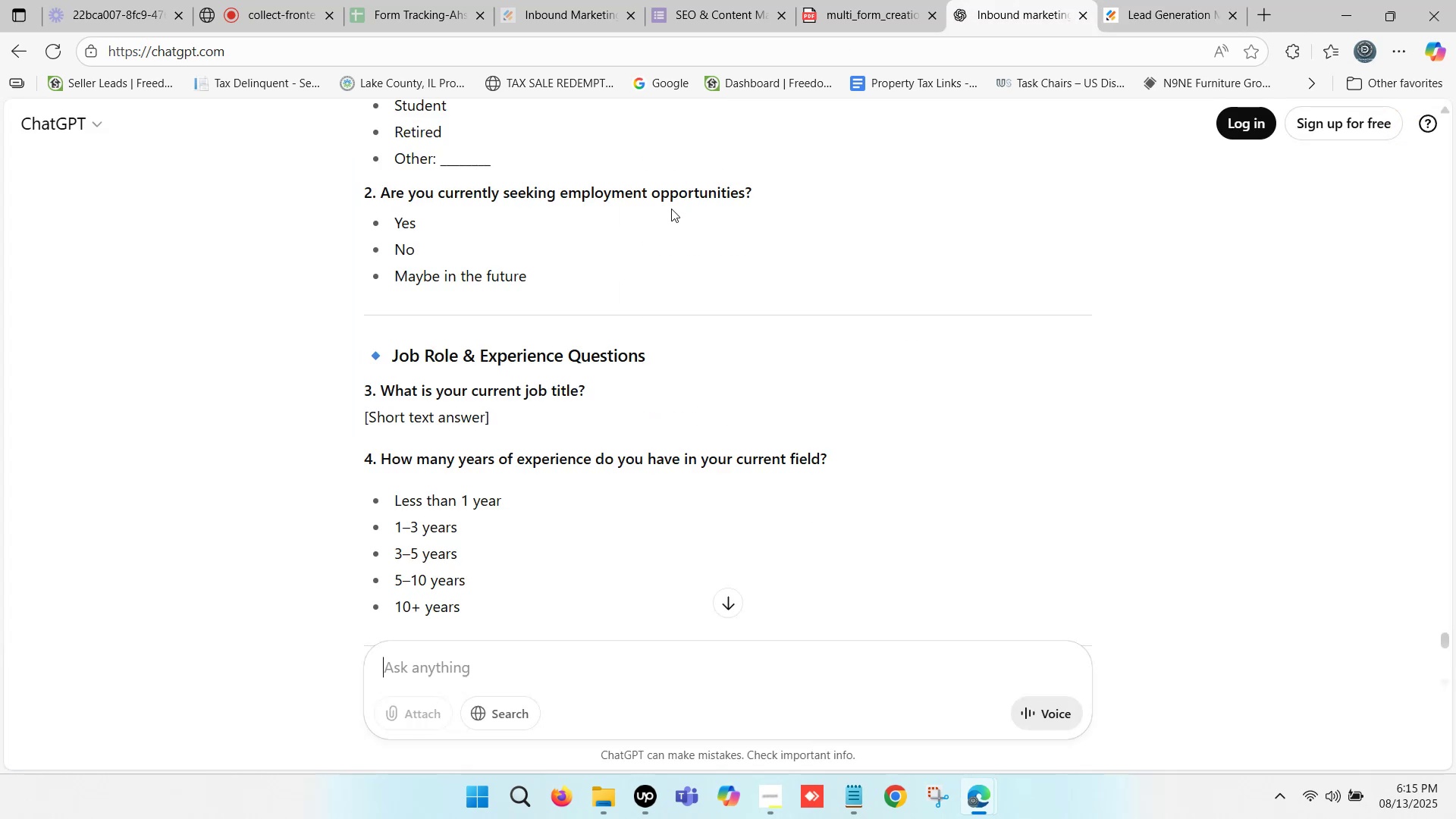 
scroll: coordinate [666, 213], scroll_direction: up, amount: 1.0
 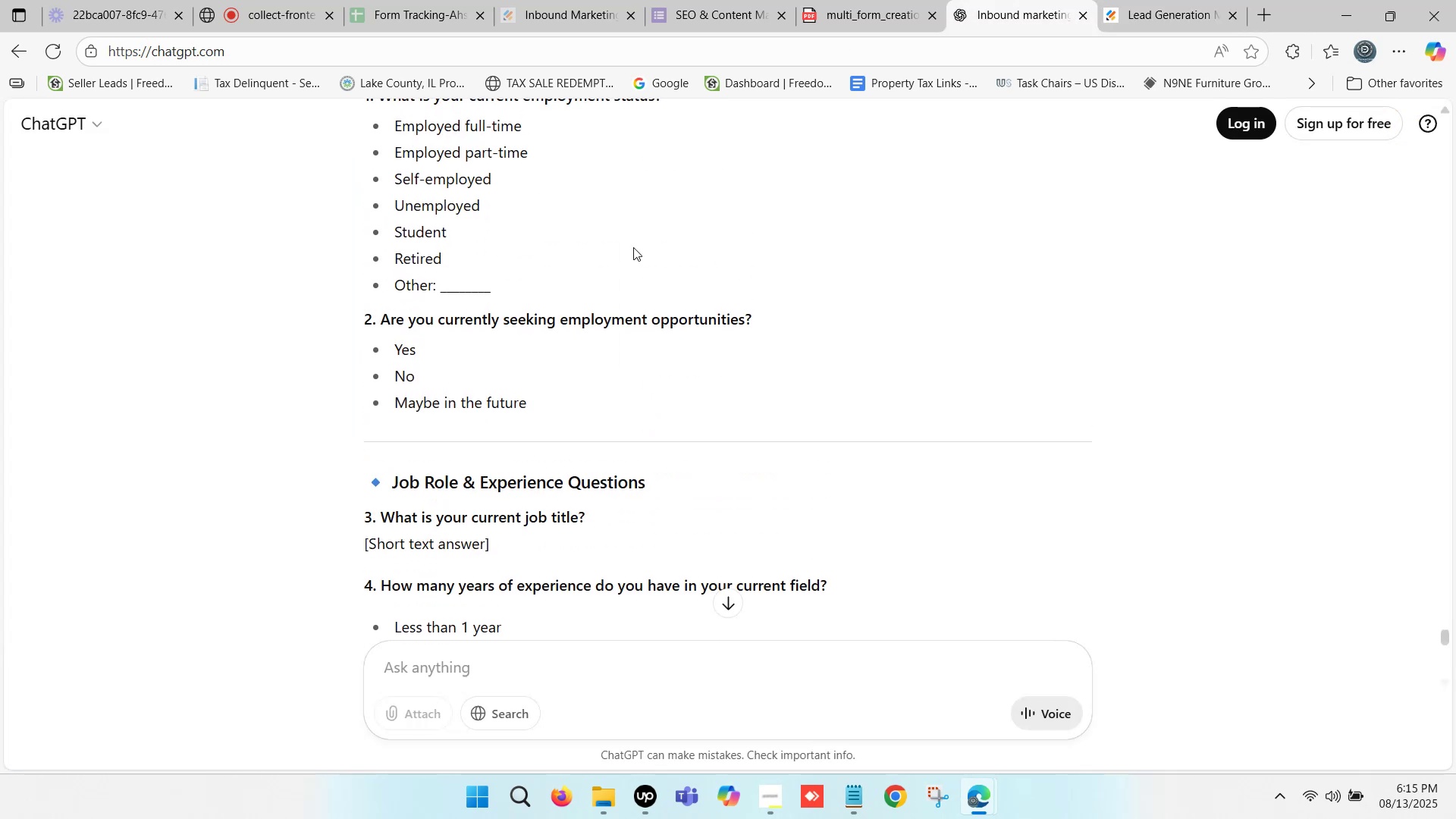 
scroll: coordinate [553, 344], scroll_direction: down, amount: 2.0
 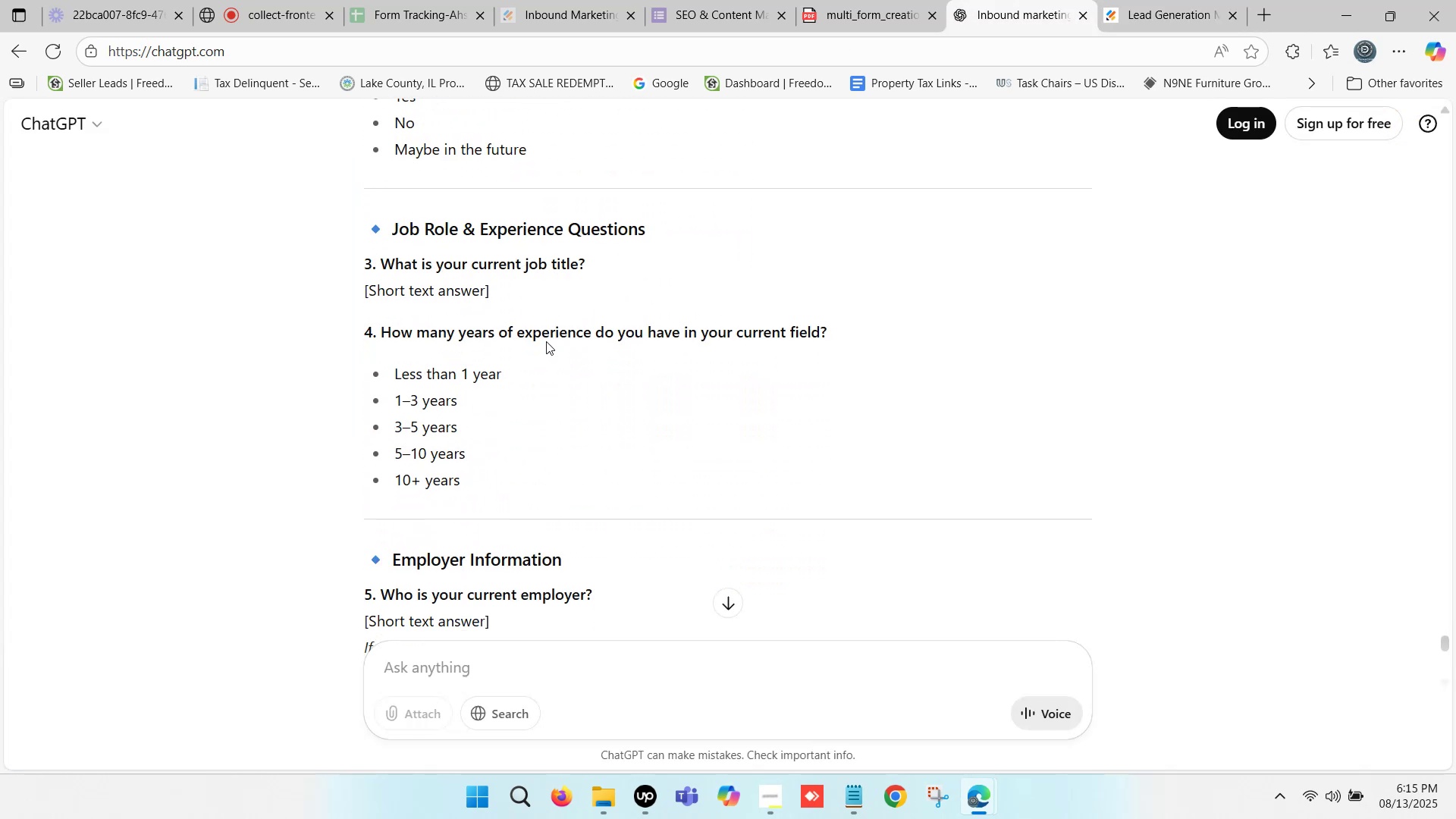 
scroll: coordinate [548, 340], scroll_direction: up, amount: 5.0
 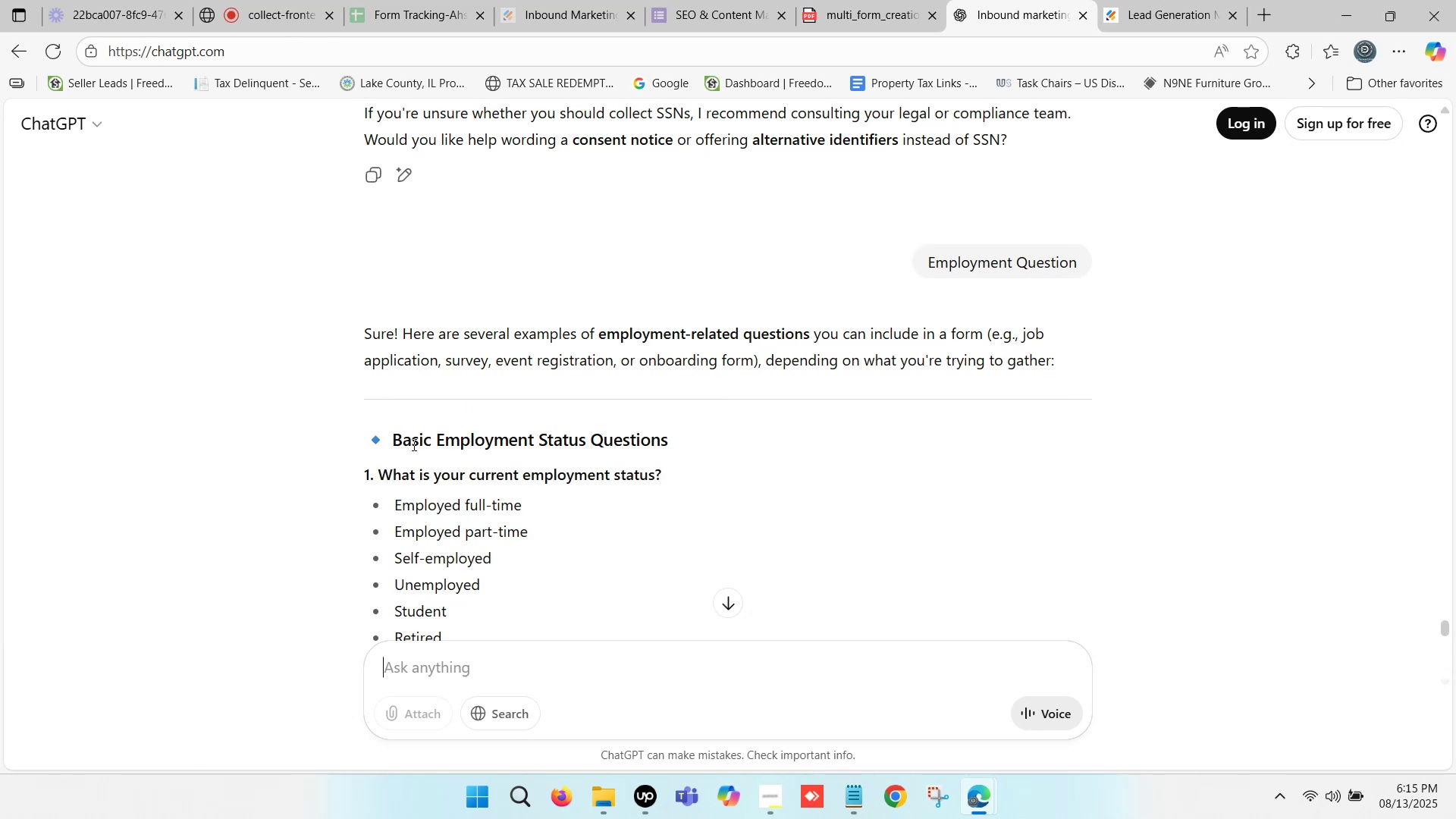 
left_click_drag(start_coordinate=[398, 440], to_coordinate=[585, 435])
 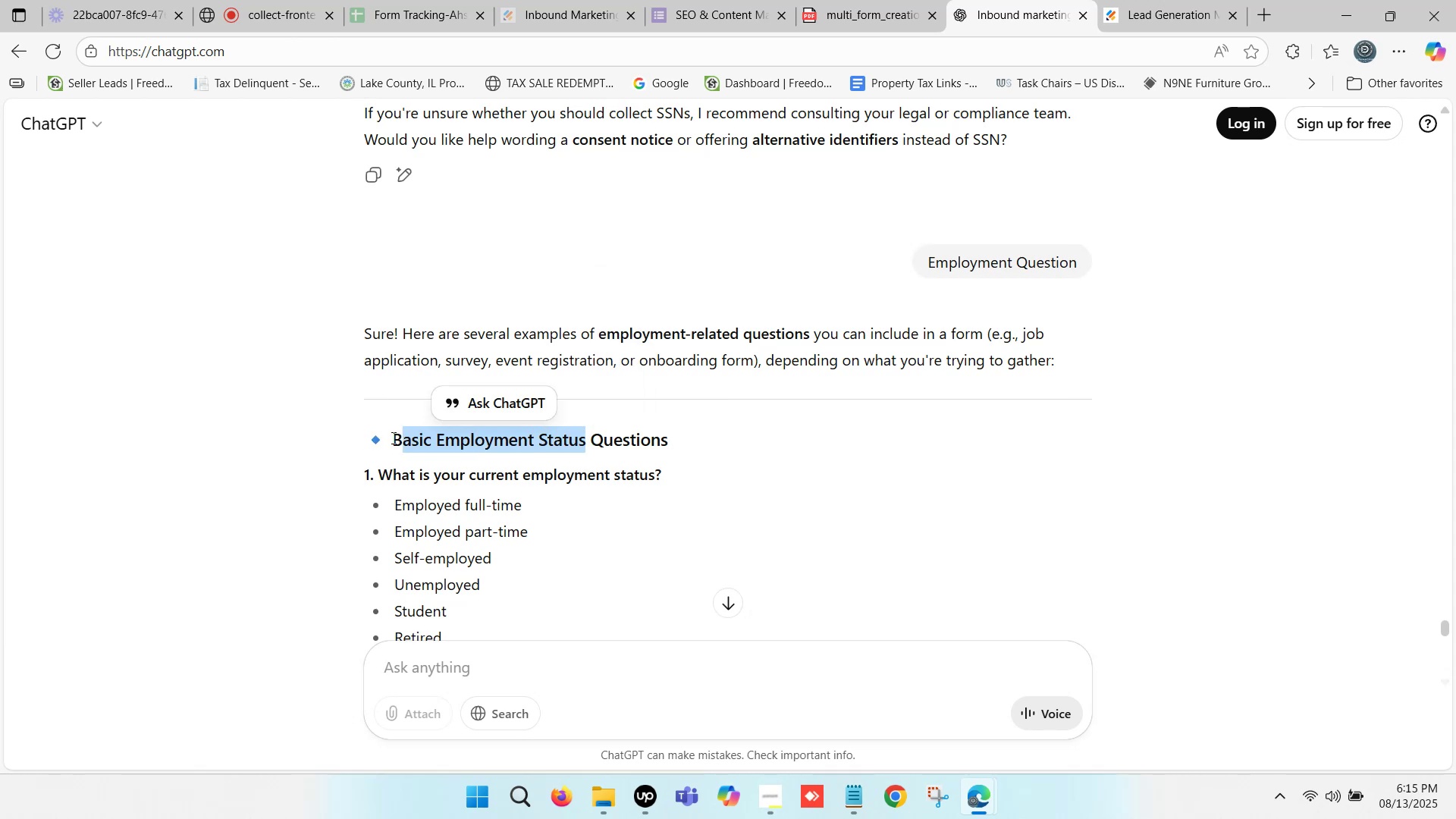 
left_click([397, 438])
 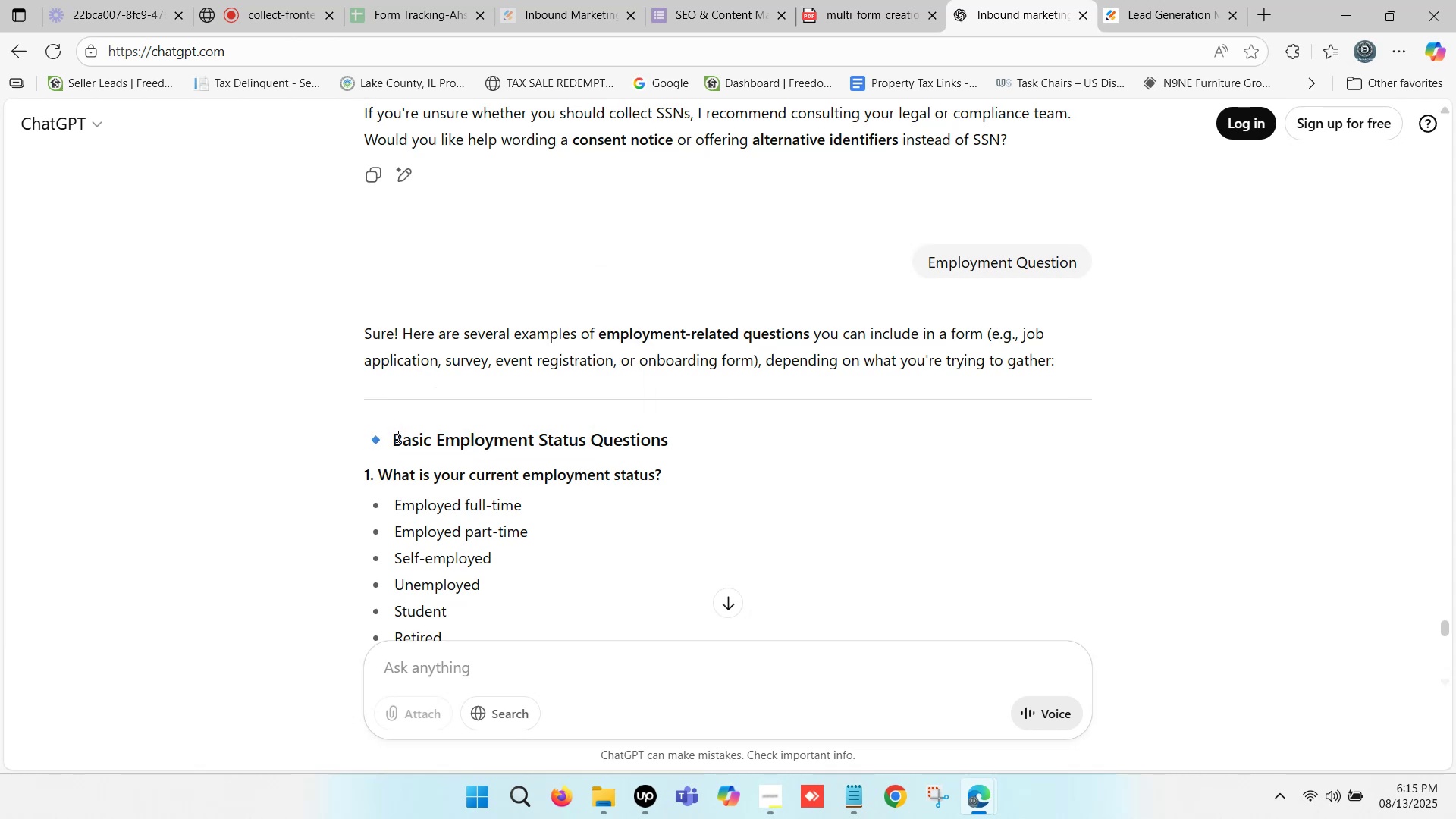 
left_click_drag(start_coordinate=[397, 436], to_coordinate=[582, 432])
 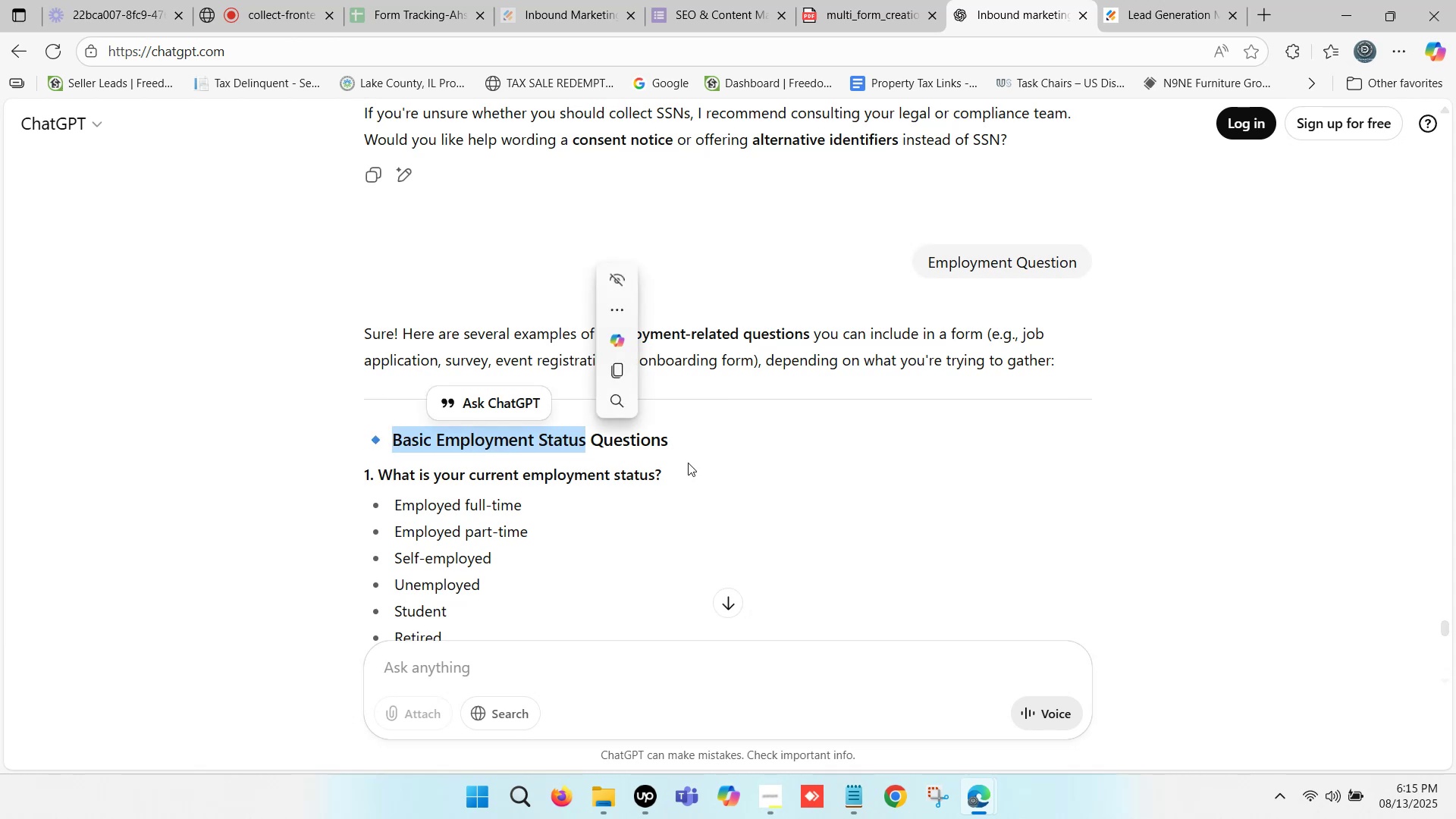 
key(Control+ControlLeft)
 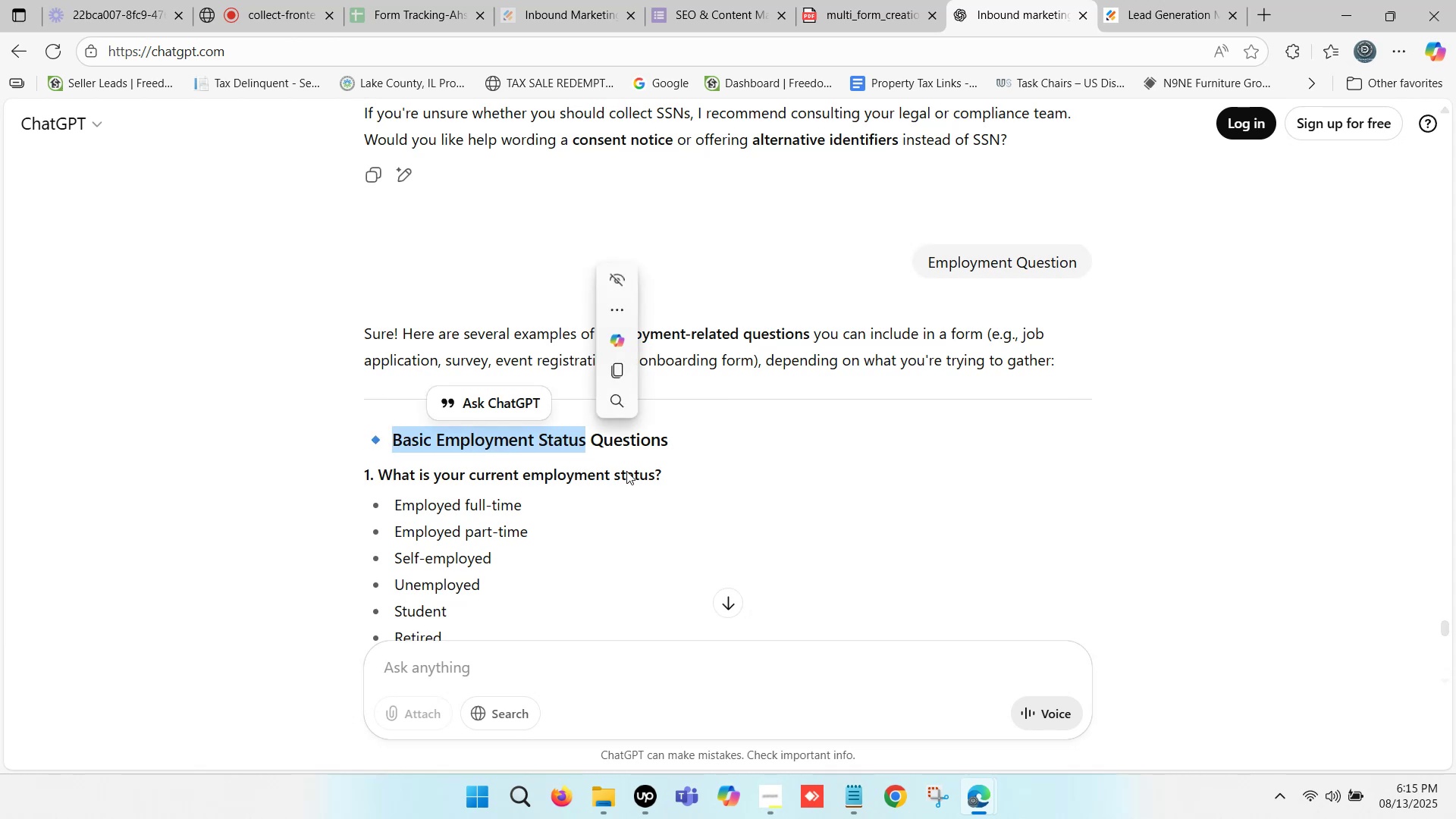 
key(Control+C)
 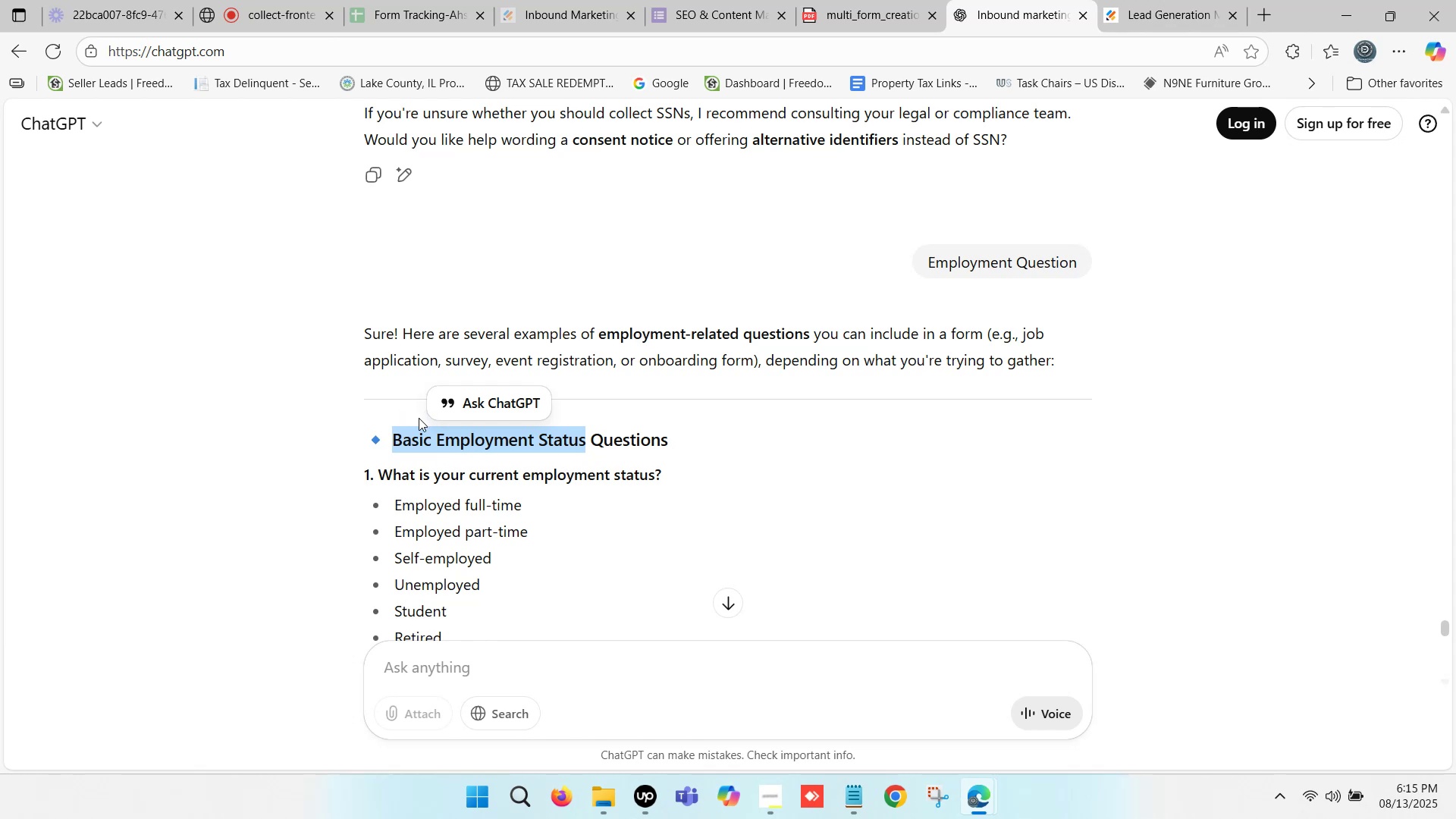 
left_click([444, 439])
 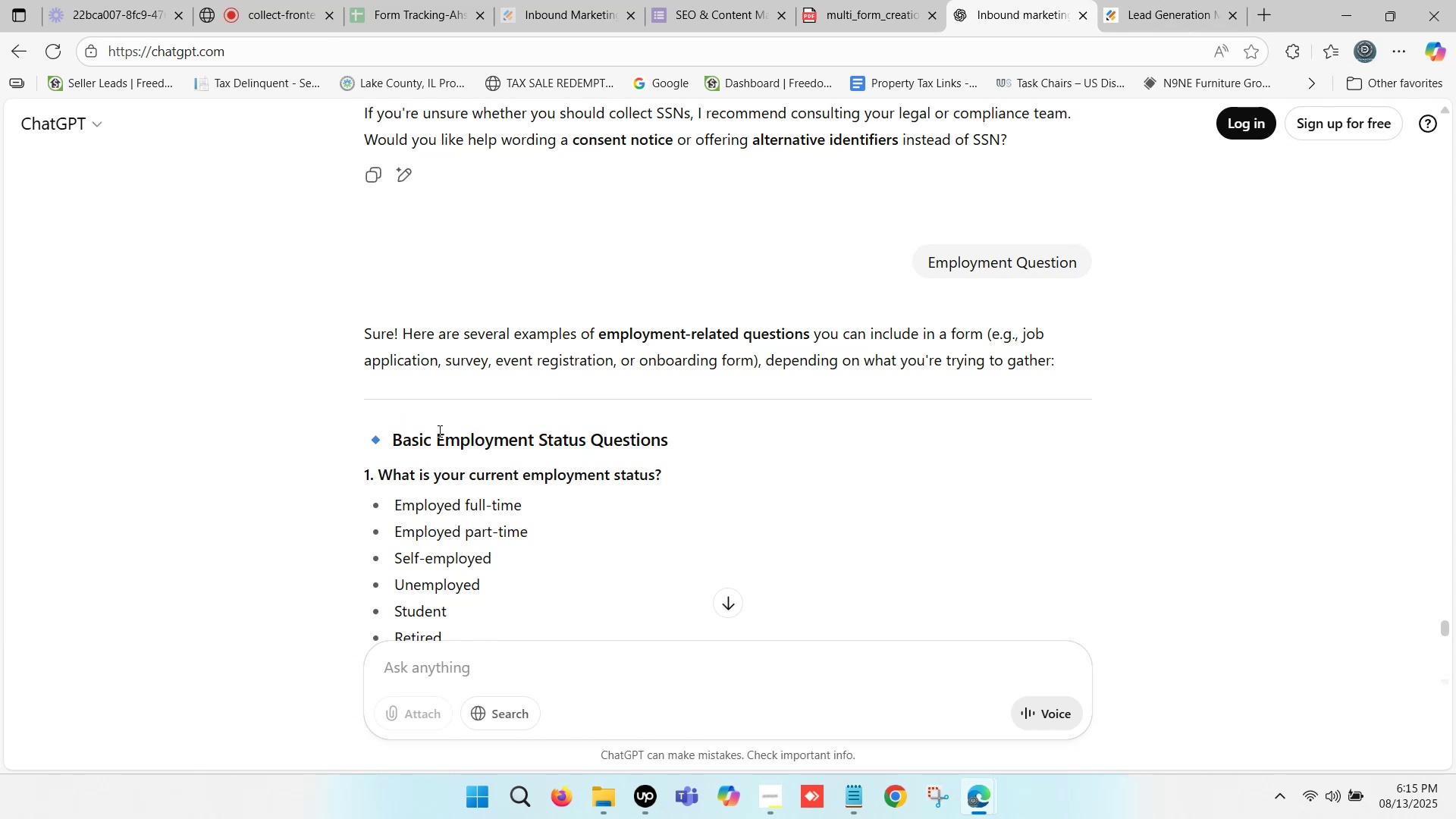 
left_click_drag(start_coordinate=[438, 430], to_coordinate=[532, 441])
 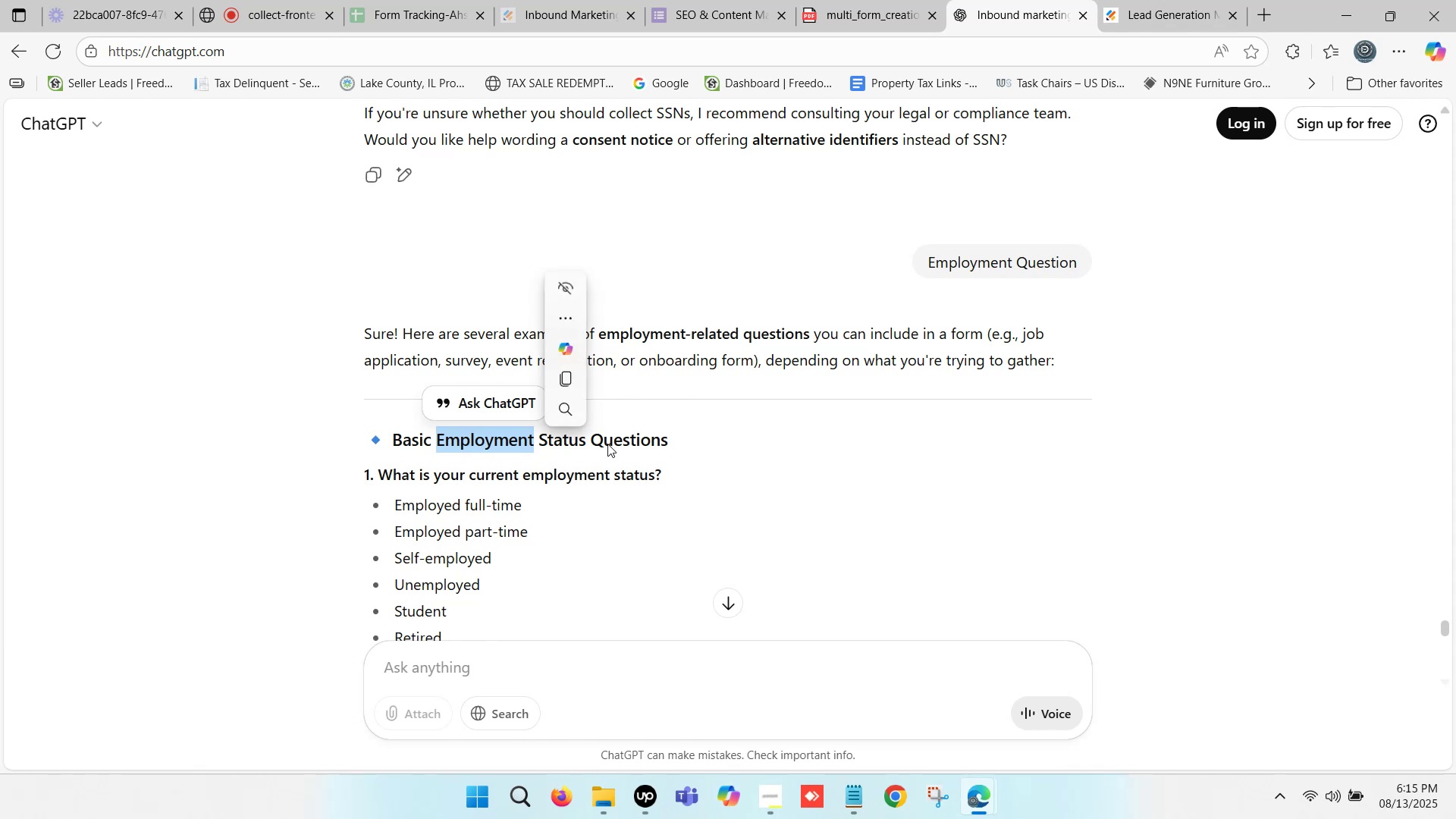 
key(Control+C)
 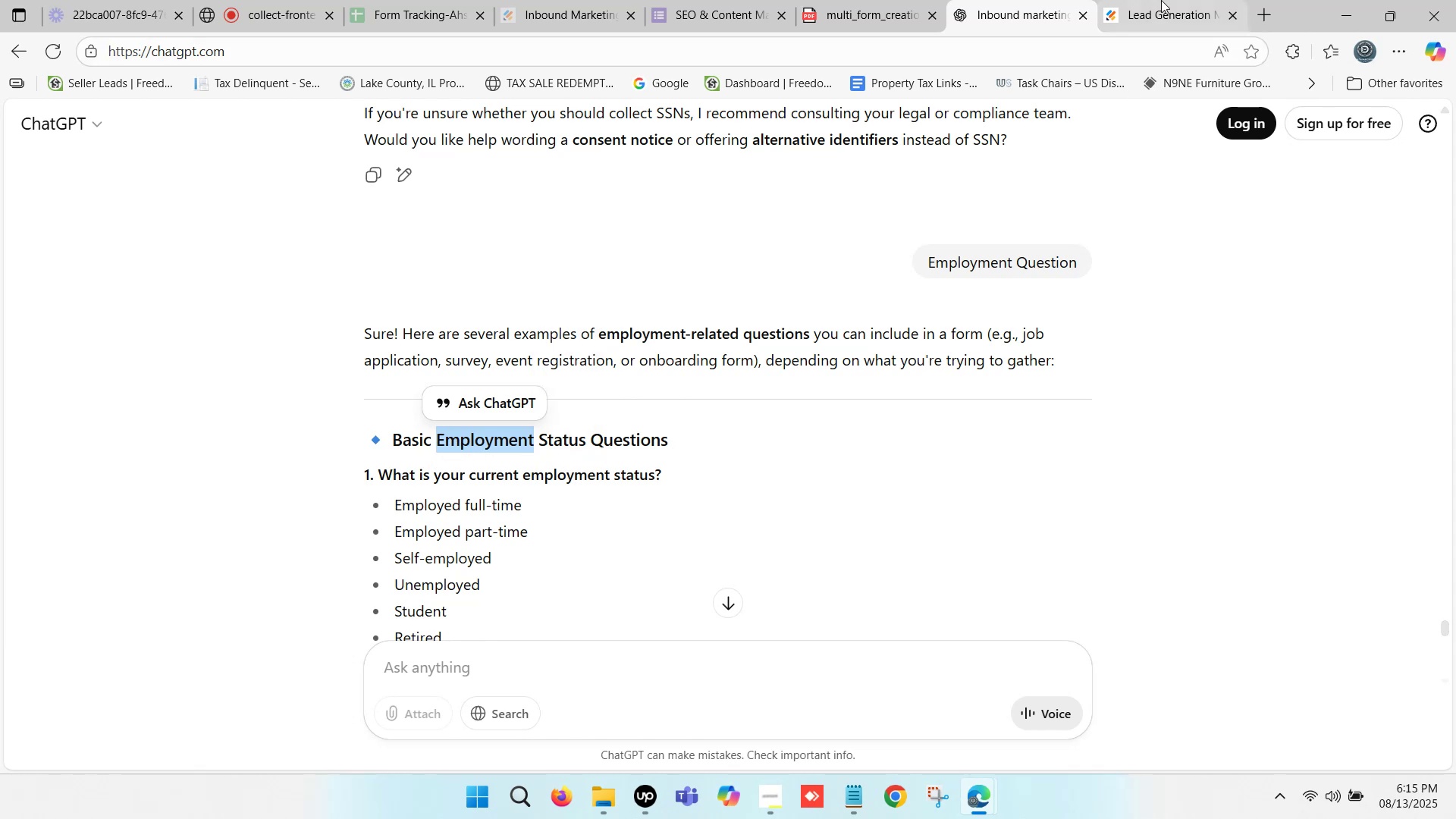 
left_click([1159, 0])
 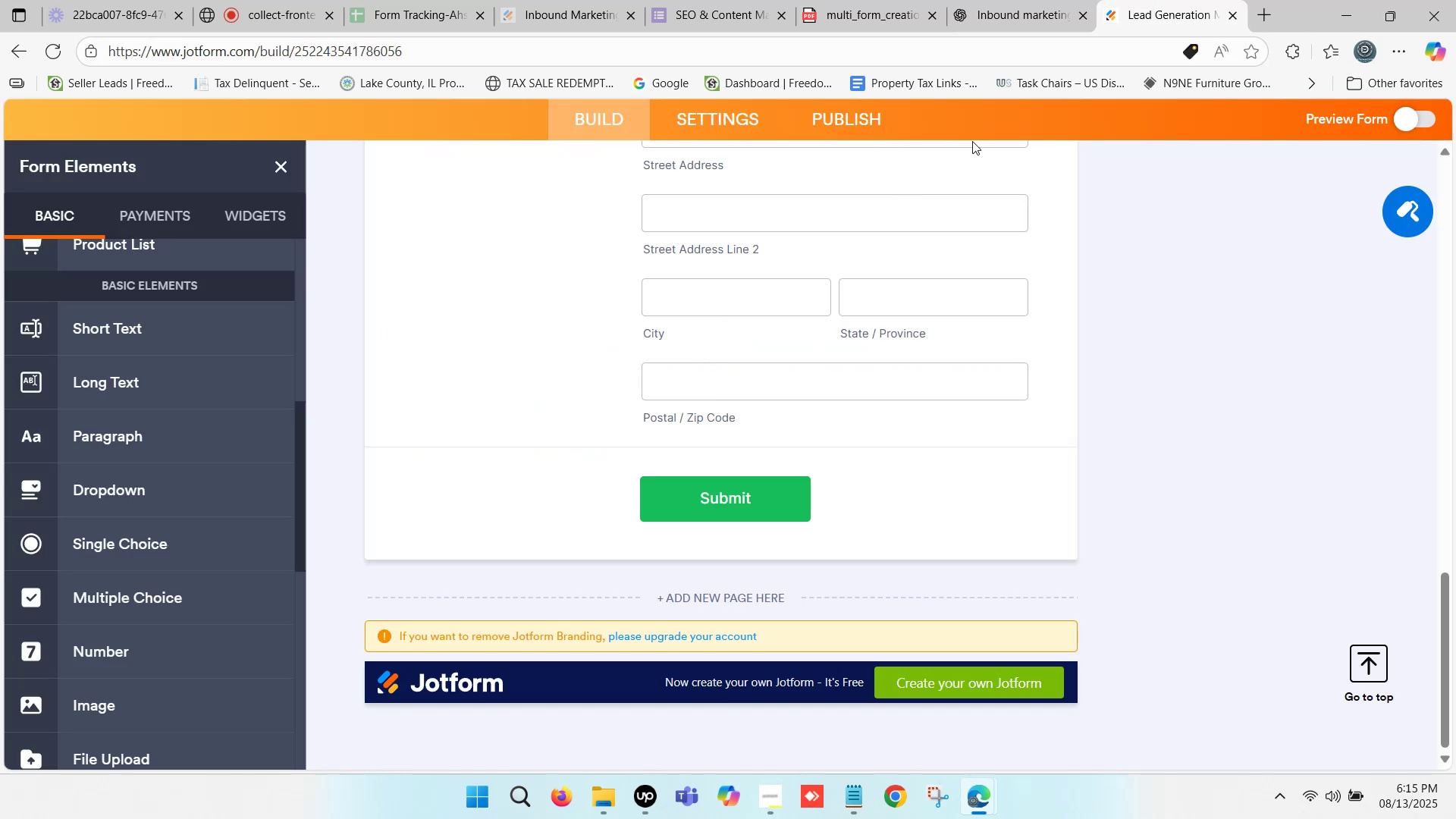 
left_click([1021, 0])
 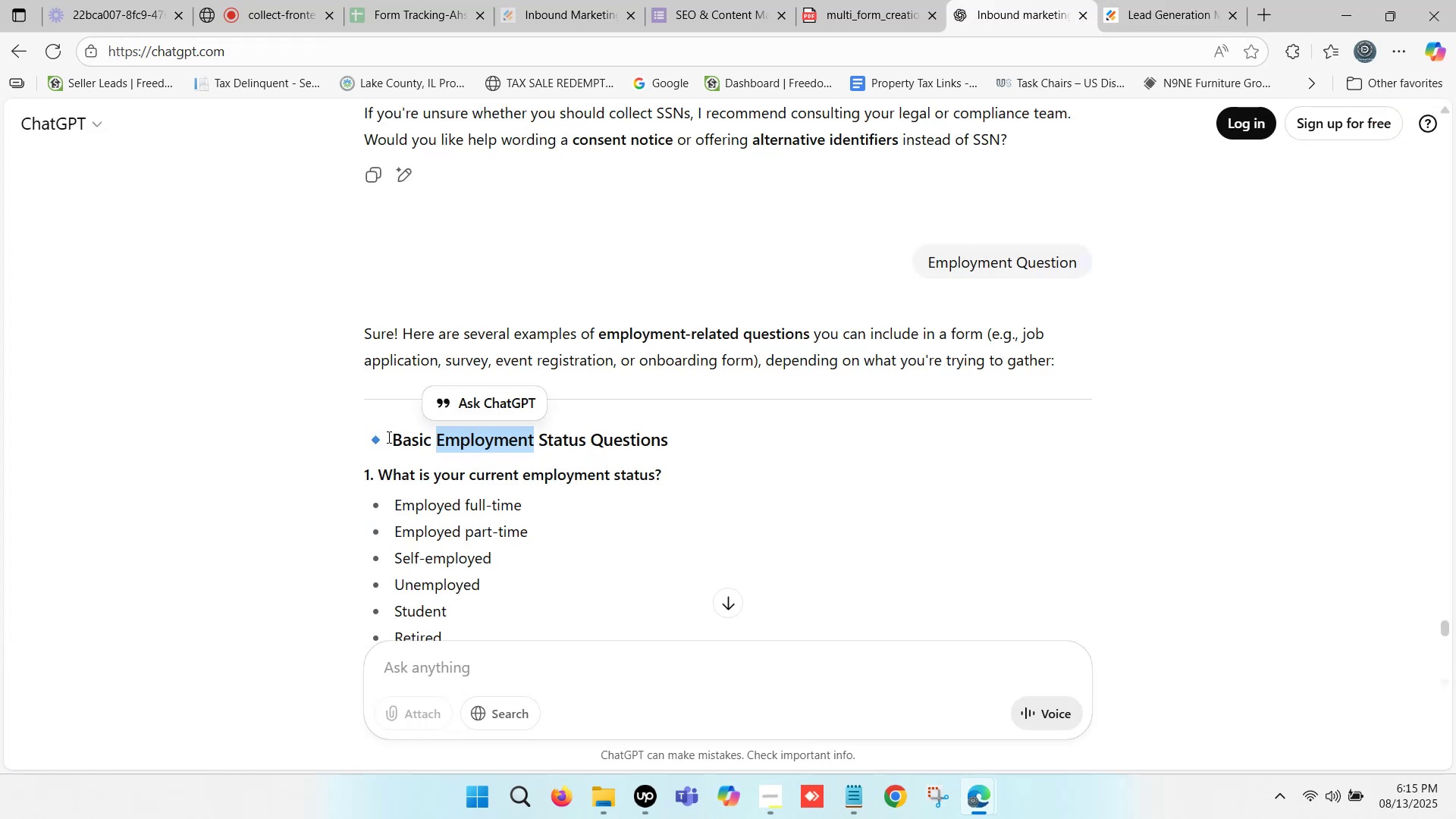 
left_click_drag(start_coordinate=[397, 437], to_coordinate=[584, 435])
 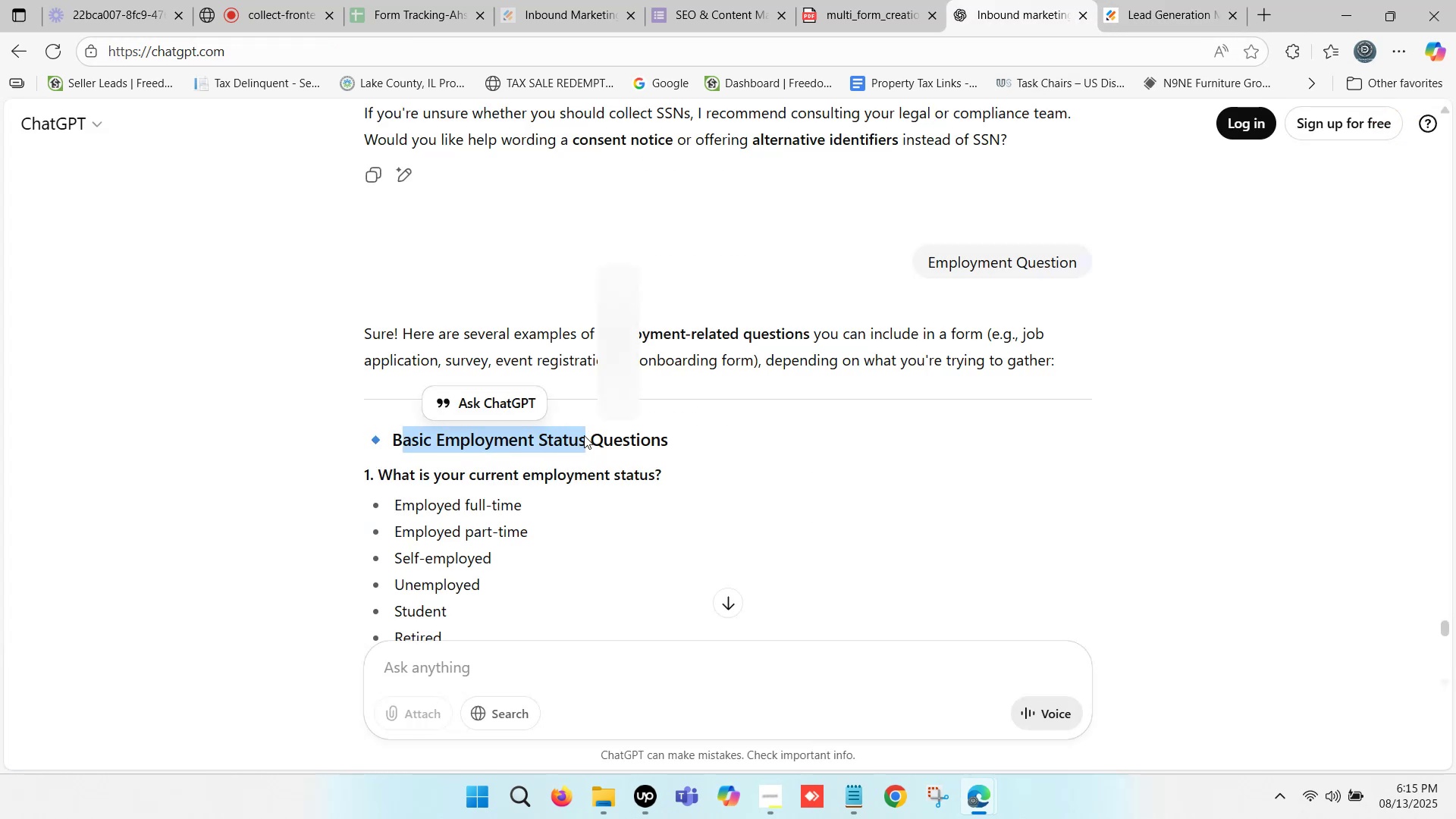 
key(Control+C)
 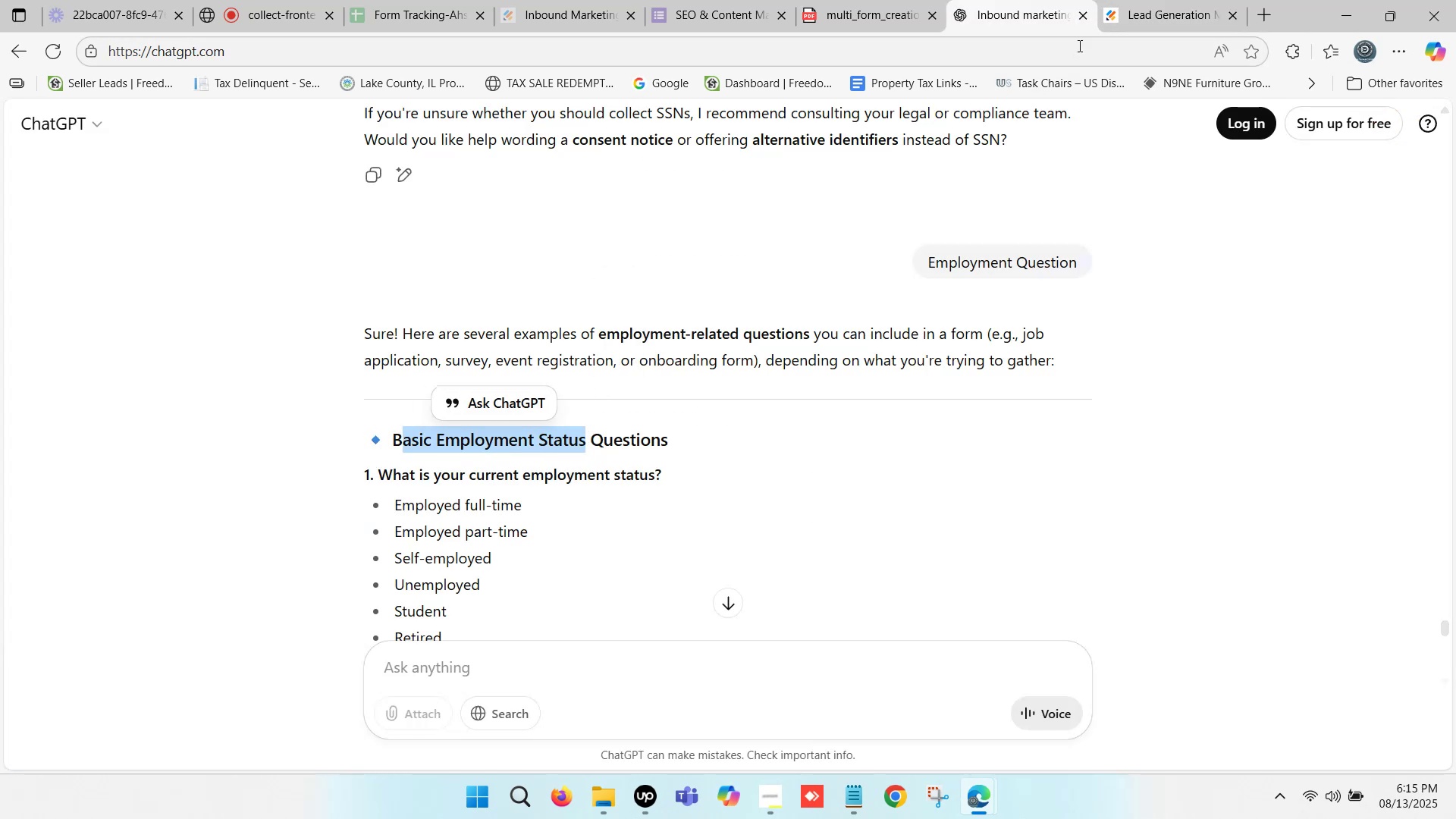 
left_click([1156, 0])
 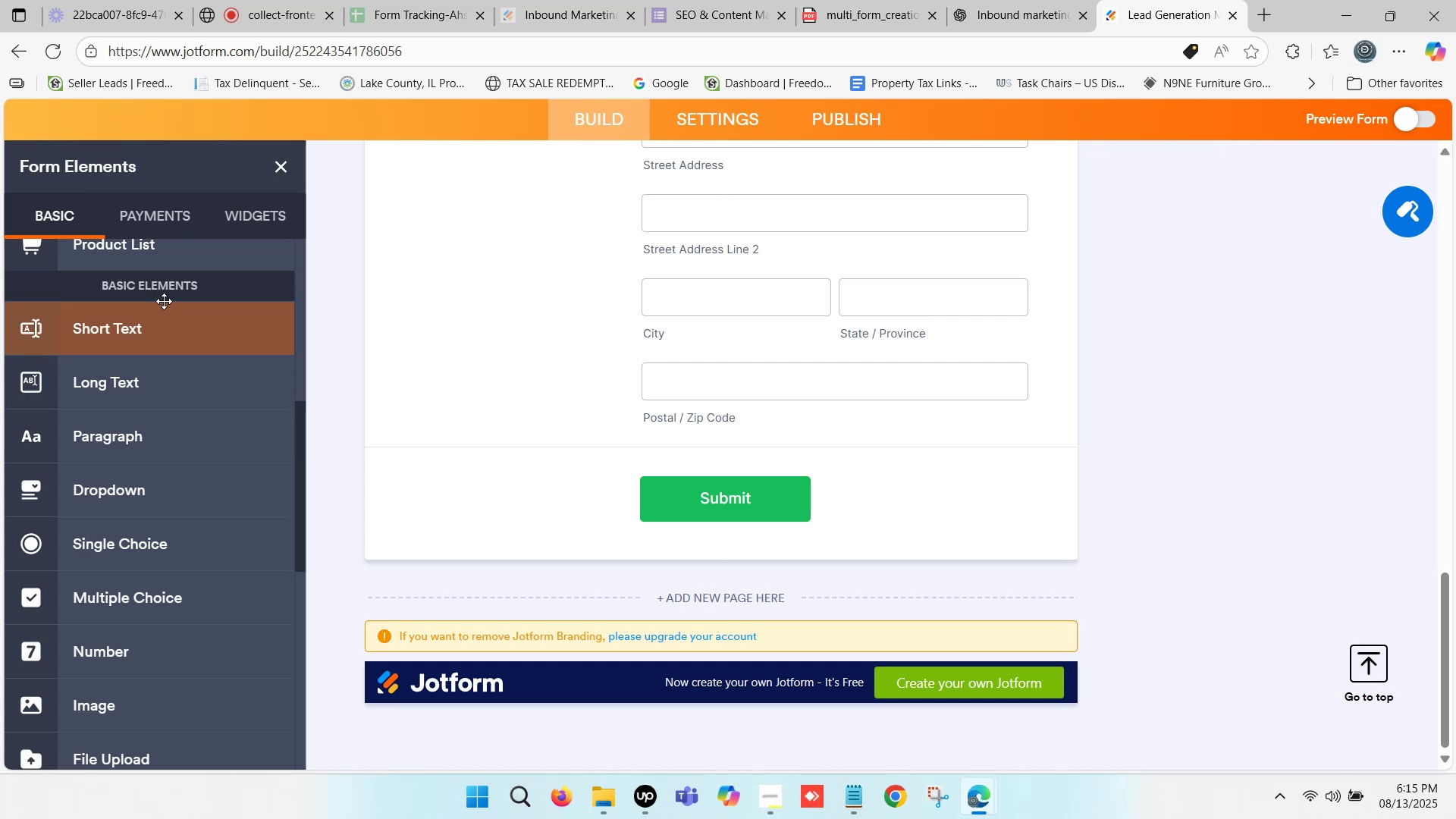 
scroll: coordinate [122, 328], scroll_direction: up, amount: 8.0
 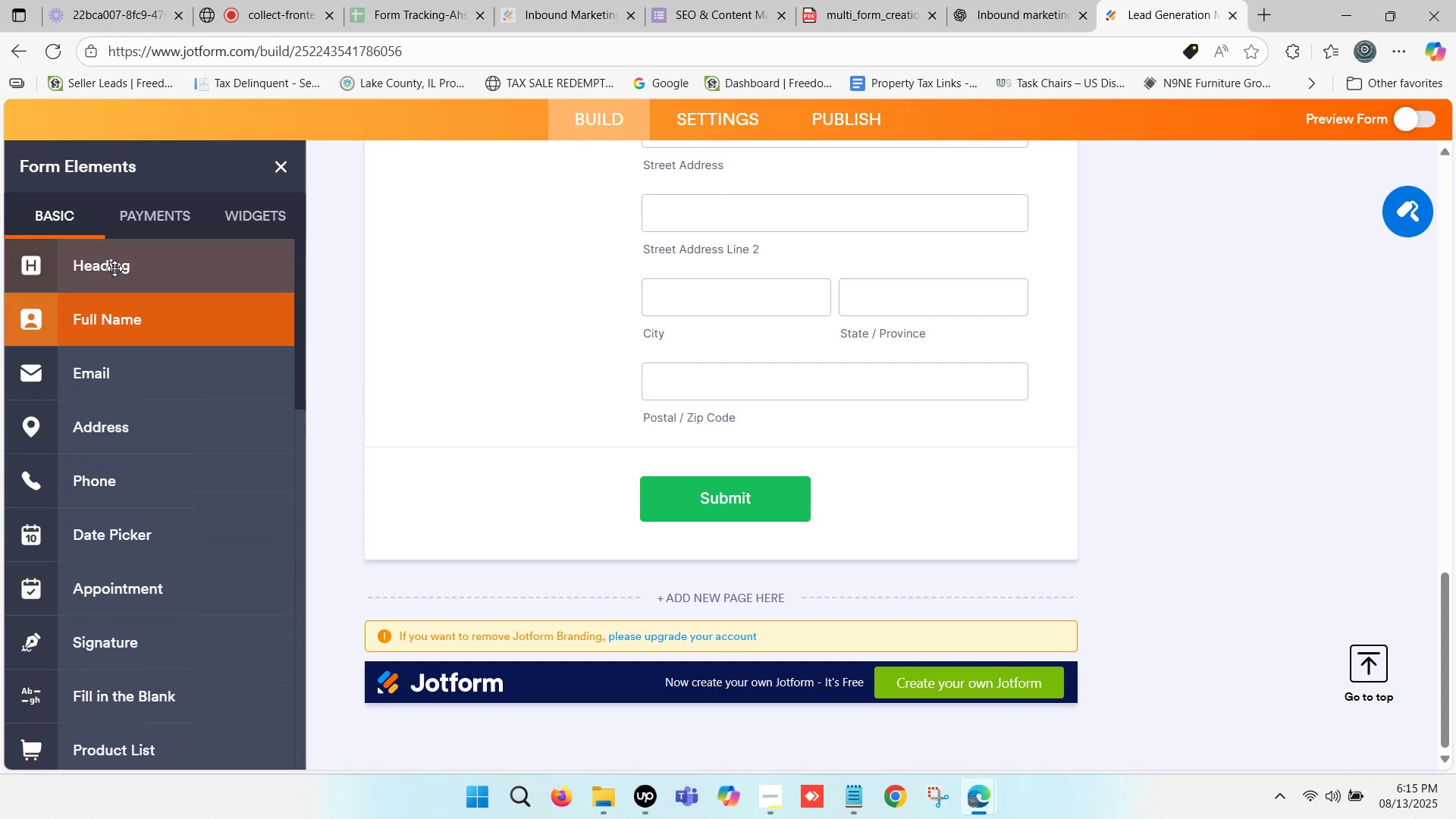 
left_click_drag(start_coordinate=[115, 264], to_coordinate=[674, 485])
 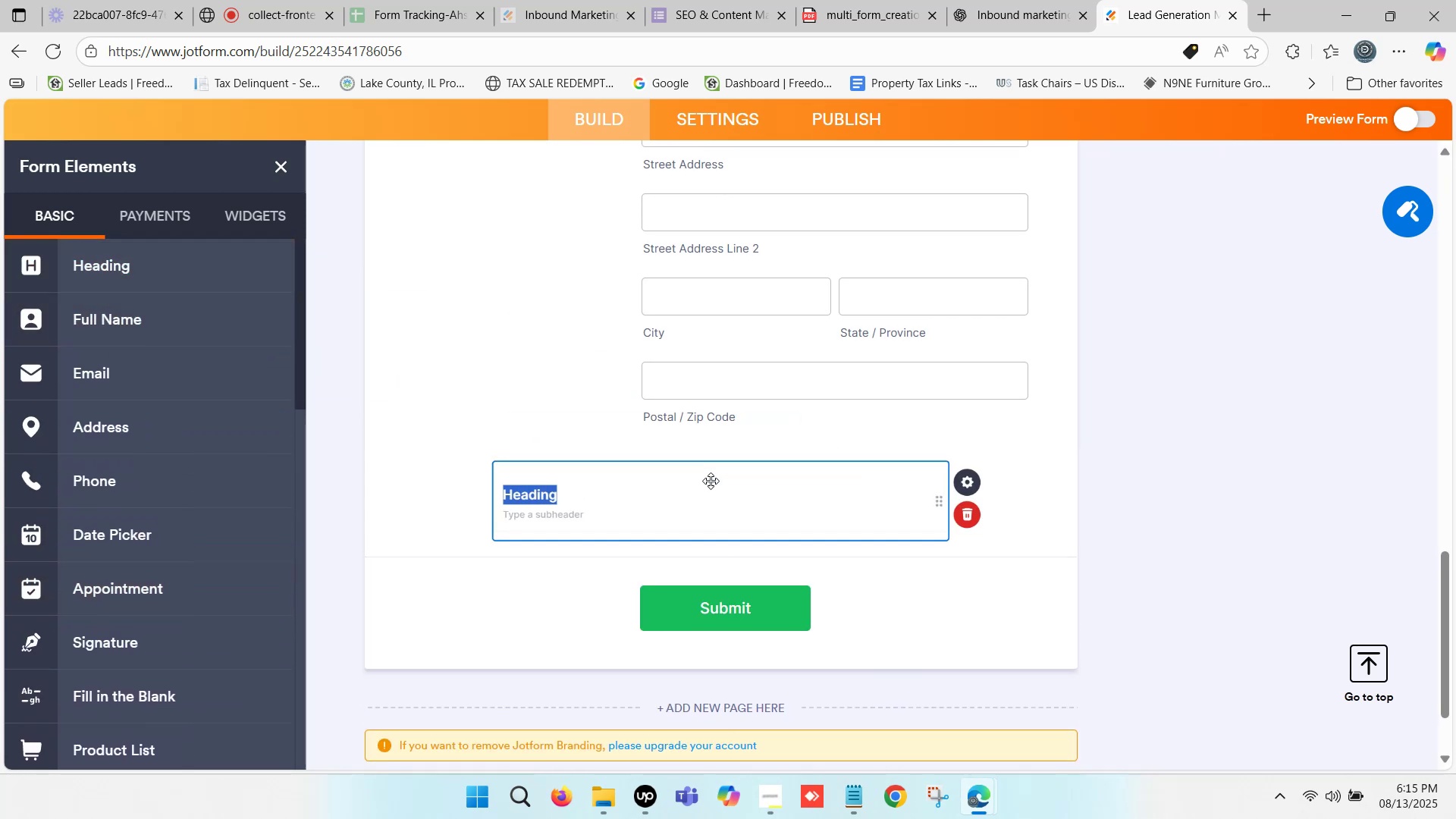 
key(Control+ControlLeft)
 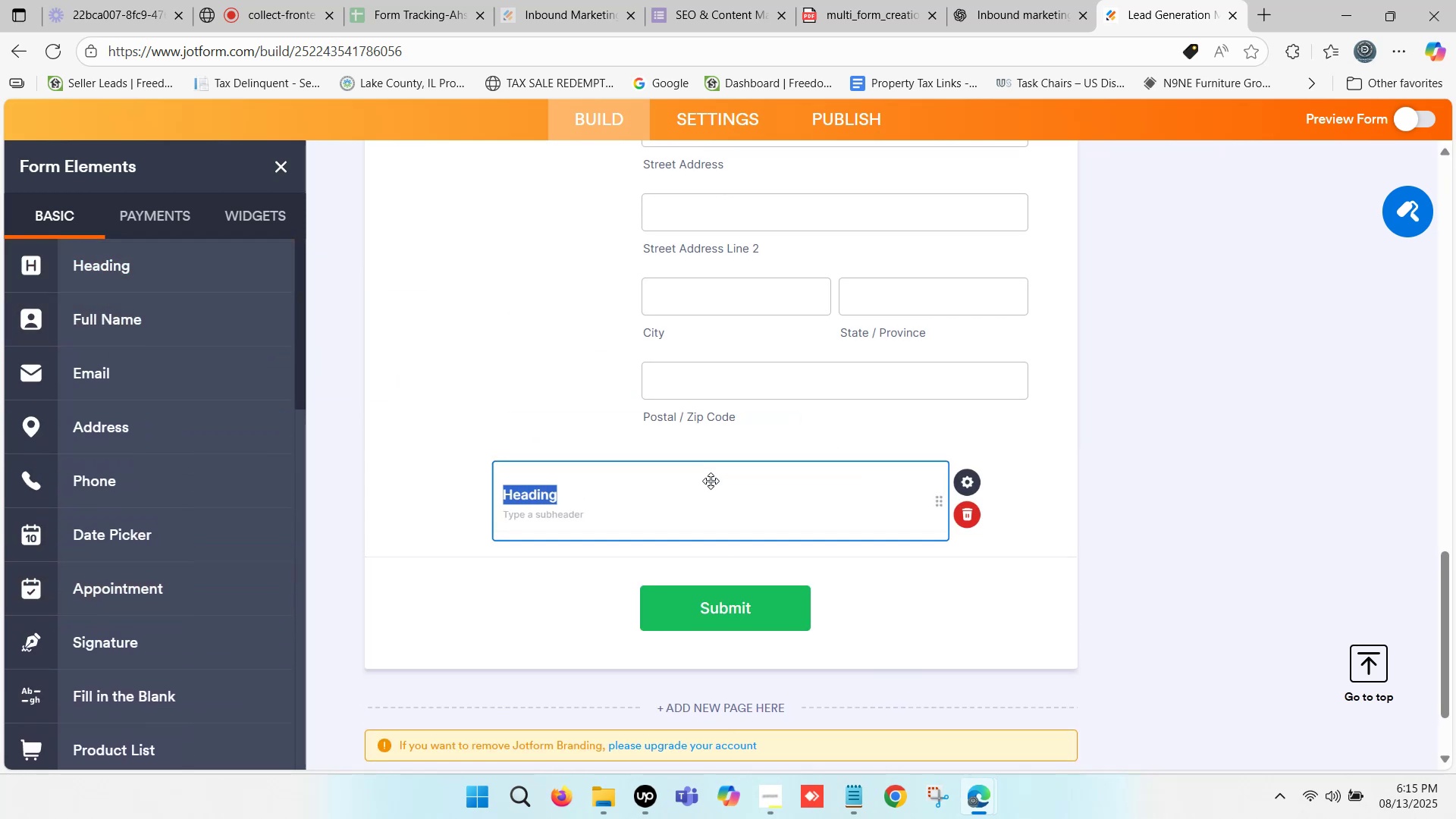 
key(Control+V)
 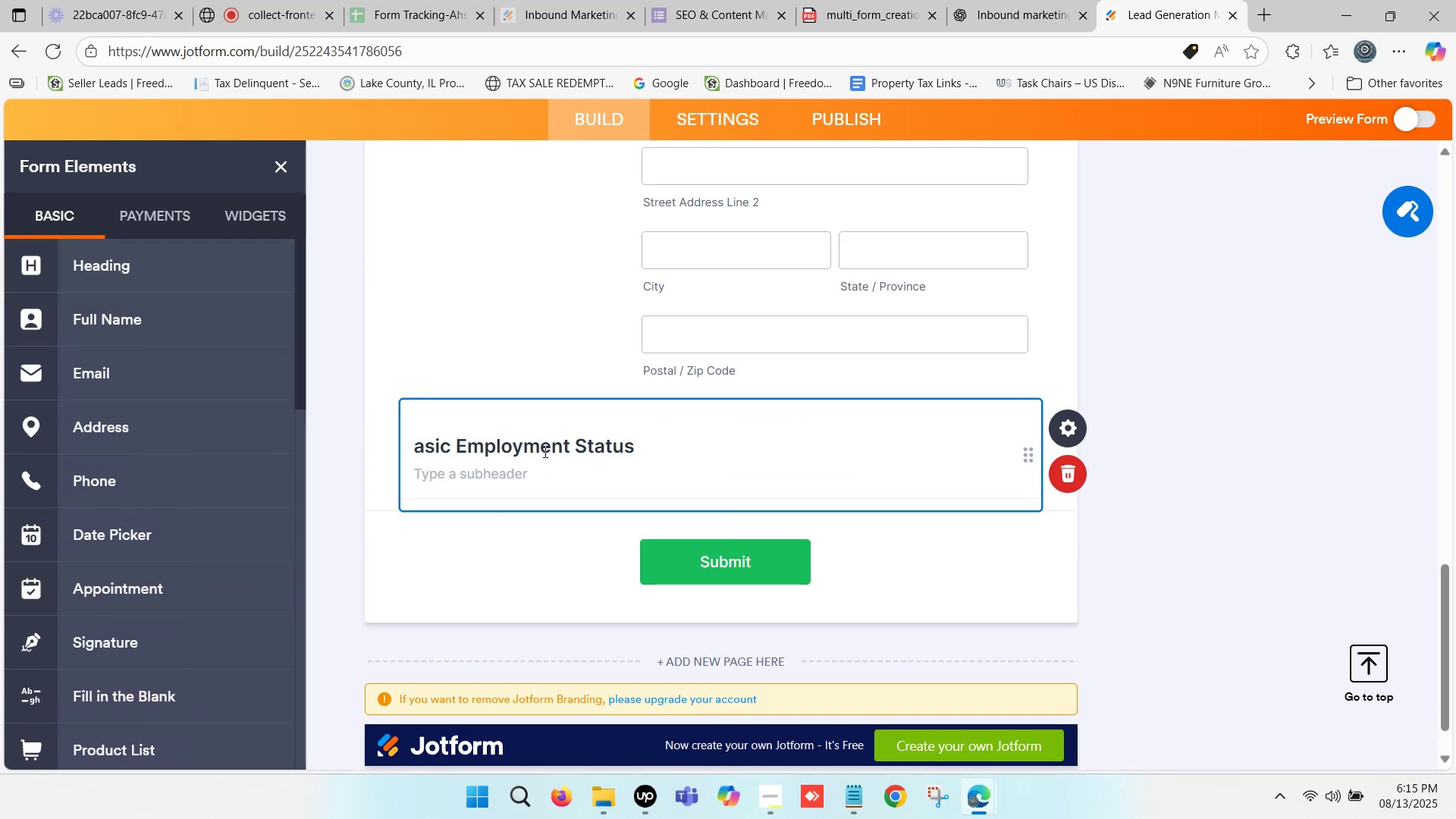 
left_click_drag(start_coordinate=[490, 440], to_coordinate=[380, 450])
 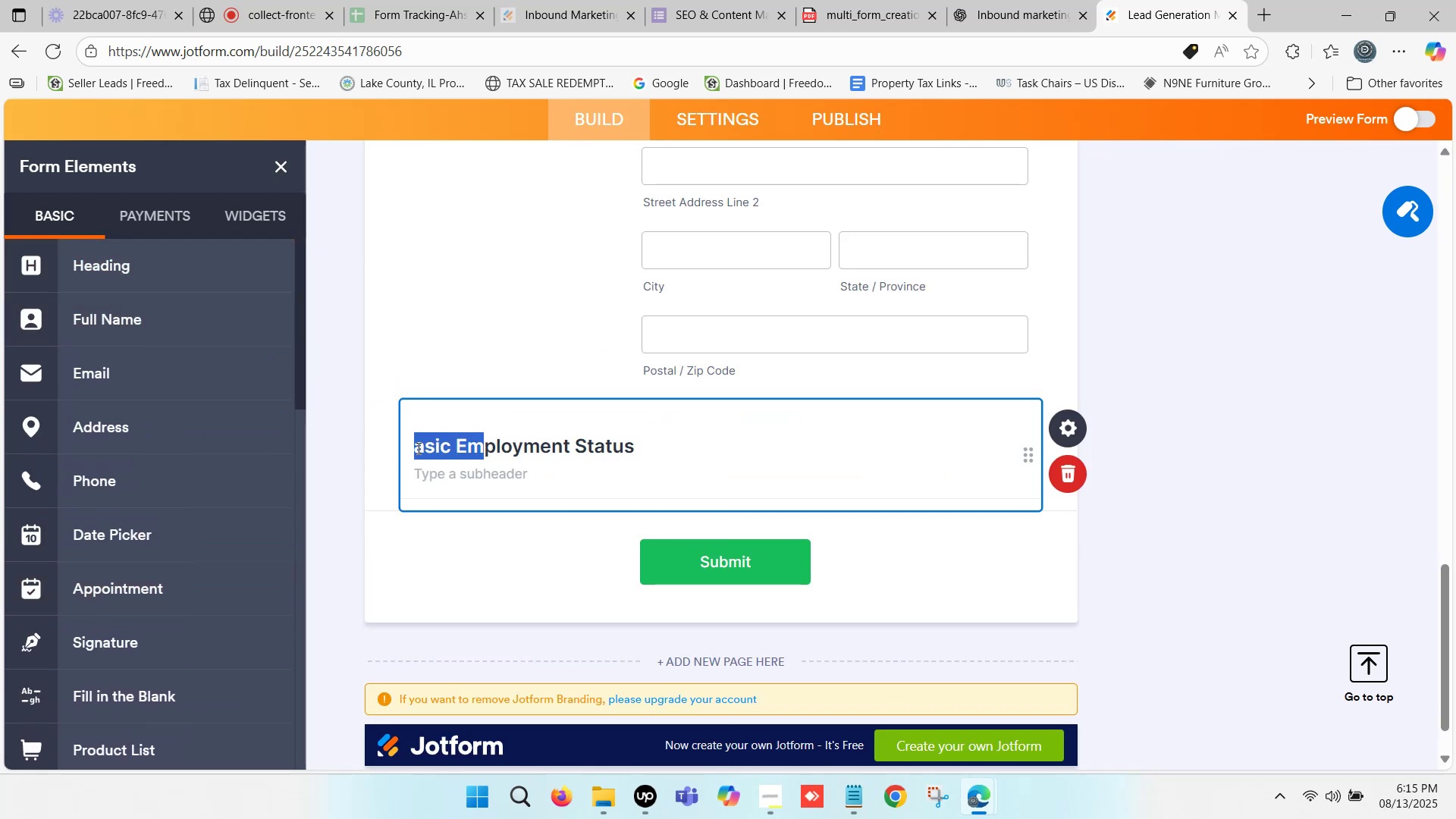 
left_click([417, 448])
 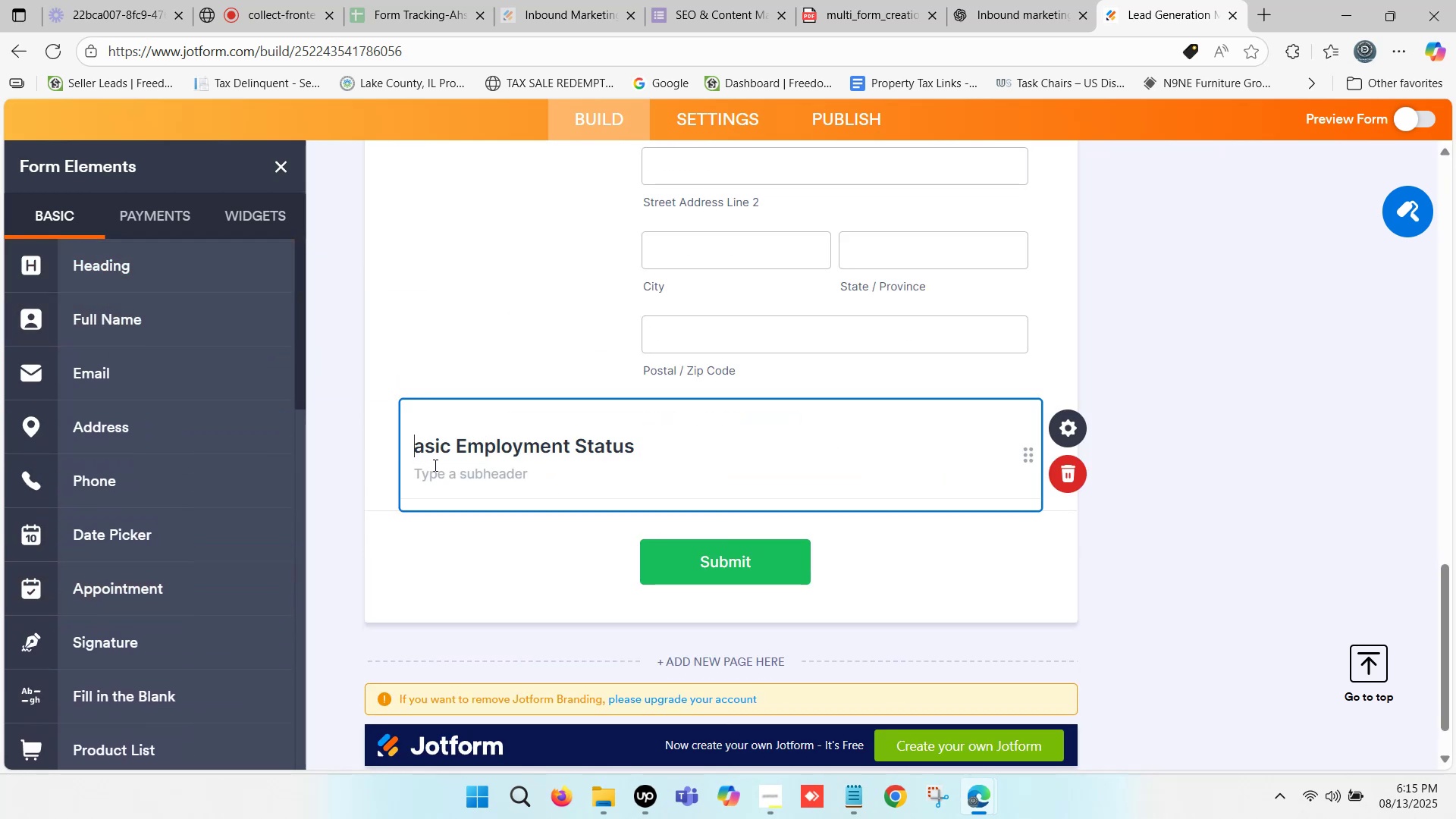 
key(Shift+B)
 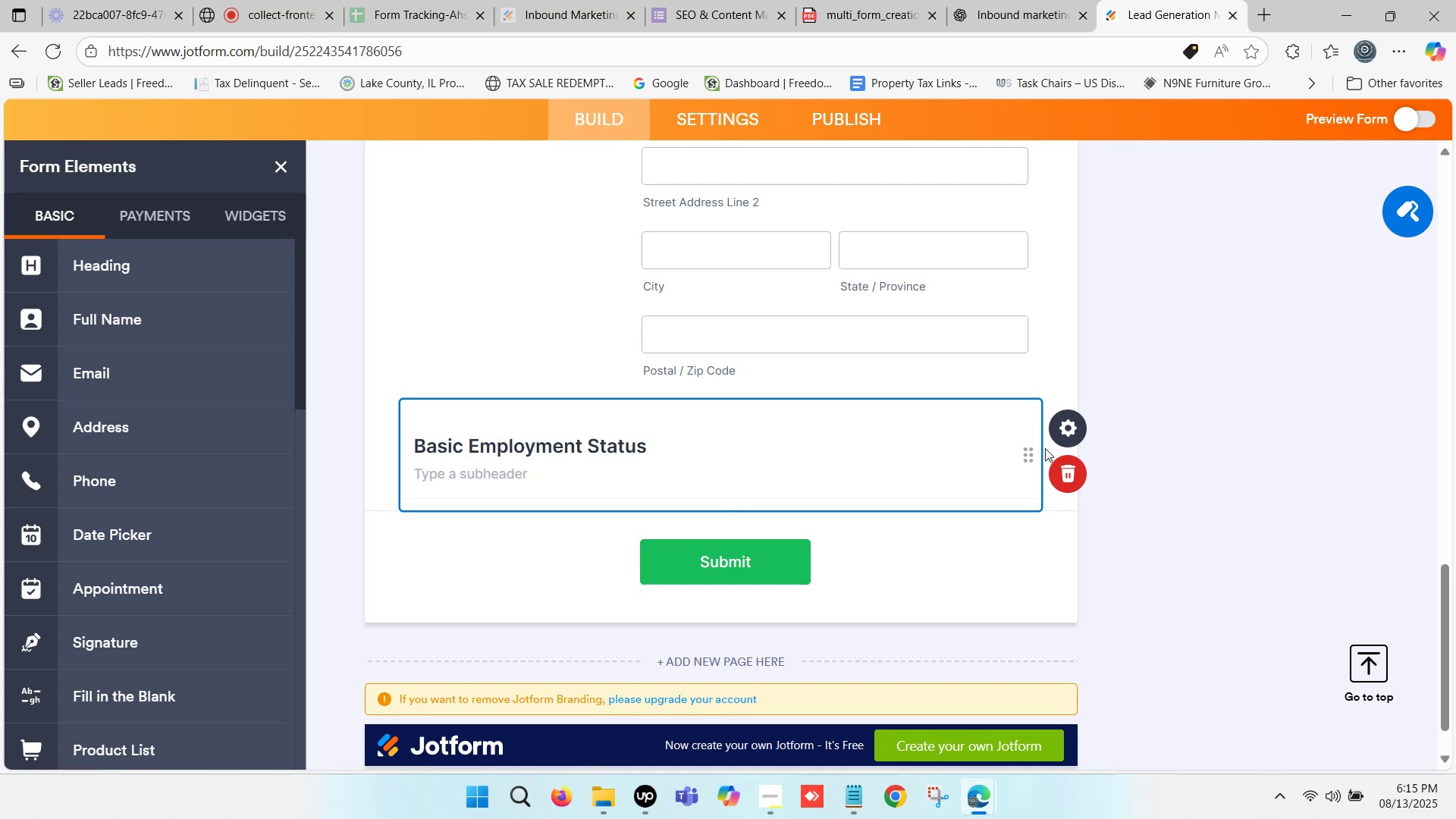 
left_click([1068, 428])
 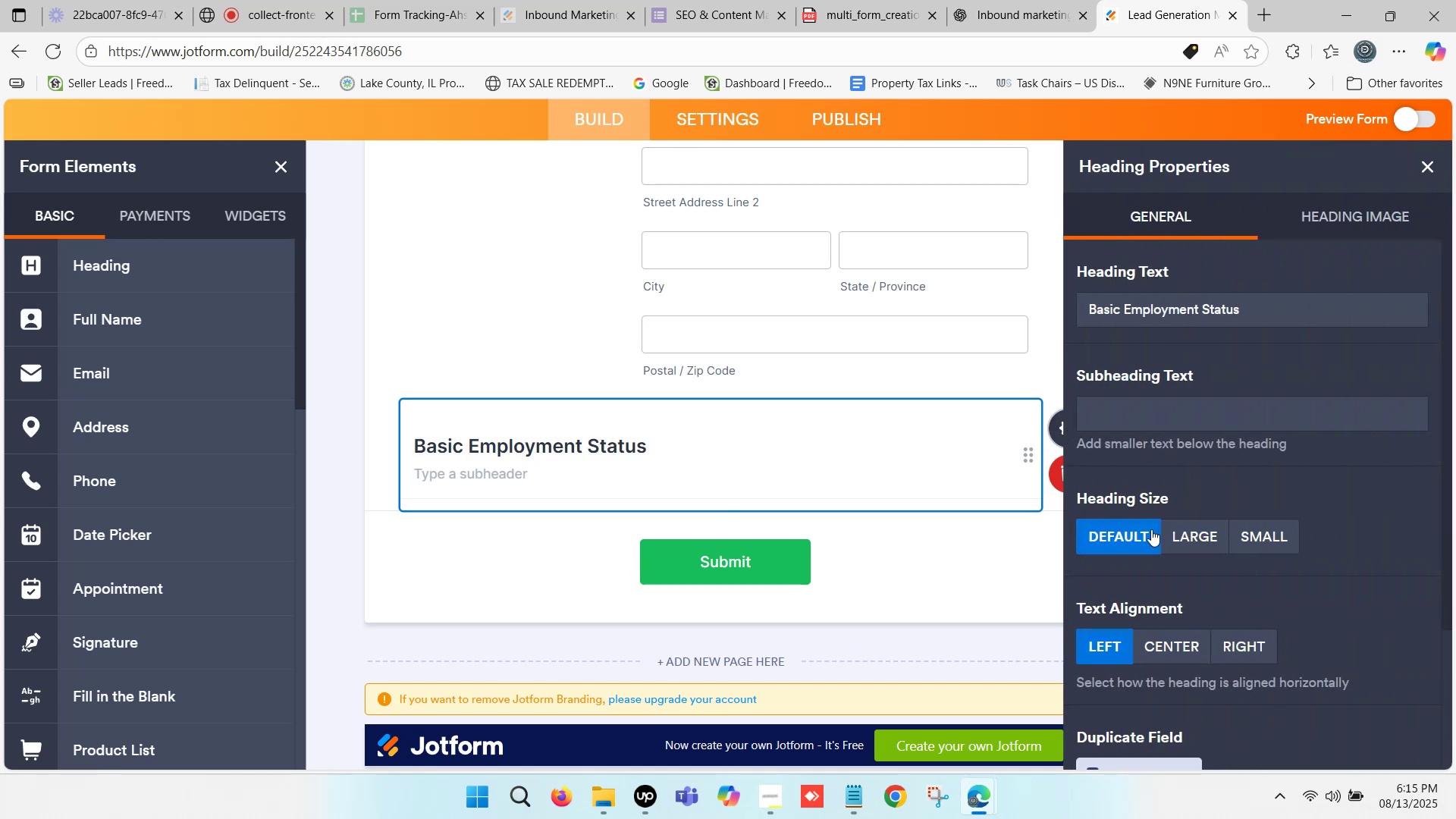 
left_click([1187, 645])
 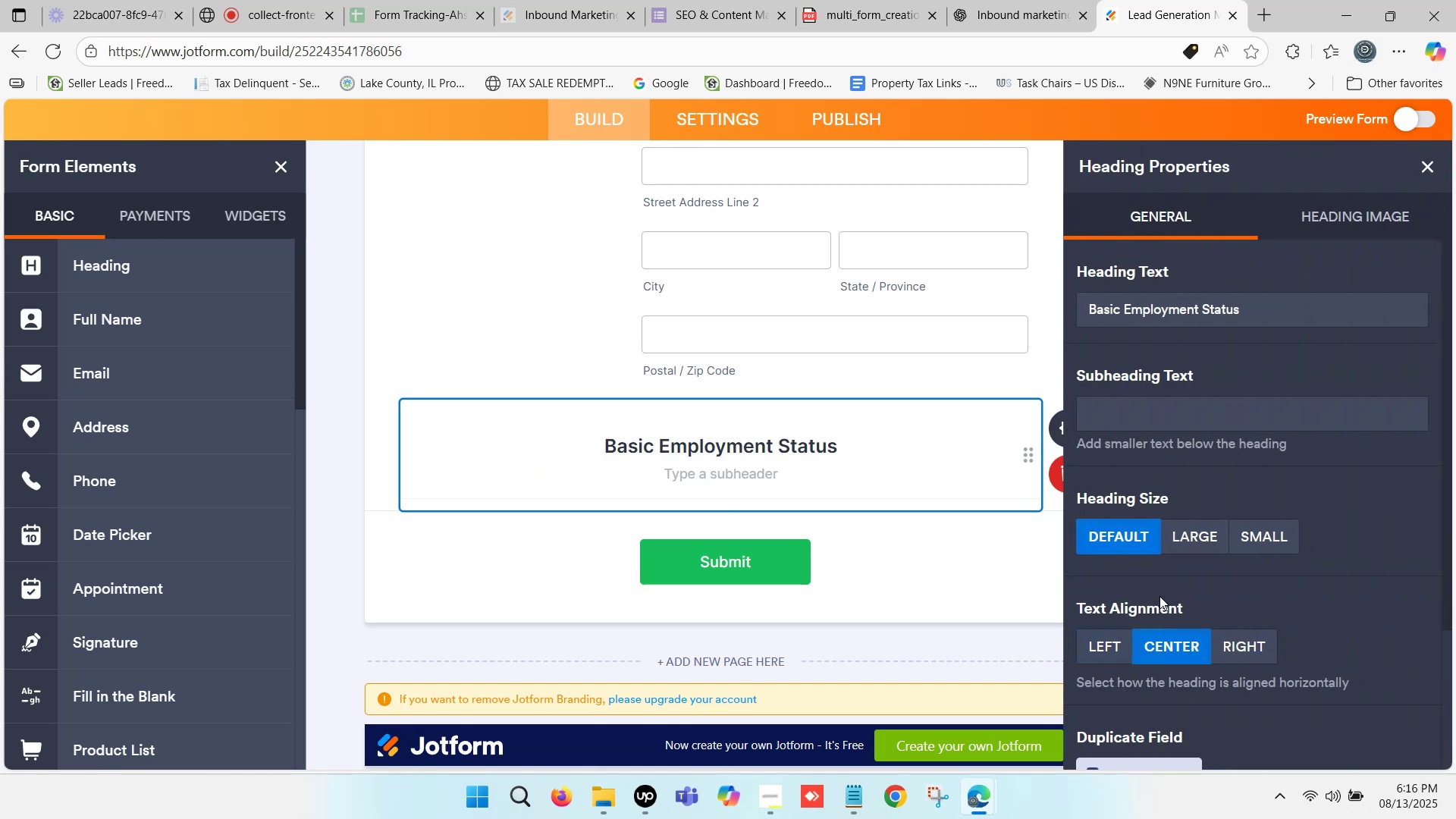 
left_click([1190, 535])
 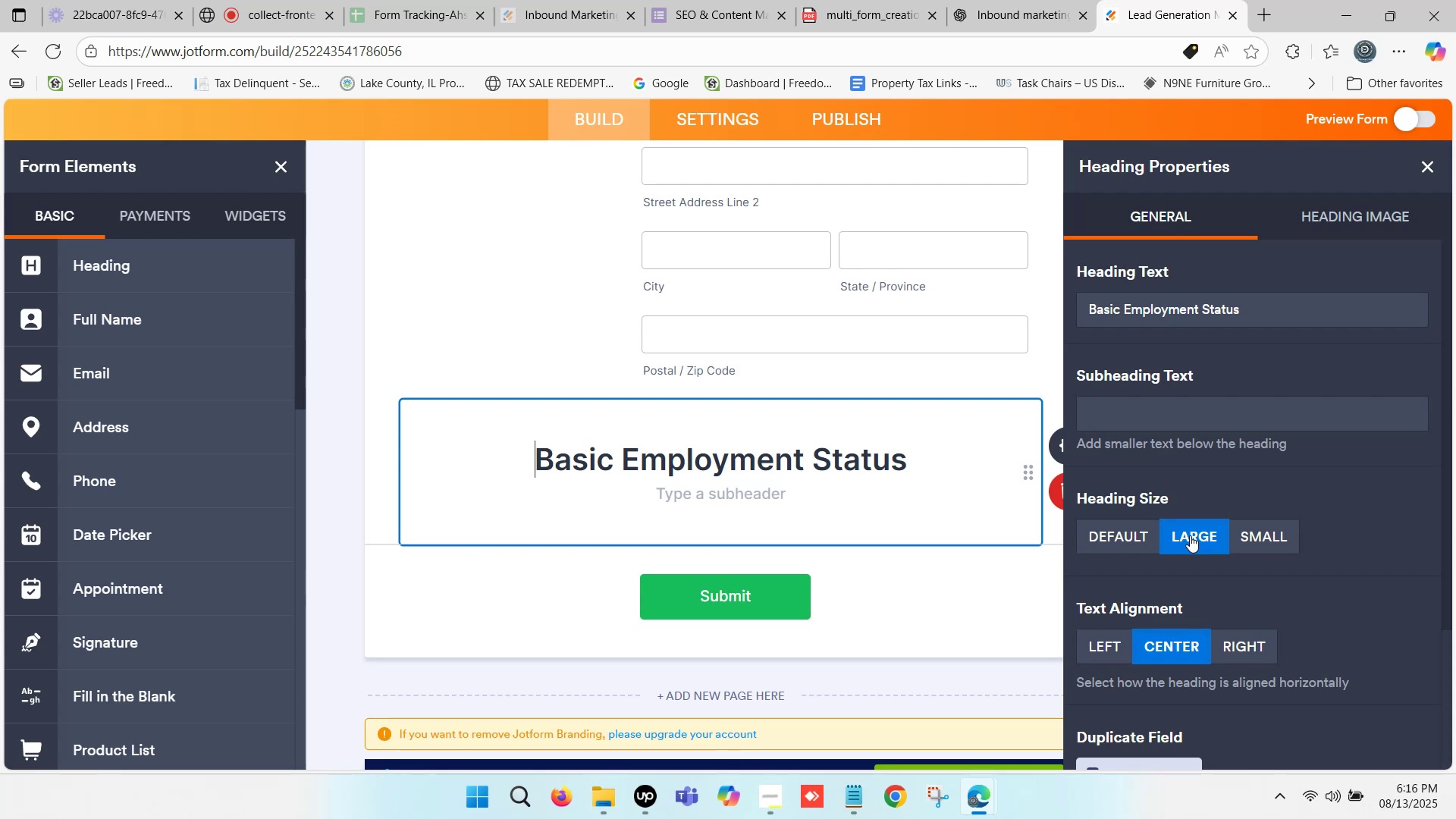 
left_click([1128, 539])
 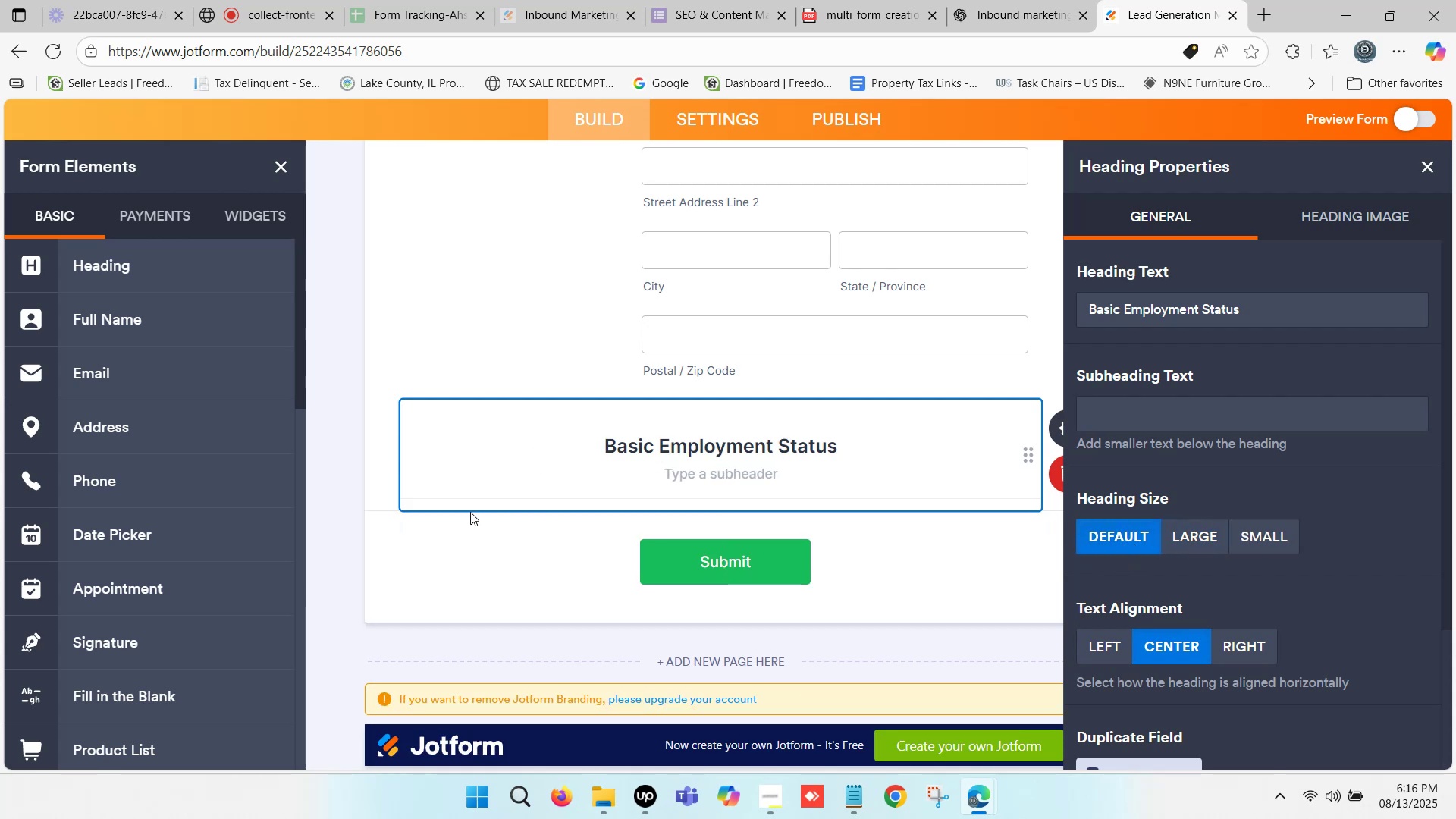 
left_click([374, 476])
 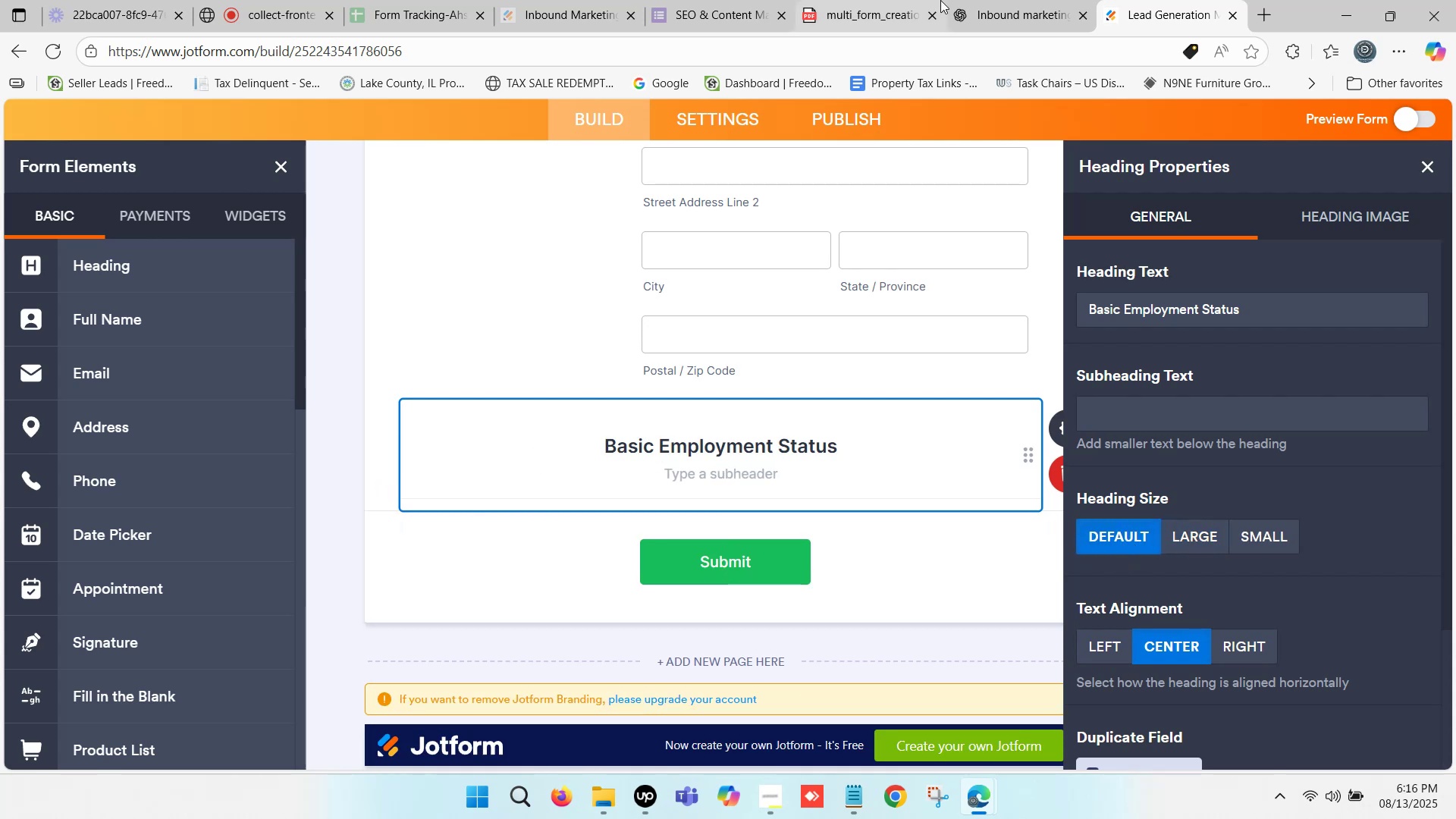 
left_click([1021, 0])
 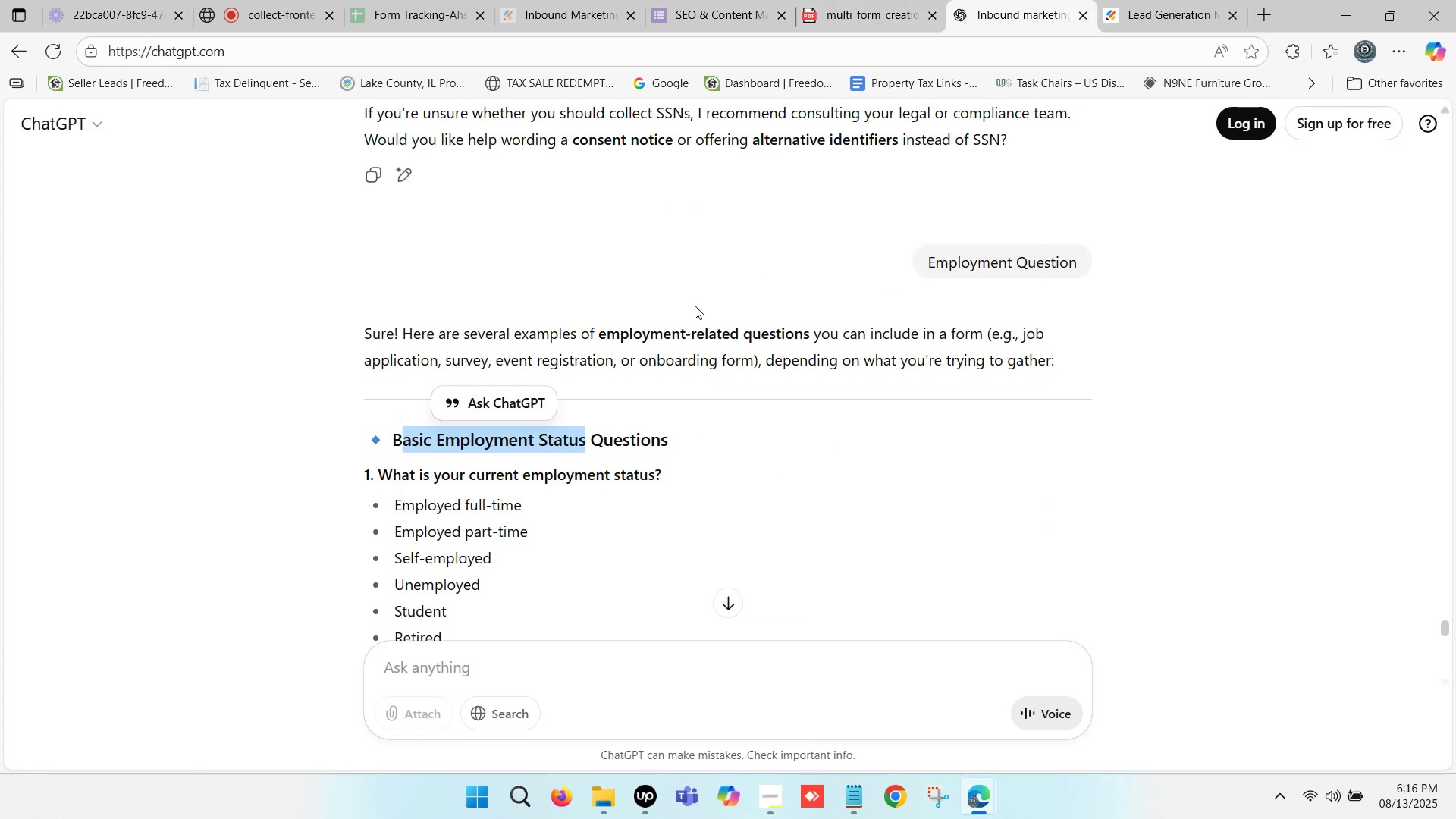 
scroll: coordinate [587, 308], scroll_direction: down, amount: 1.0
 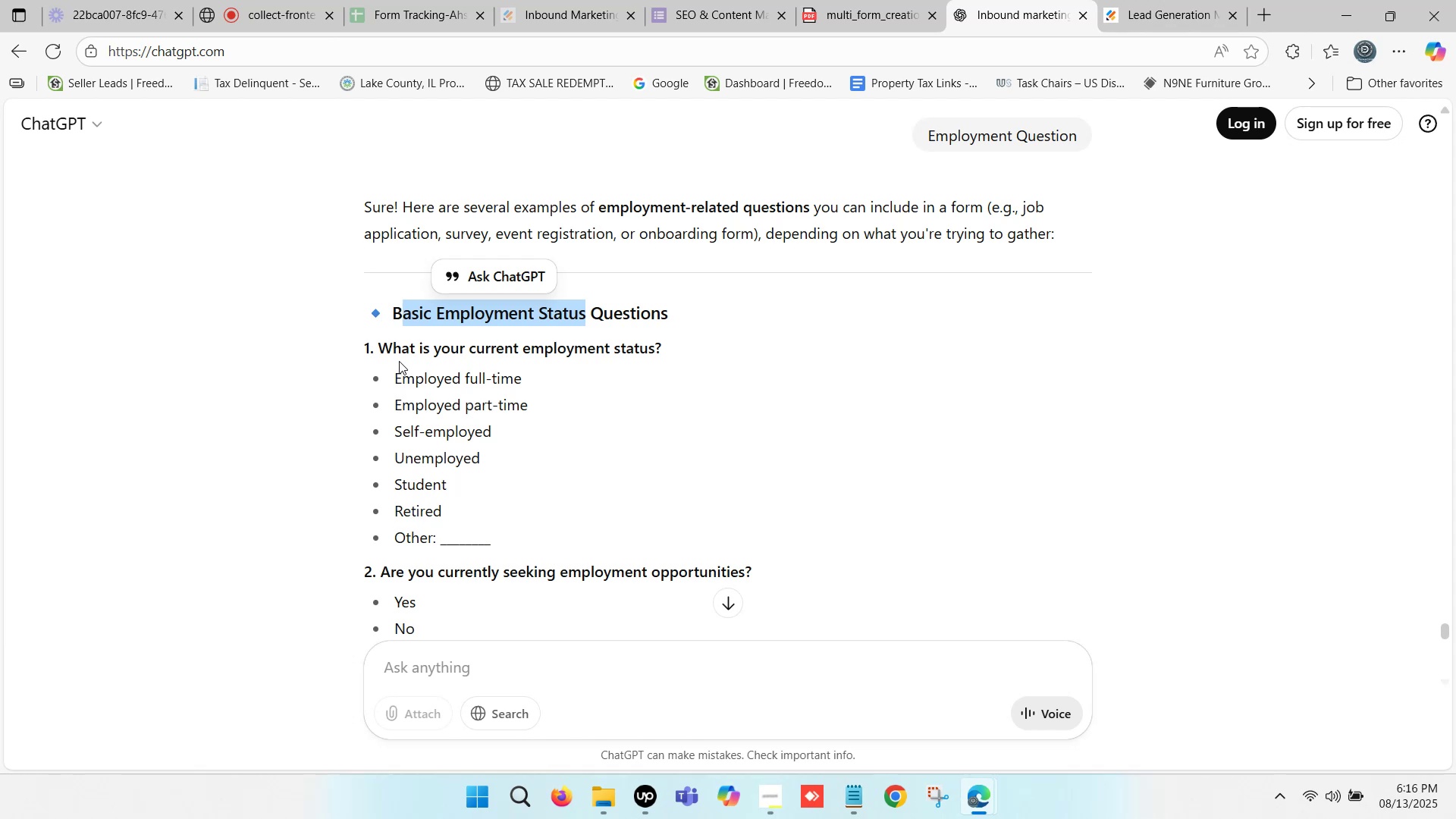 
wait(5.4)
 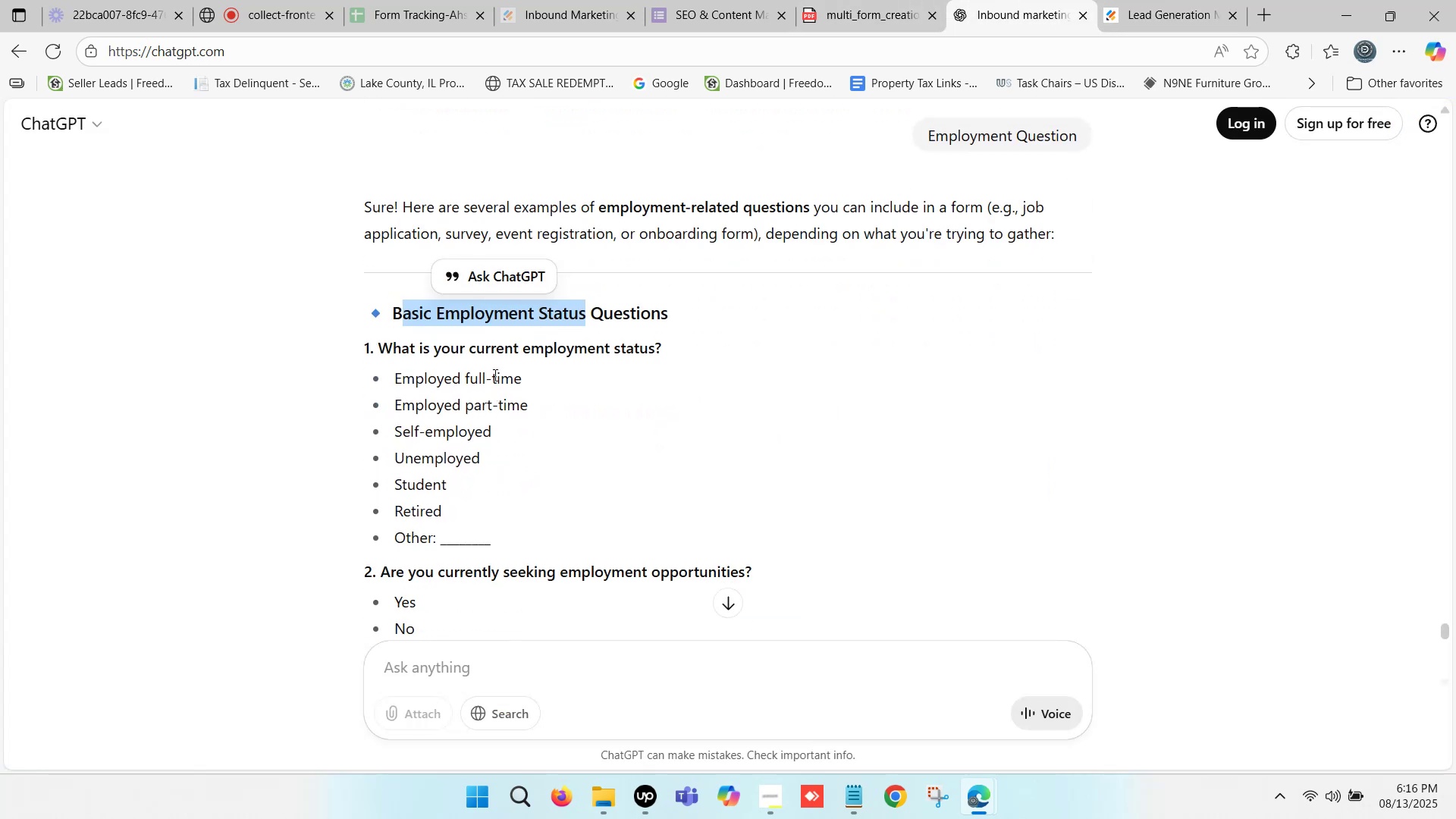 
scroll: coordinate [391, 344], scroll_direction: up, amount: 2.0
 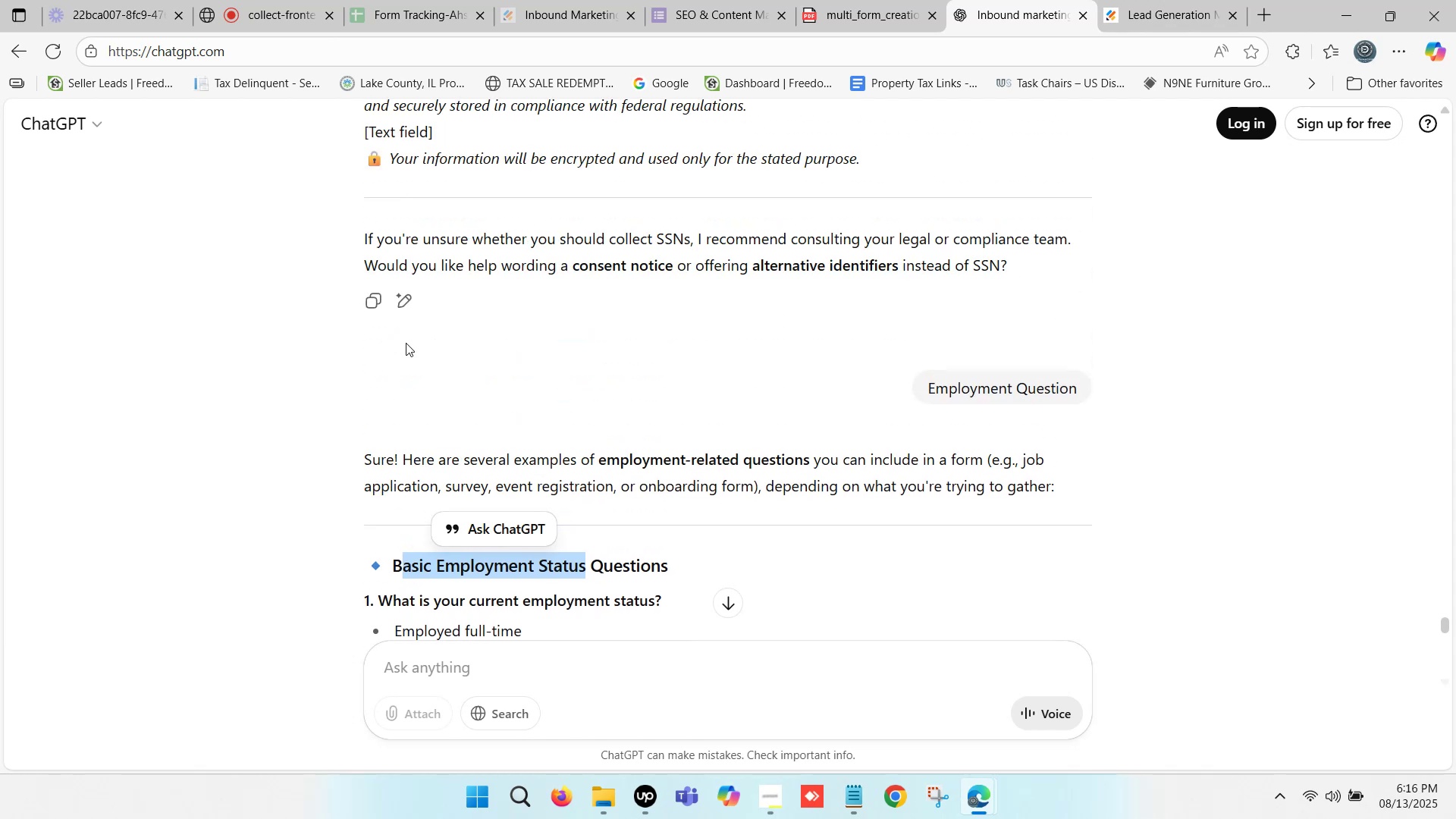 
scroll: coordinate [462, 341], scroll_direction: down, amount: 5.0
 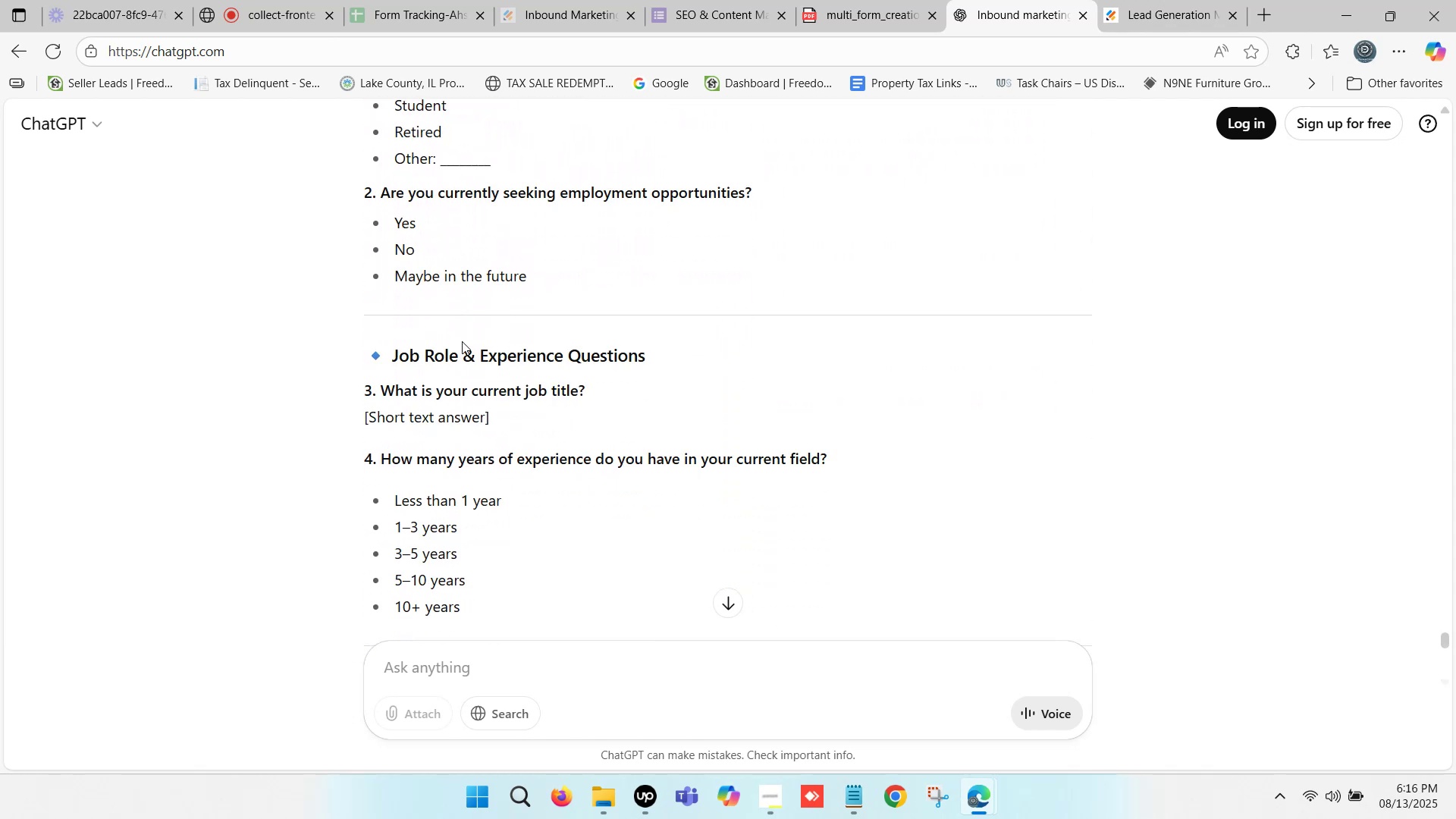 
scroll: coordinate [462, 341], scroll_direction: up, amount: 2.0
 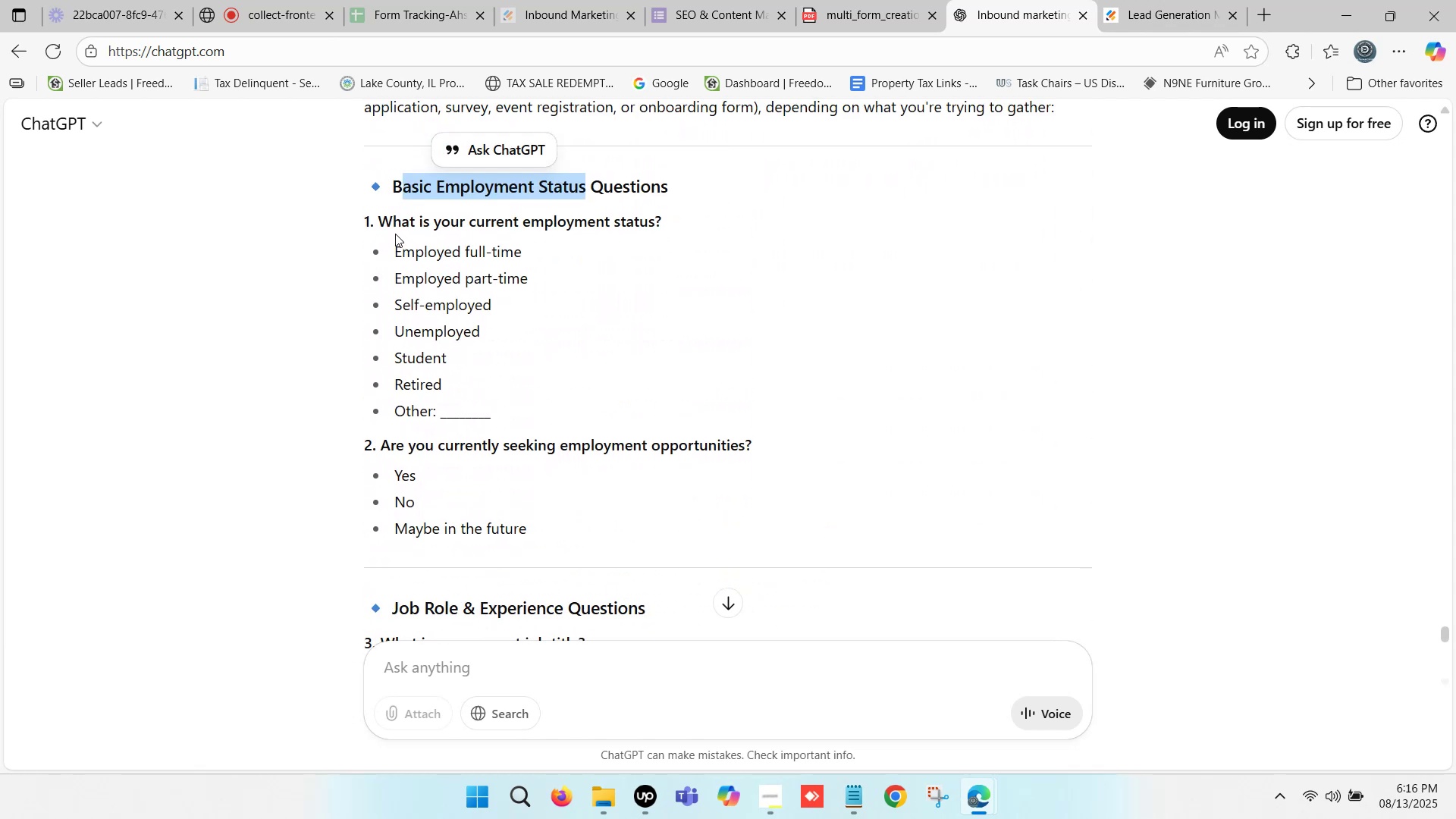 
left_click_drag(start_coordinate=[379, 216], to_coordinate=[661, 219])
 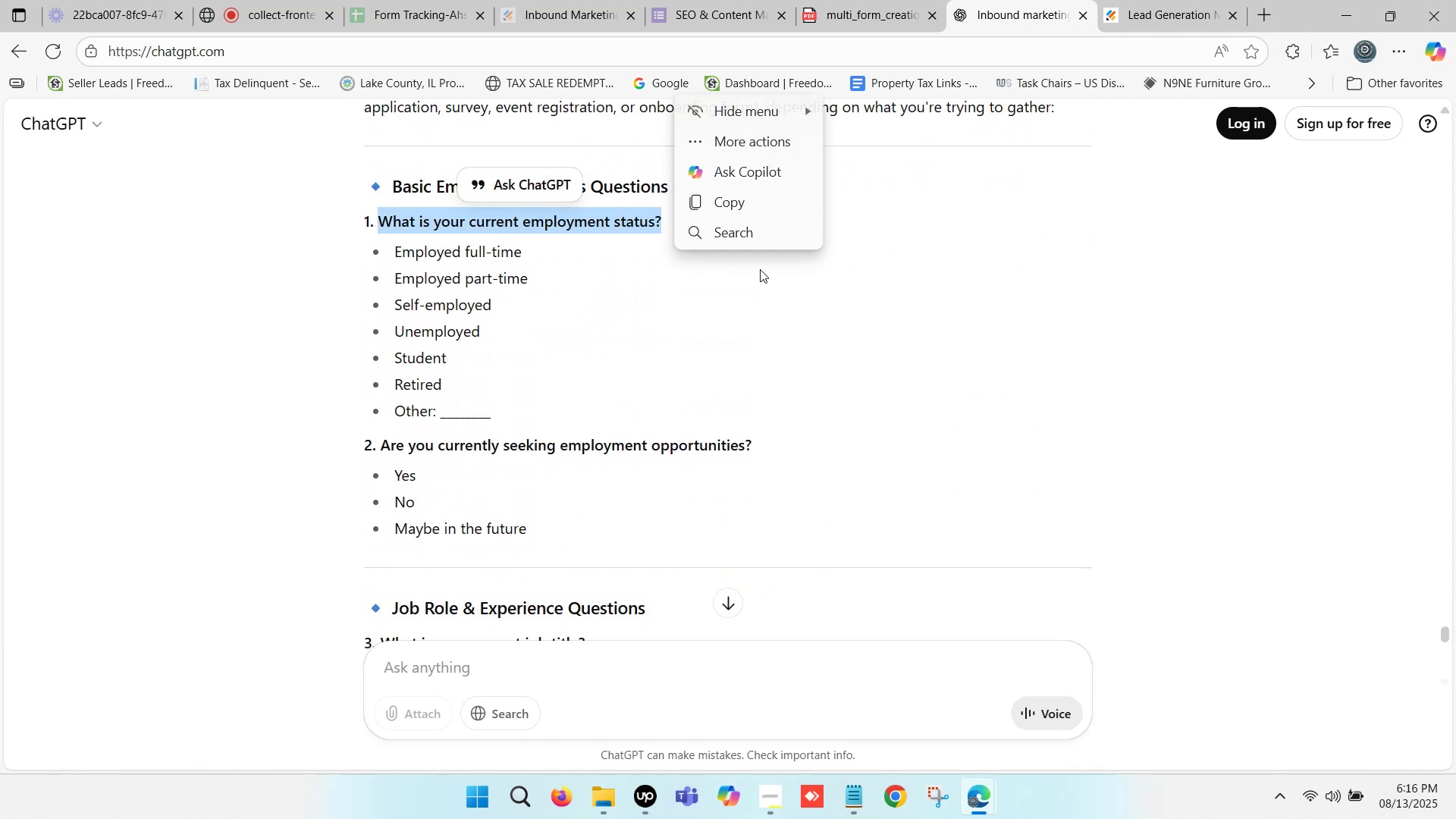 
key(Control+C)
 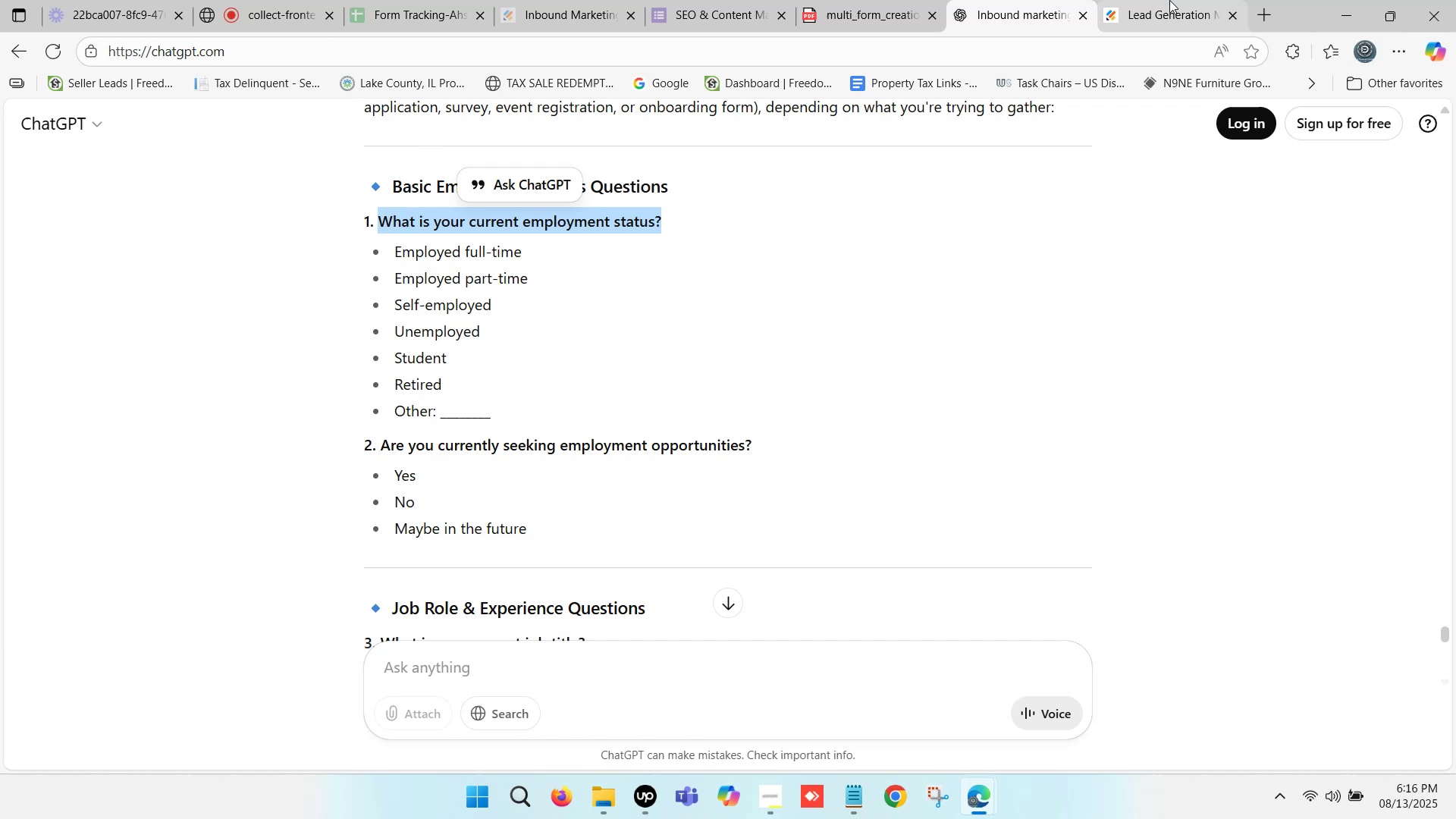 
left_click([1169, 0])
 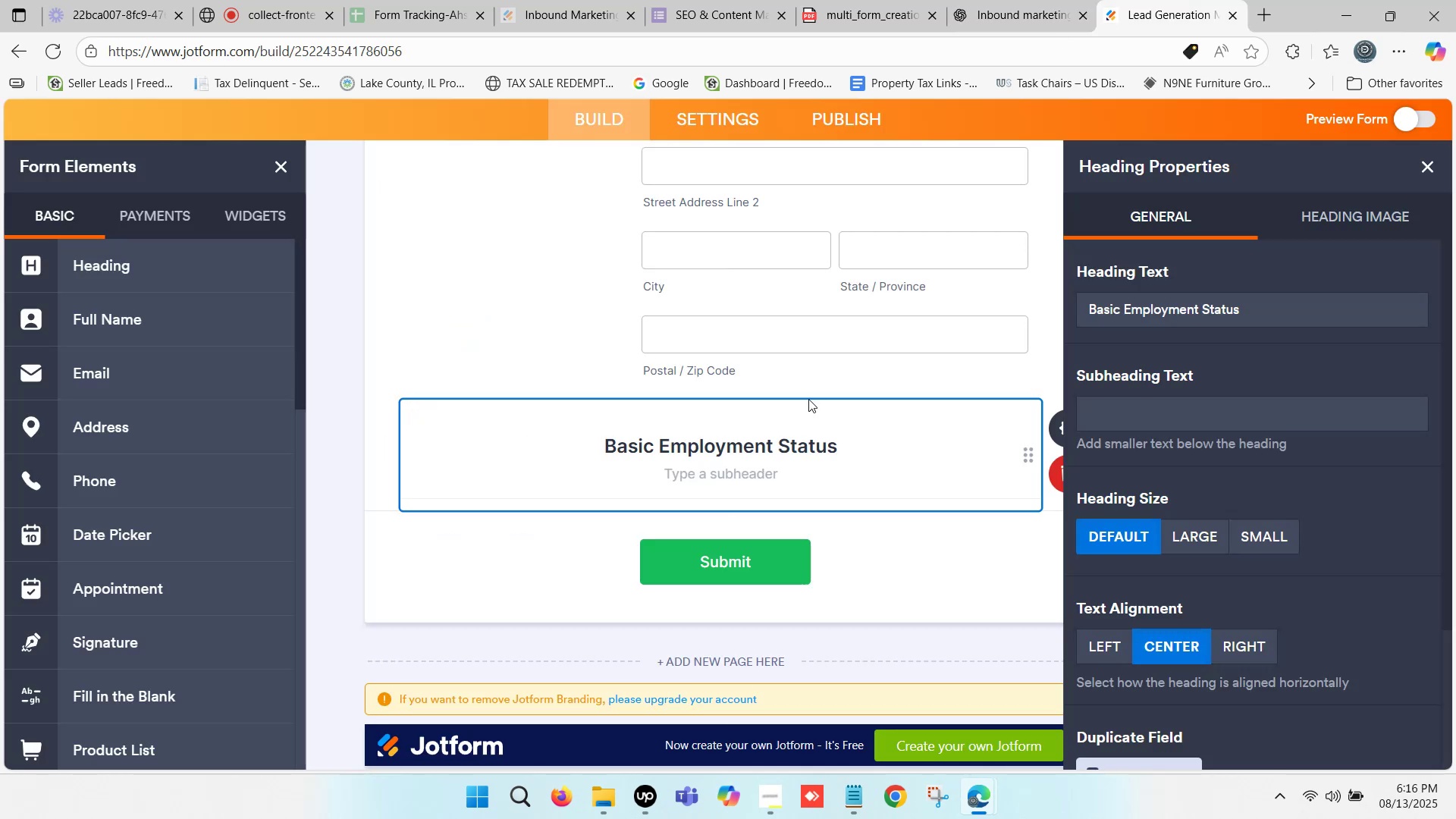 
scroll: coordinate [758, 436], scroll_direction: down, amount: 1.0
 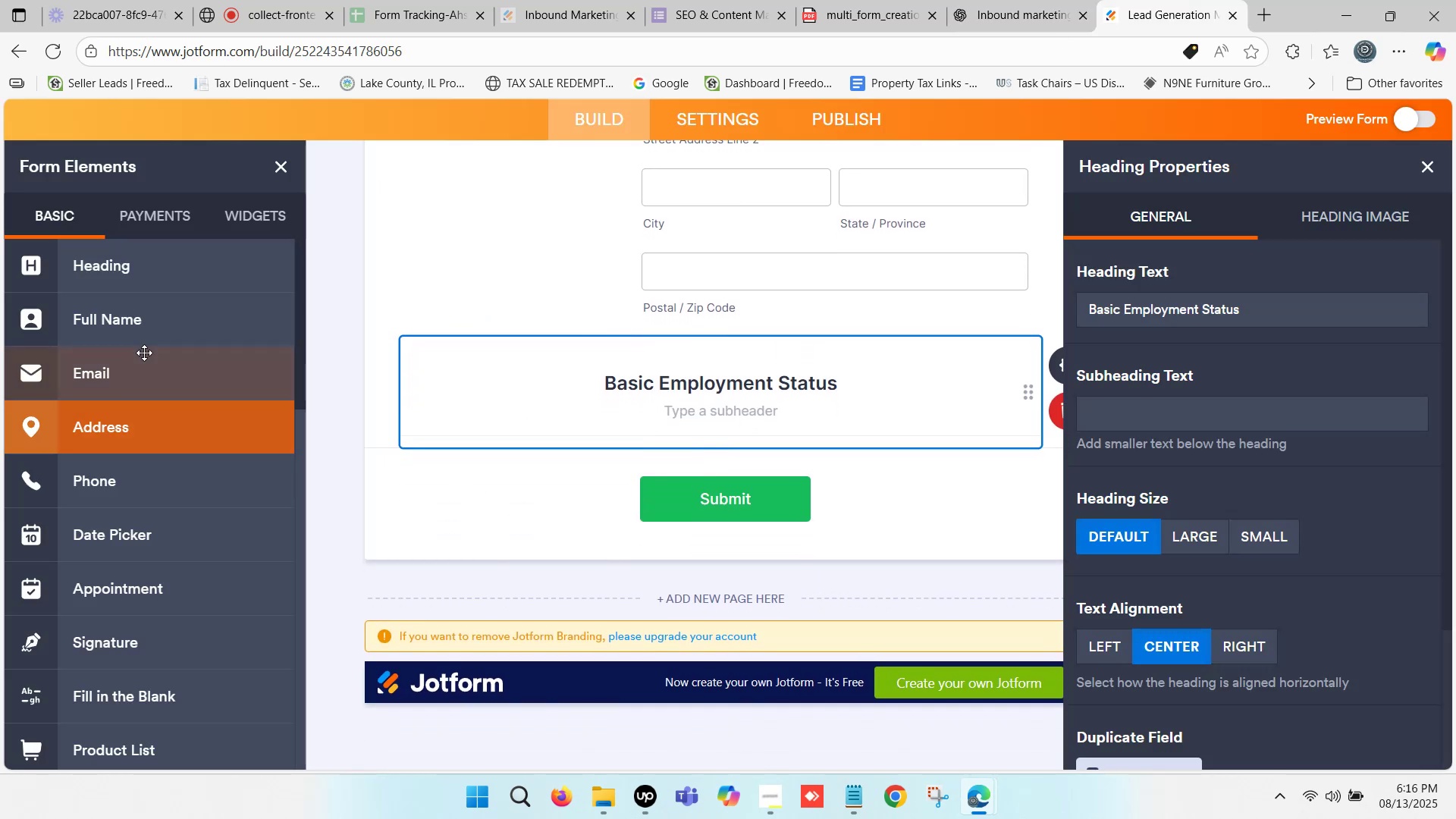 
scroll: coordinate [140, 316], scroll_direction: up, amount: 1.0
 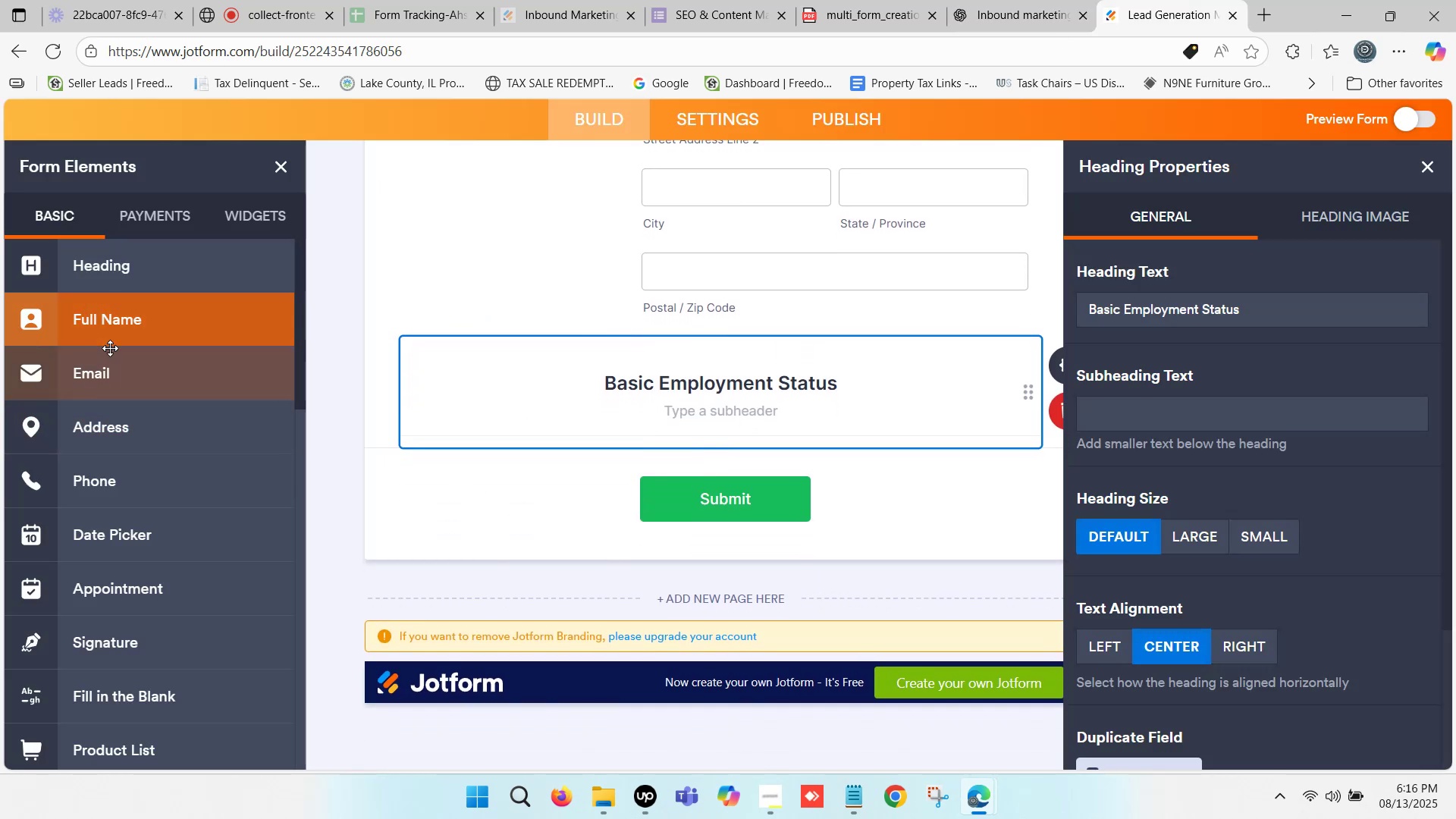 
scroll: coordinate [140, 454], scroll_direction: down, amount: 3.0
 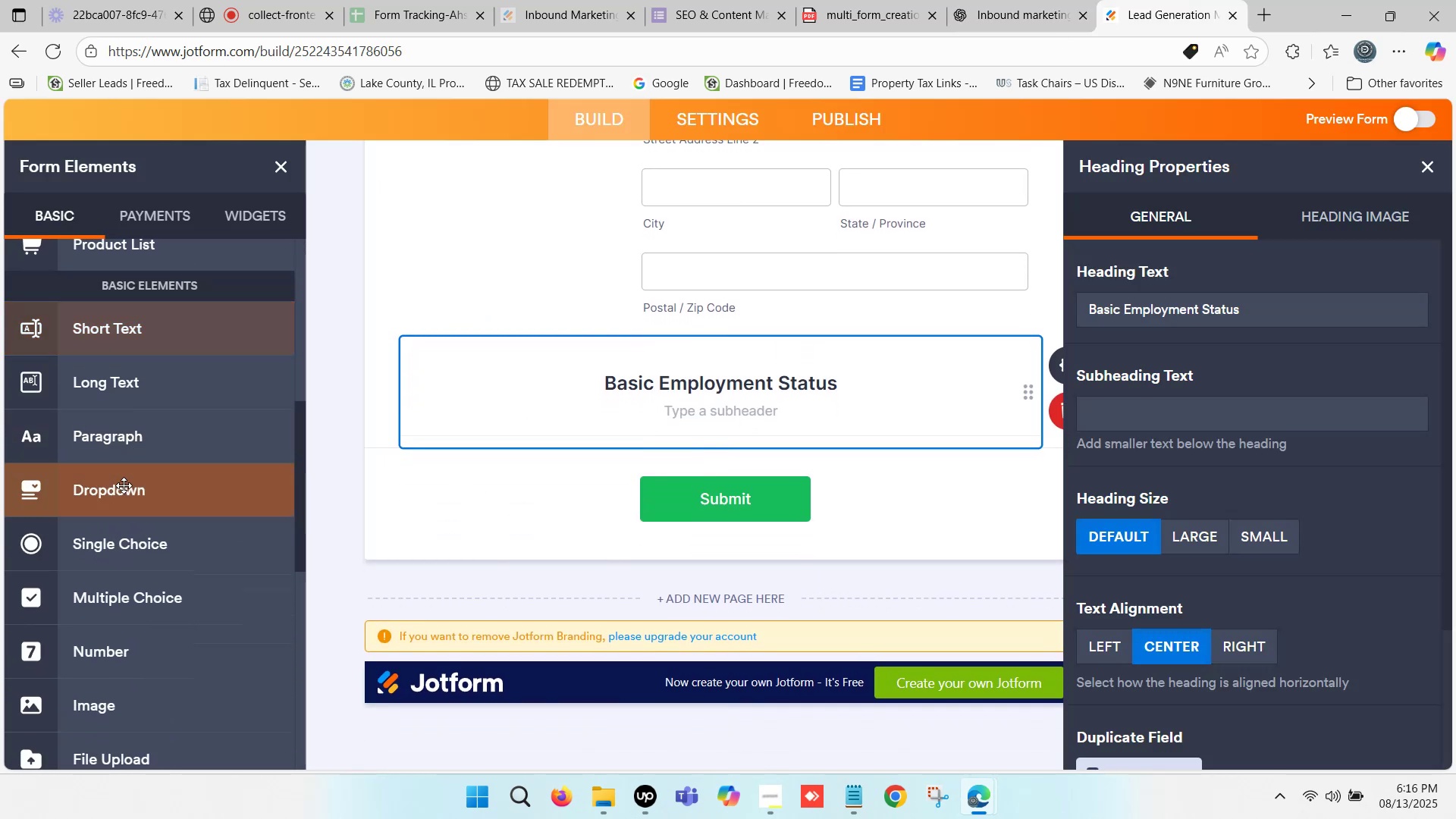 
left_click_drag(start_coordinate=[122, 488], to_coordinate=[677, 477])
 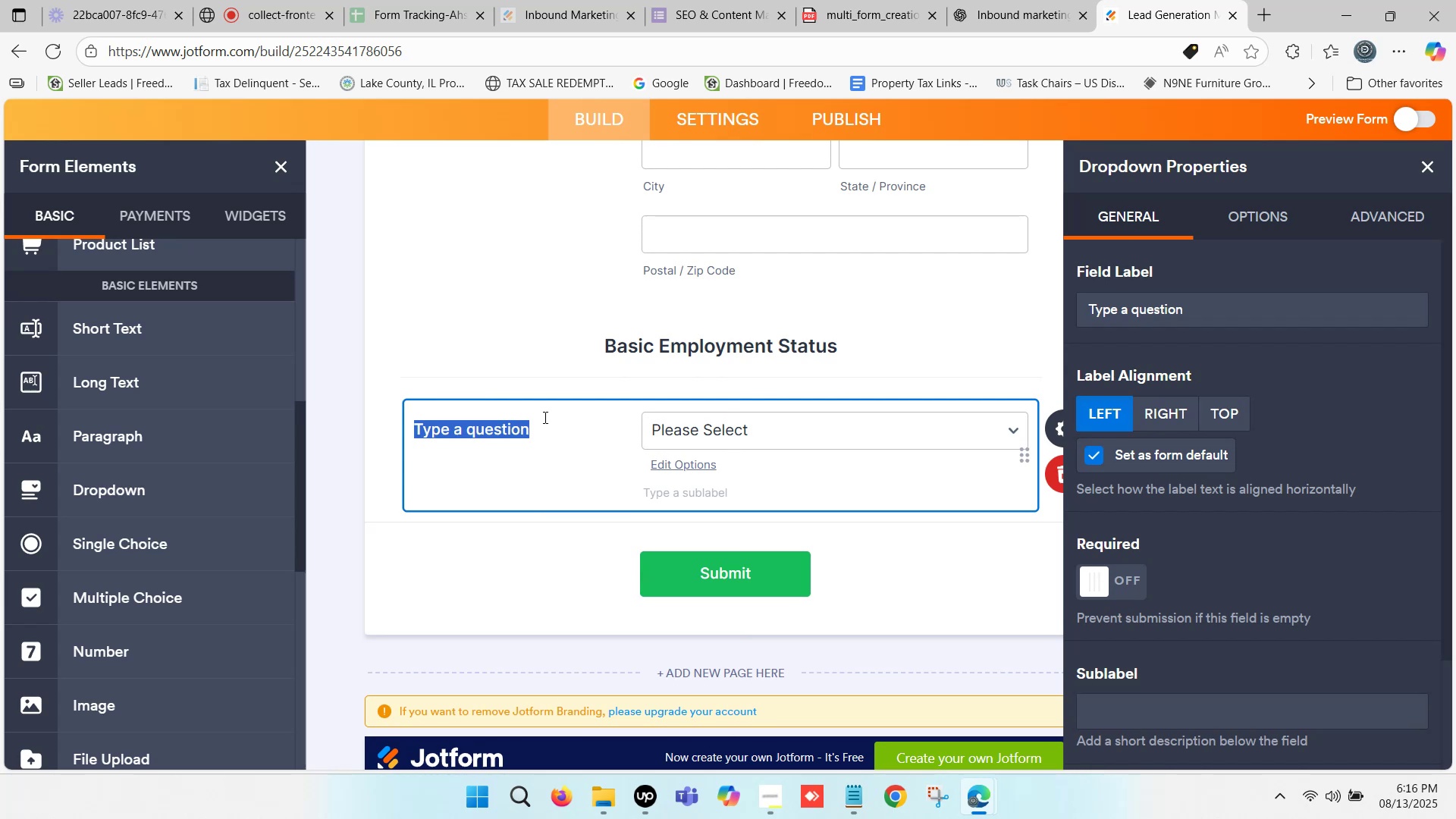 
key(Control+V)
 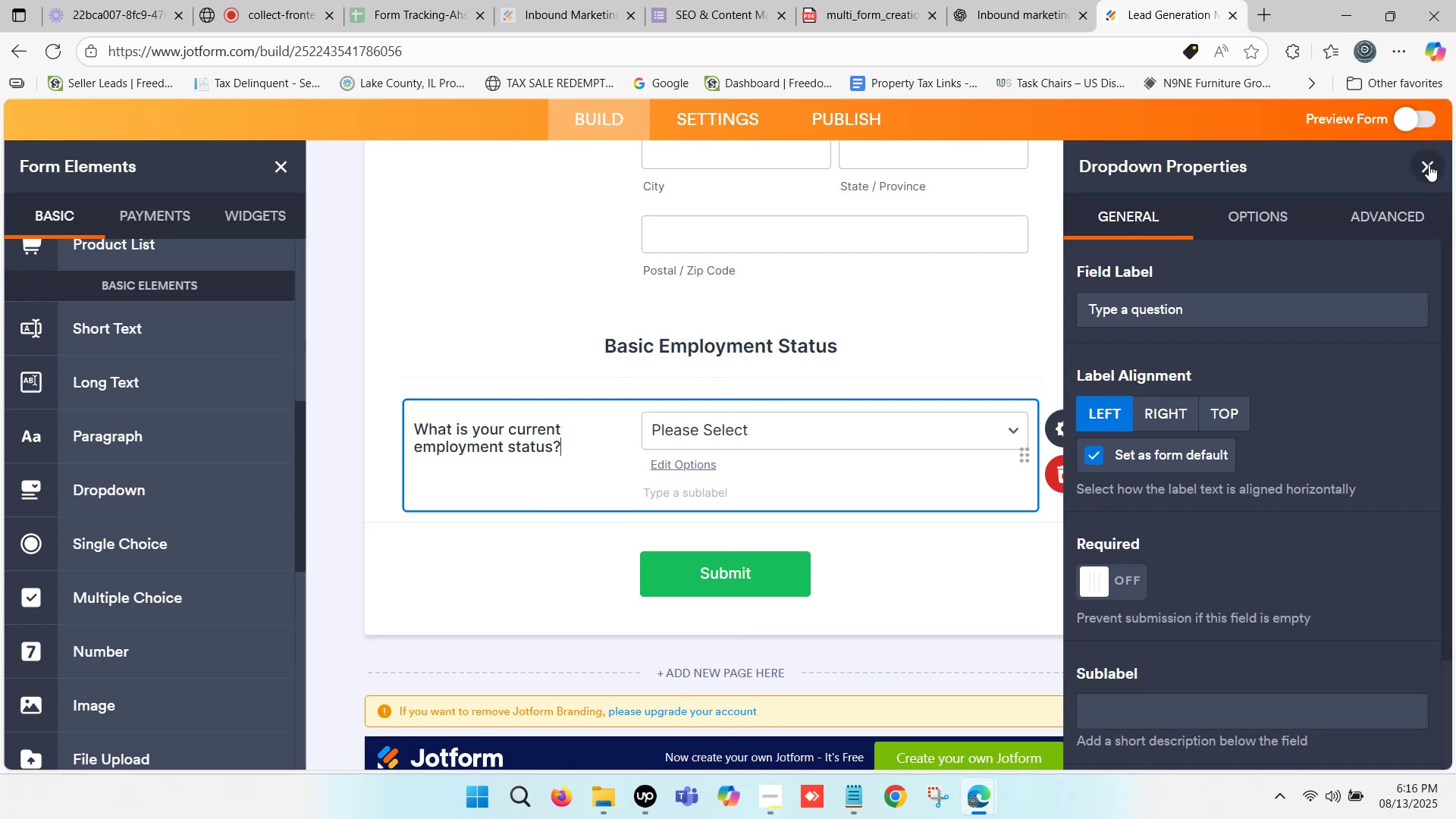 
left_click([1429, 165])
 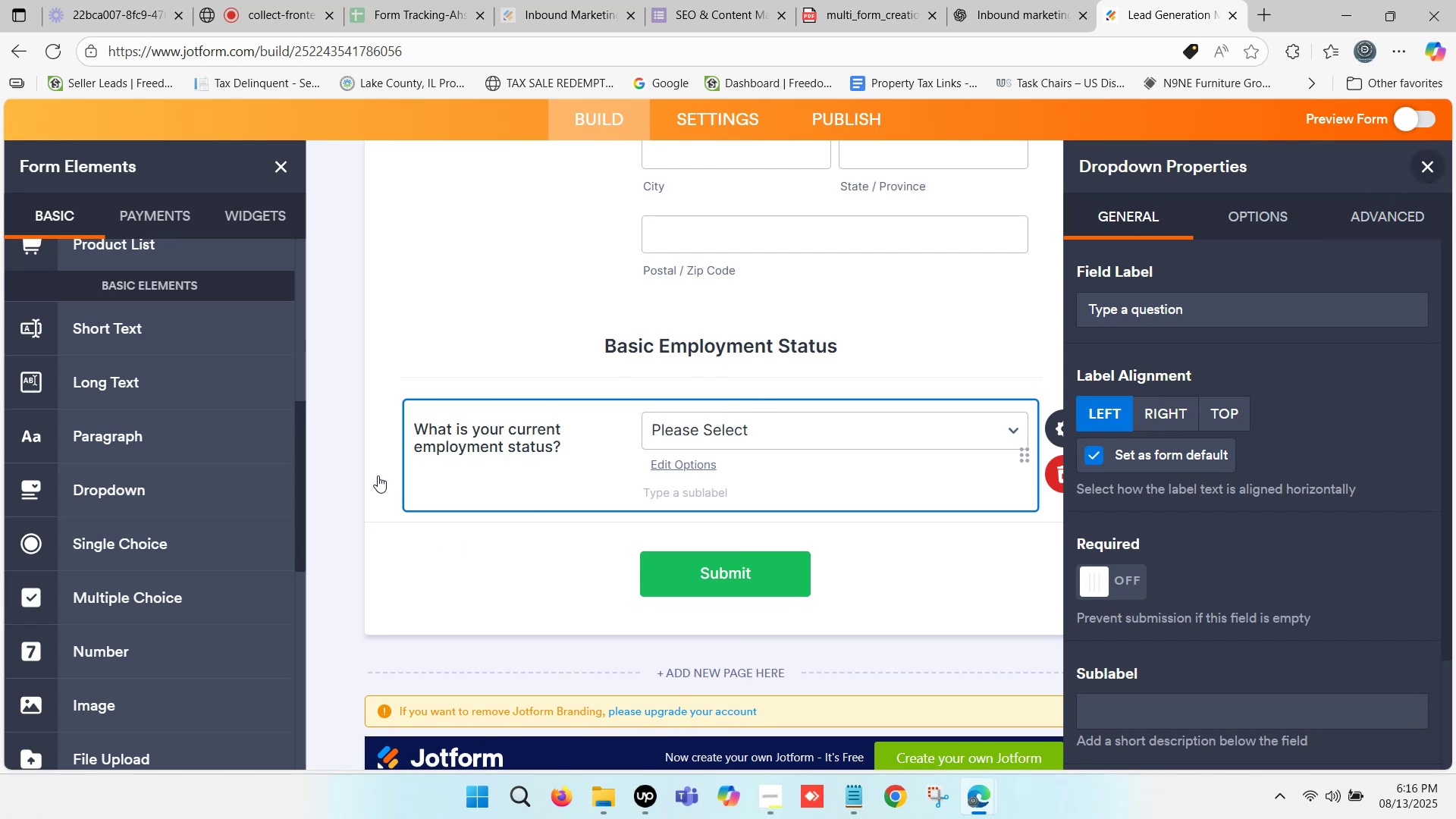 
left_click([375, 454])
 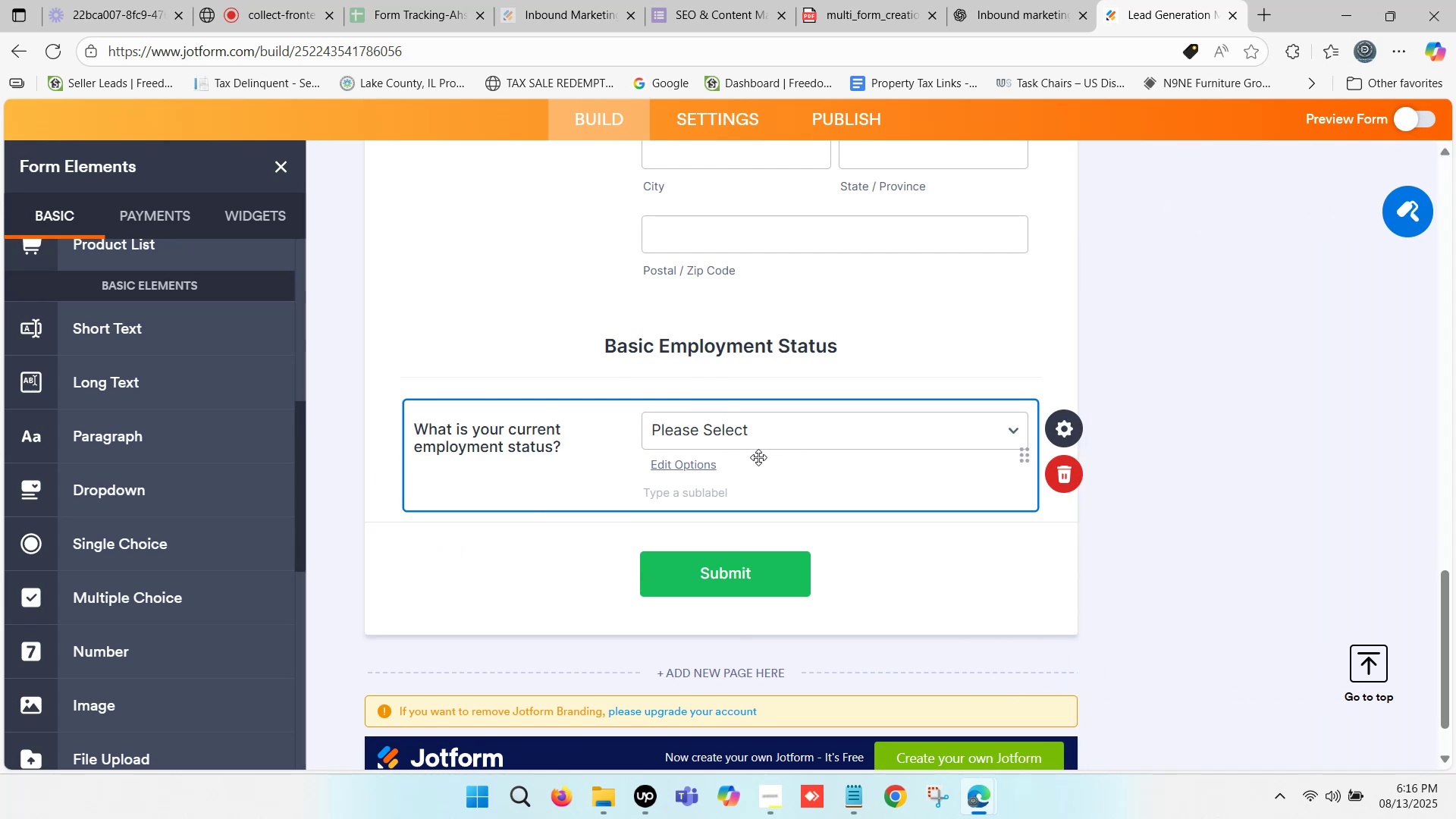 
left_click([1404, 114])
 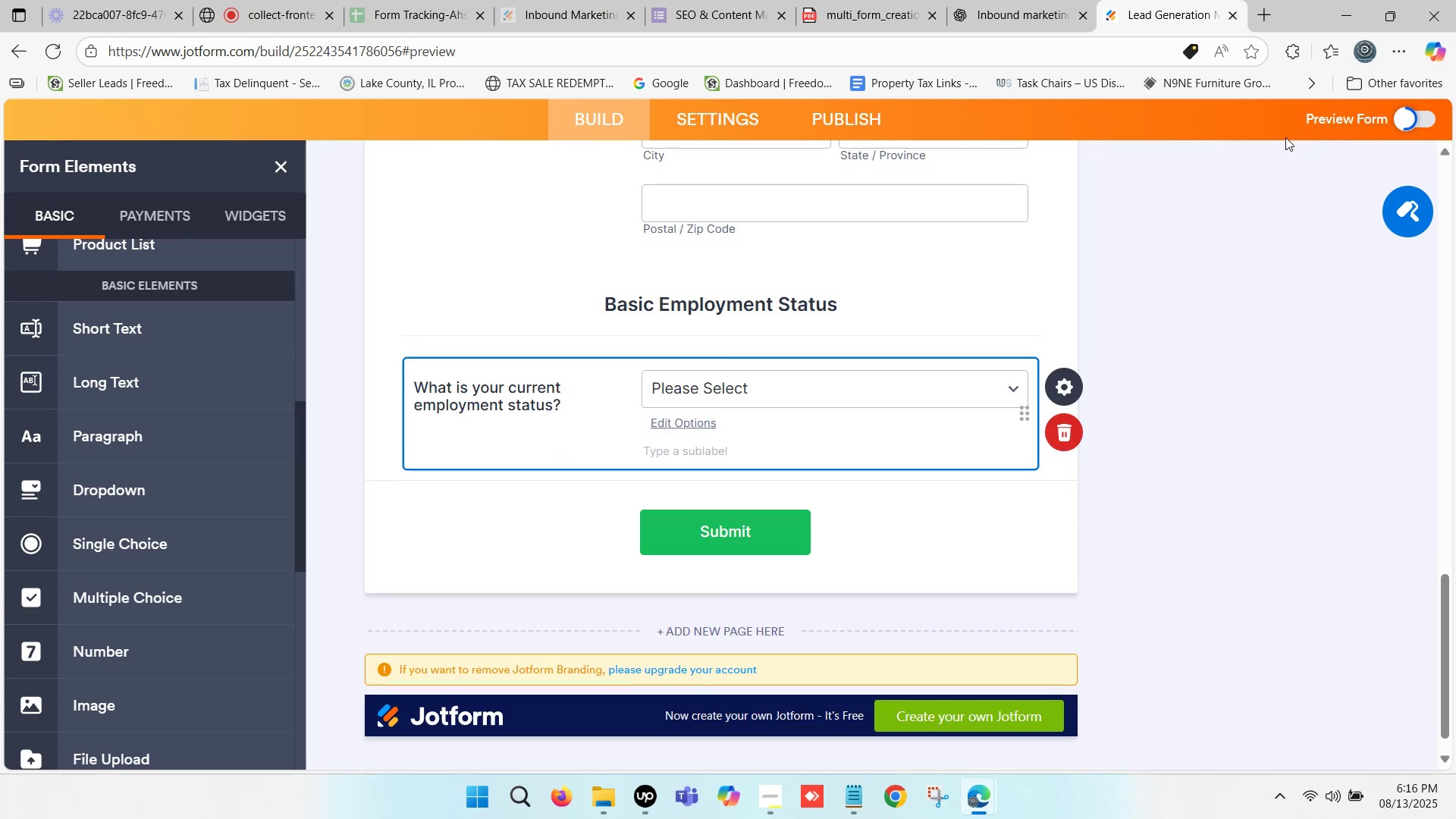 
scroll: coordinate [601, 381], scroll_direction: down, amount: 14.0
 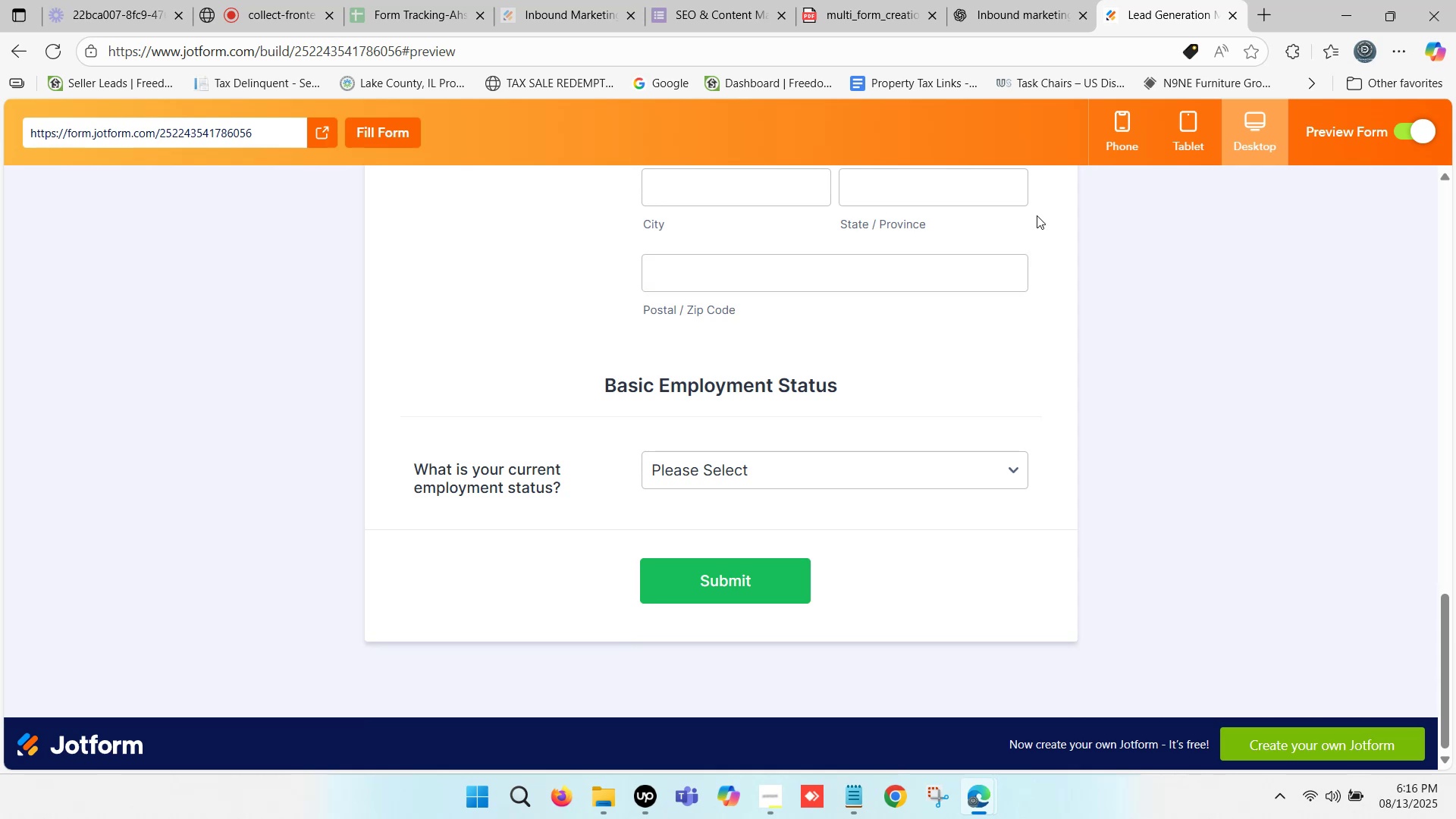 
left_click([1412, 124])
 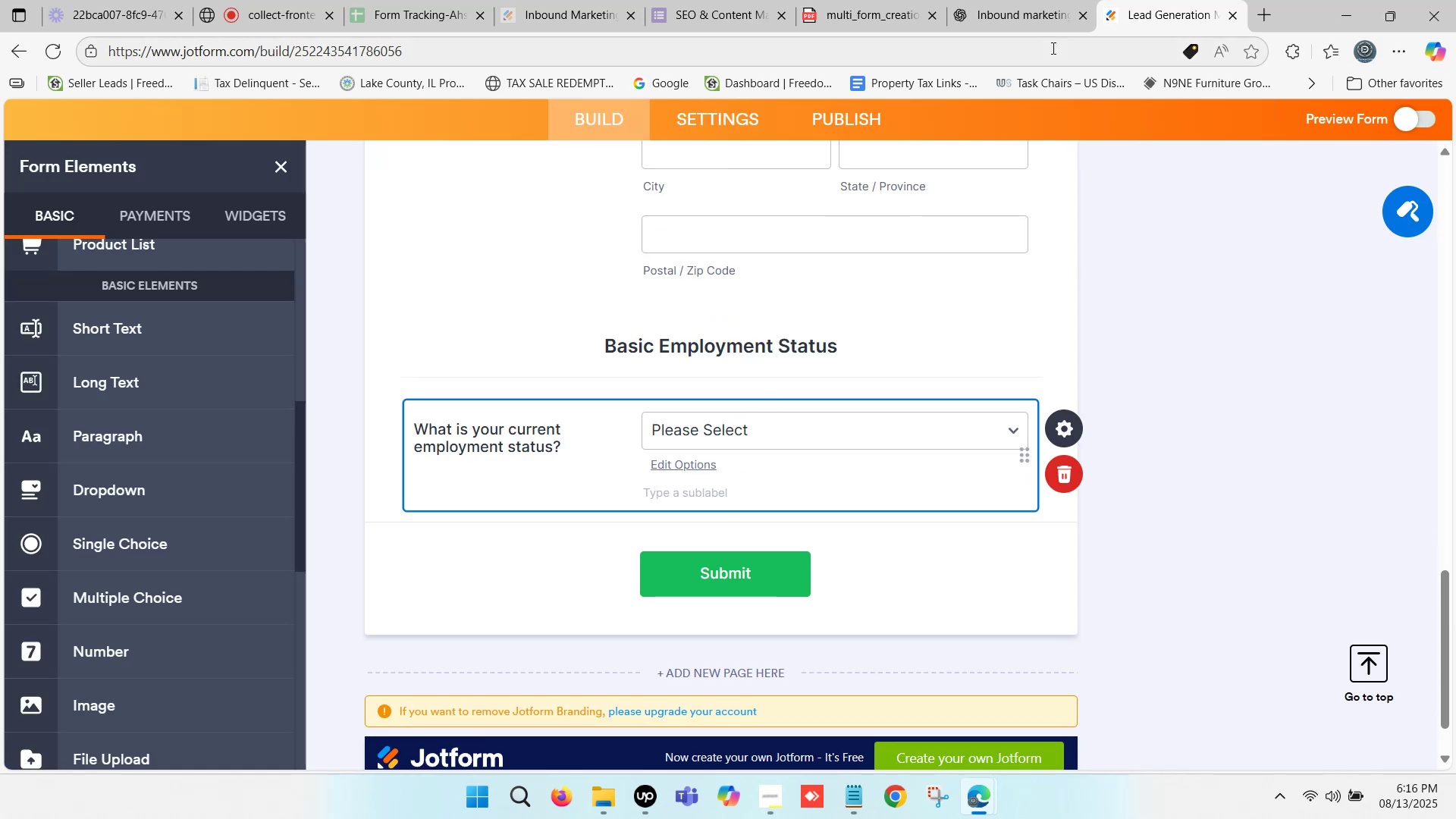 
left_click([1003, 0])
 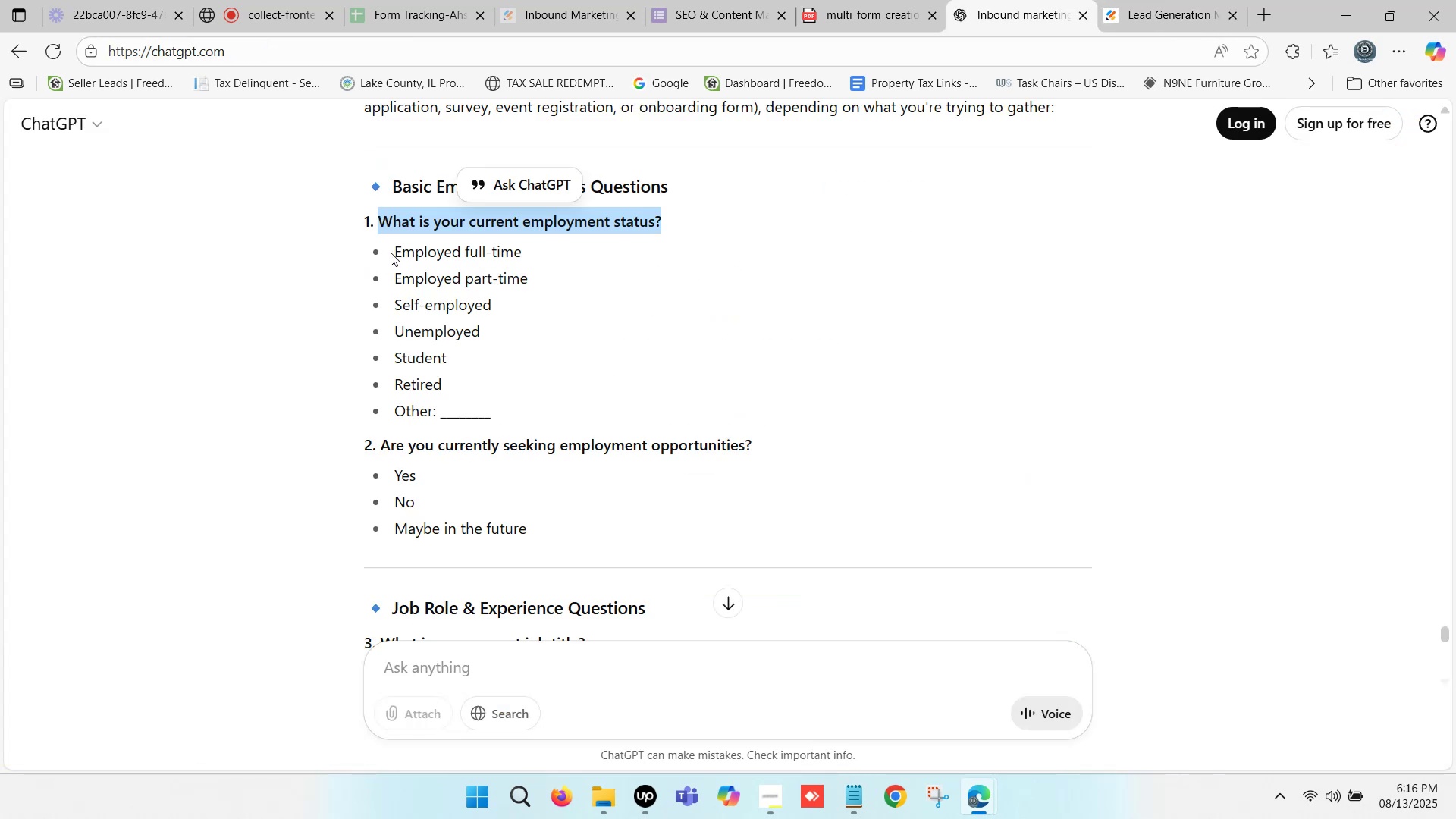 
left_click_drag(start_coordinate=[392, 251], to_coordinate=[515, 255])
 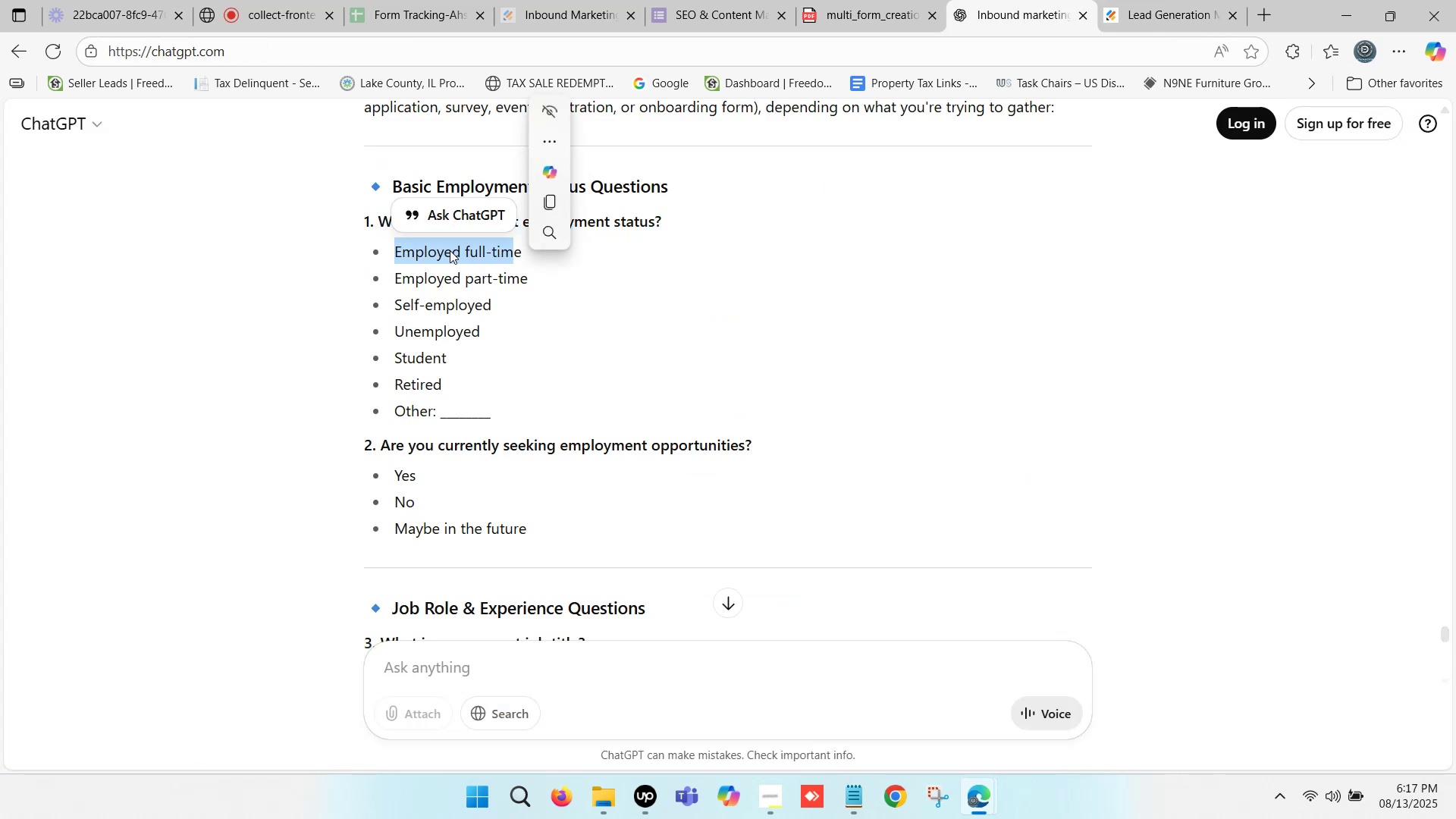 
left_click([448, 249])
 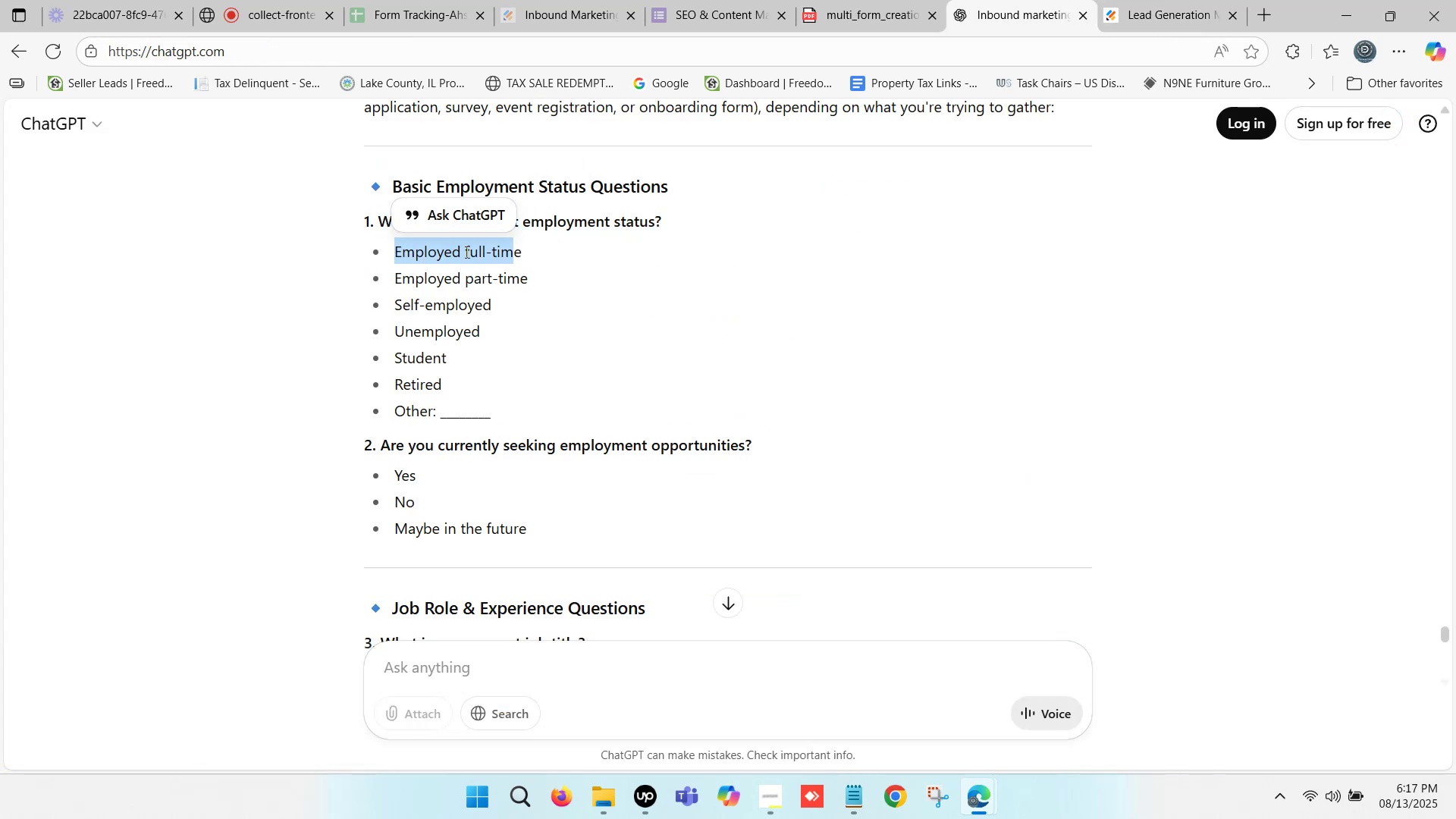 
left_click([466, 248])
 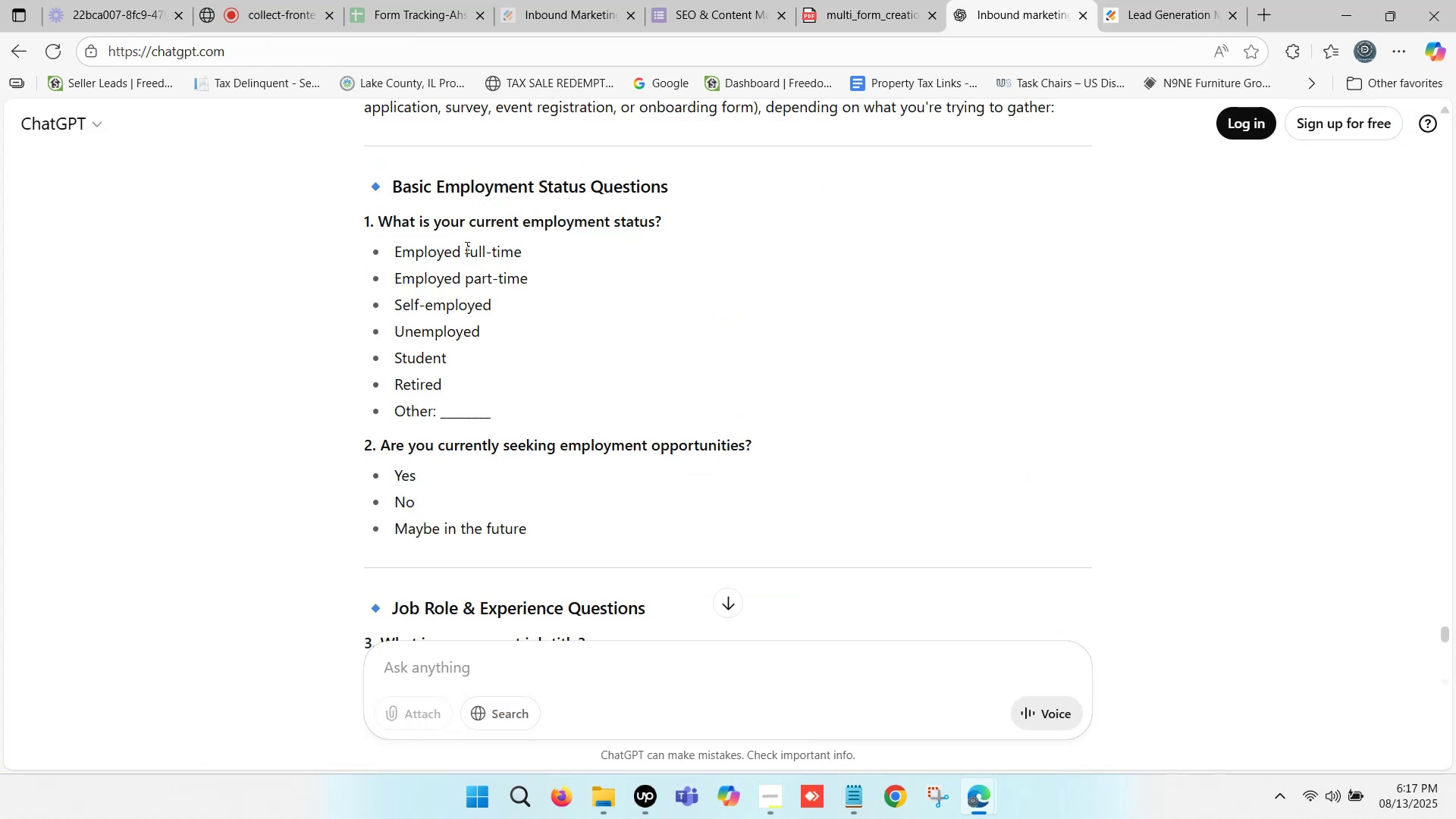 
left_click_drag(start_coordinate=[466, 247], to_coordinate=[519, 253])
 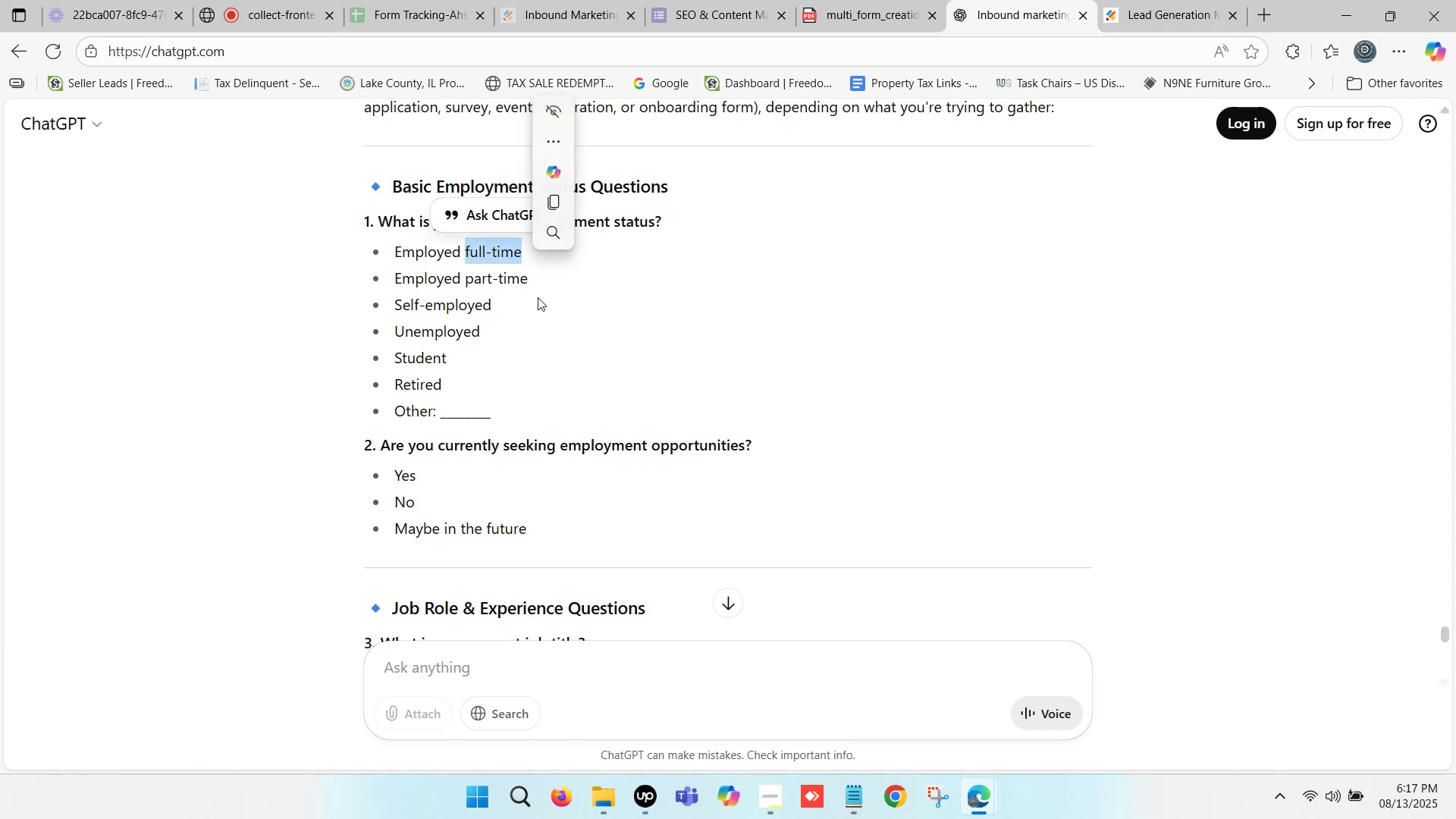 
key(Control+C)
 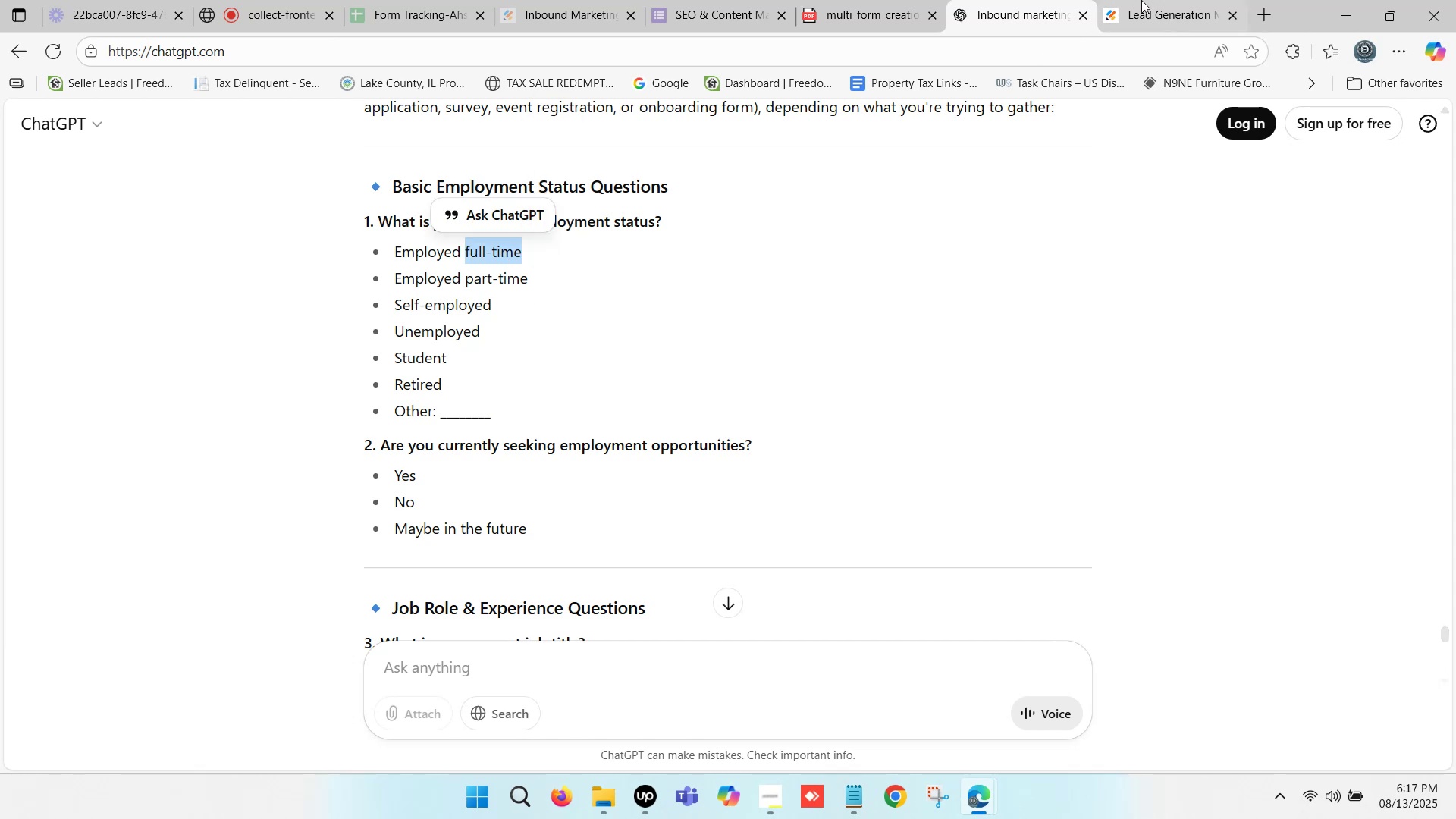 
left_click([1171, 0])
 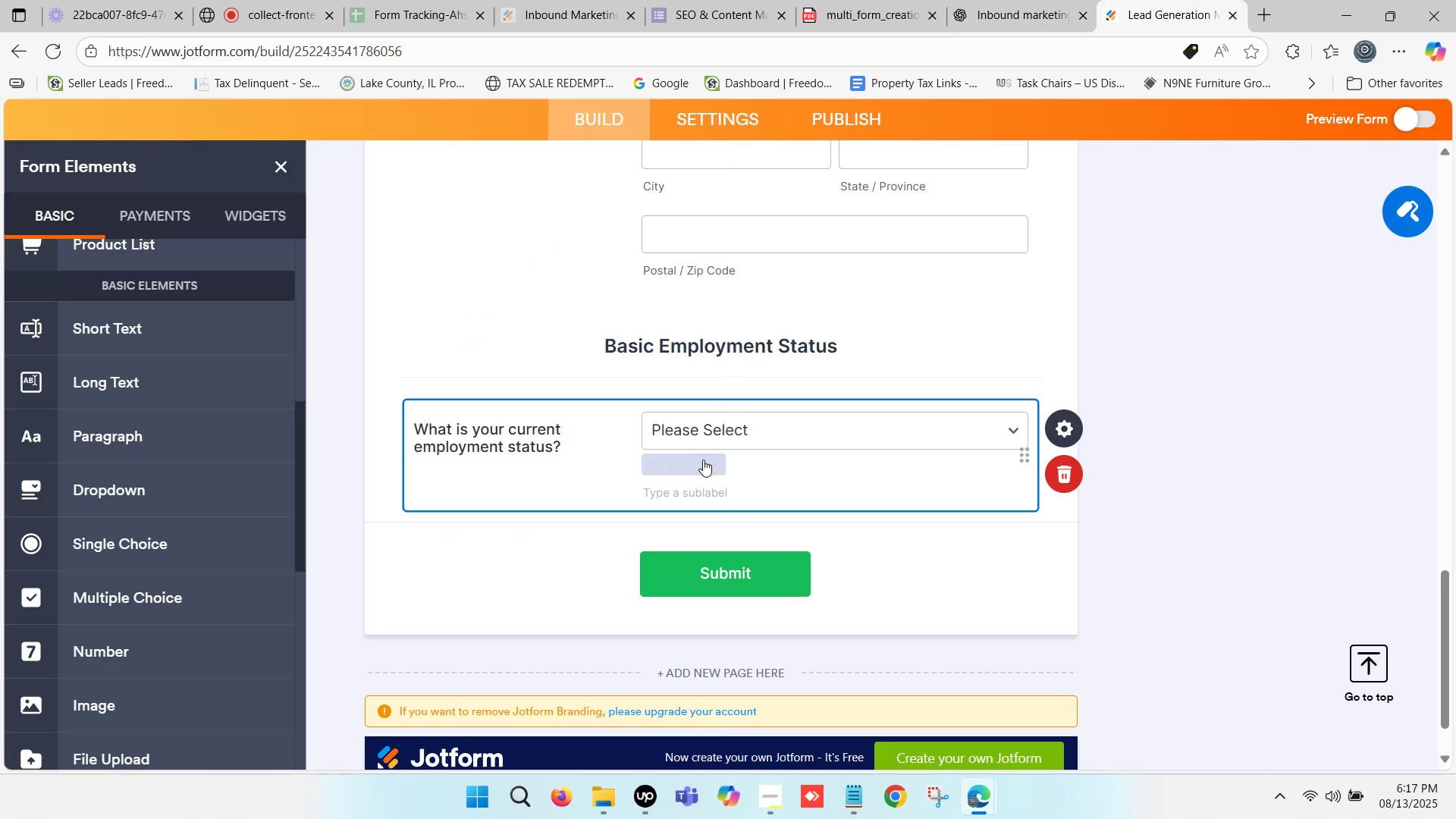 
left_click([720, 423])
 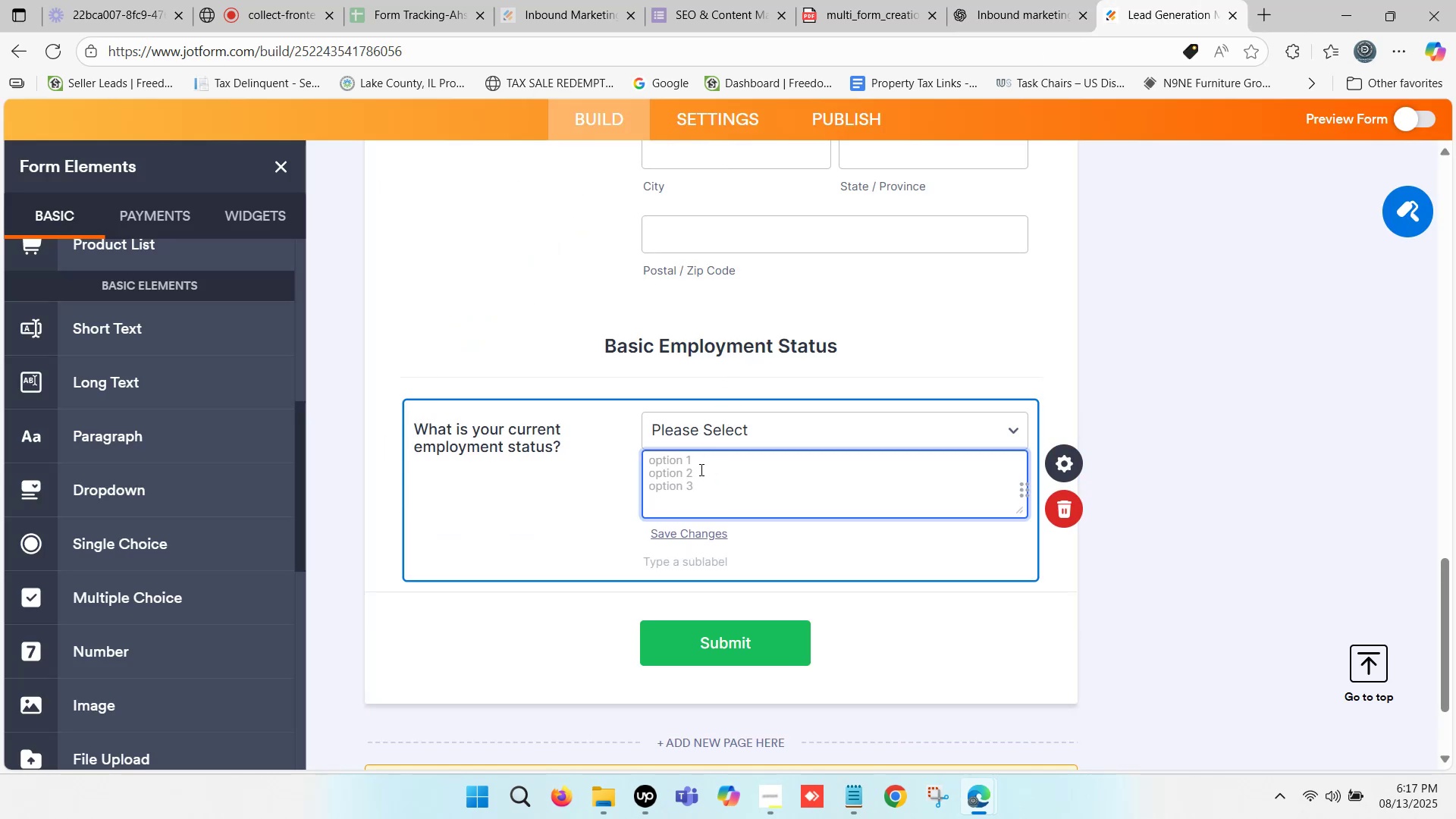 
left_click([698, 467])
 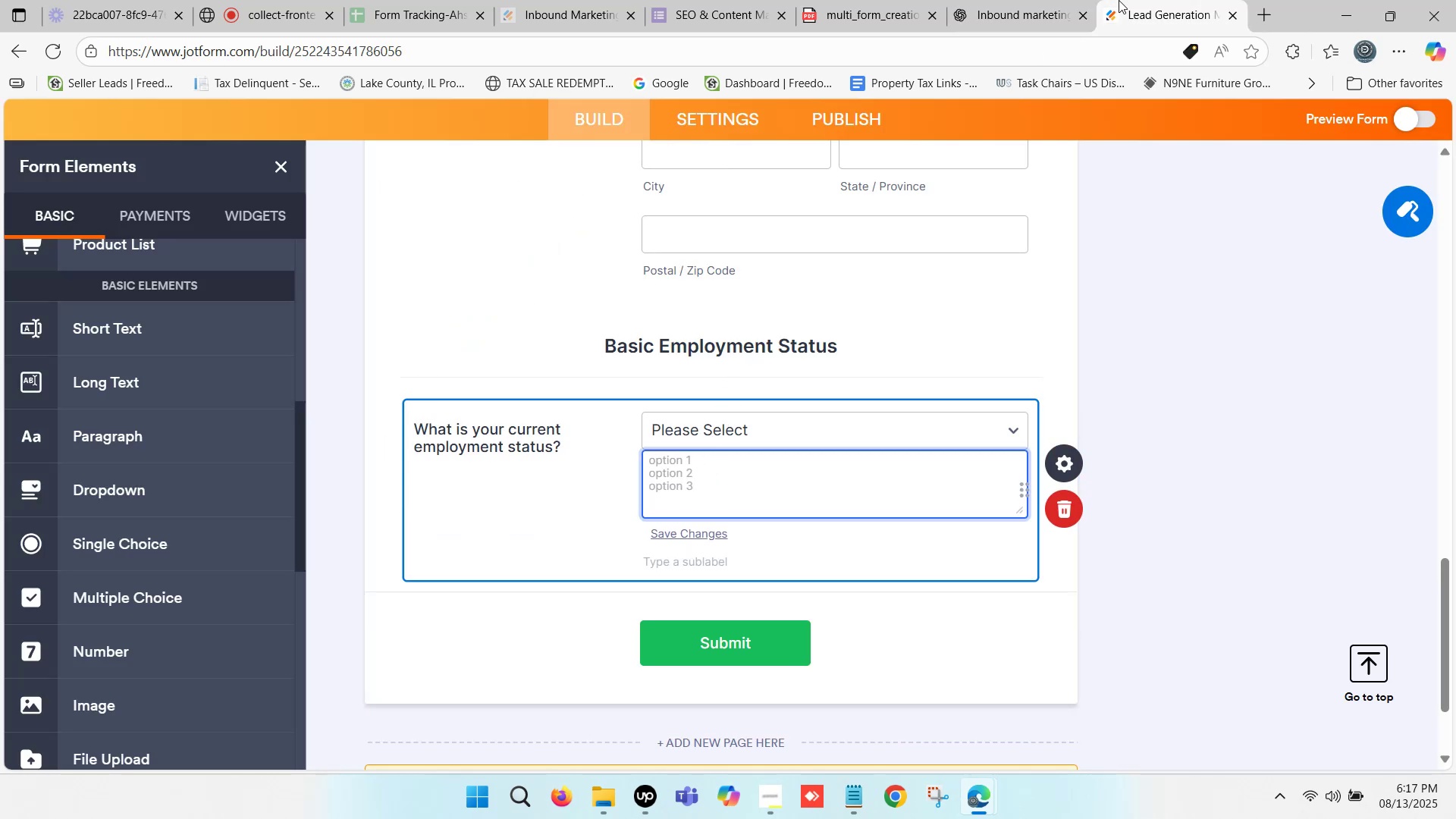 
left_click([1016, 0])
 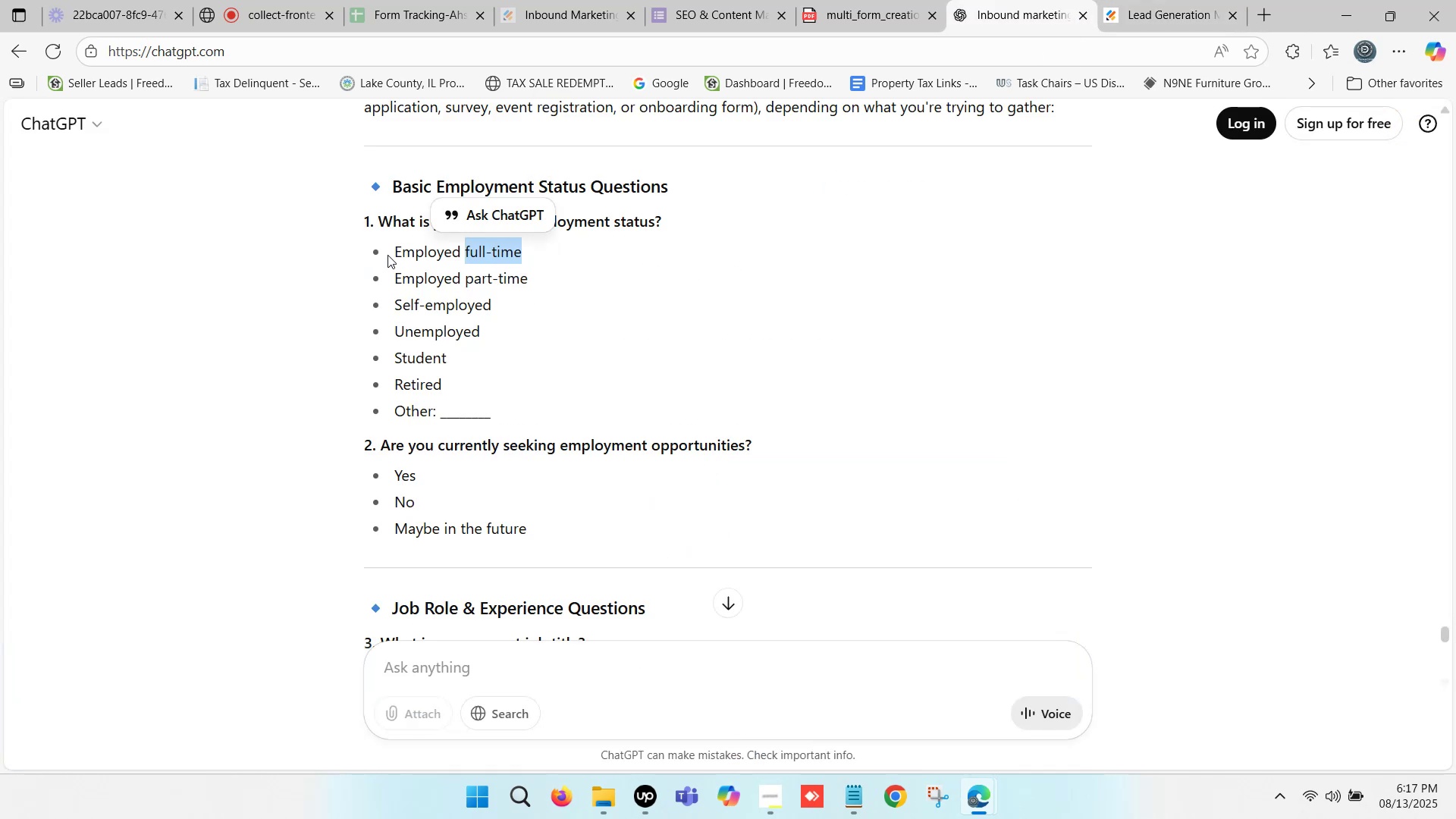 
left_click_drag(start_coordinate=[396, 248], to_coordinate=[431, 381])
 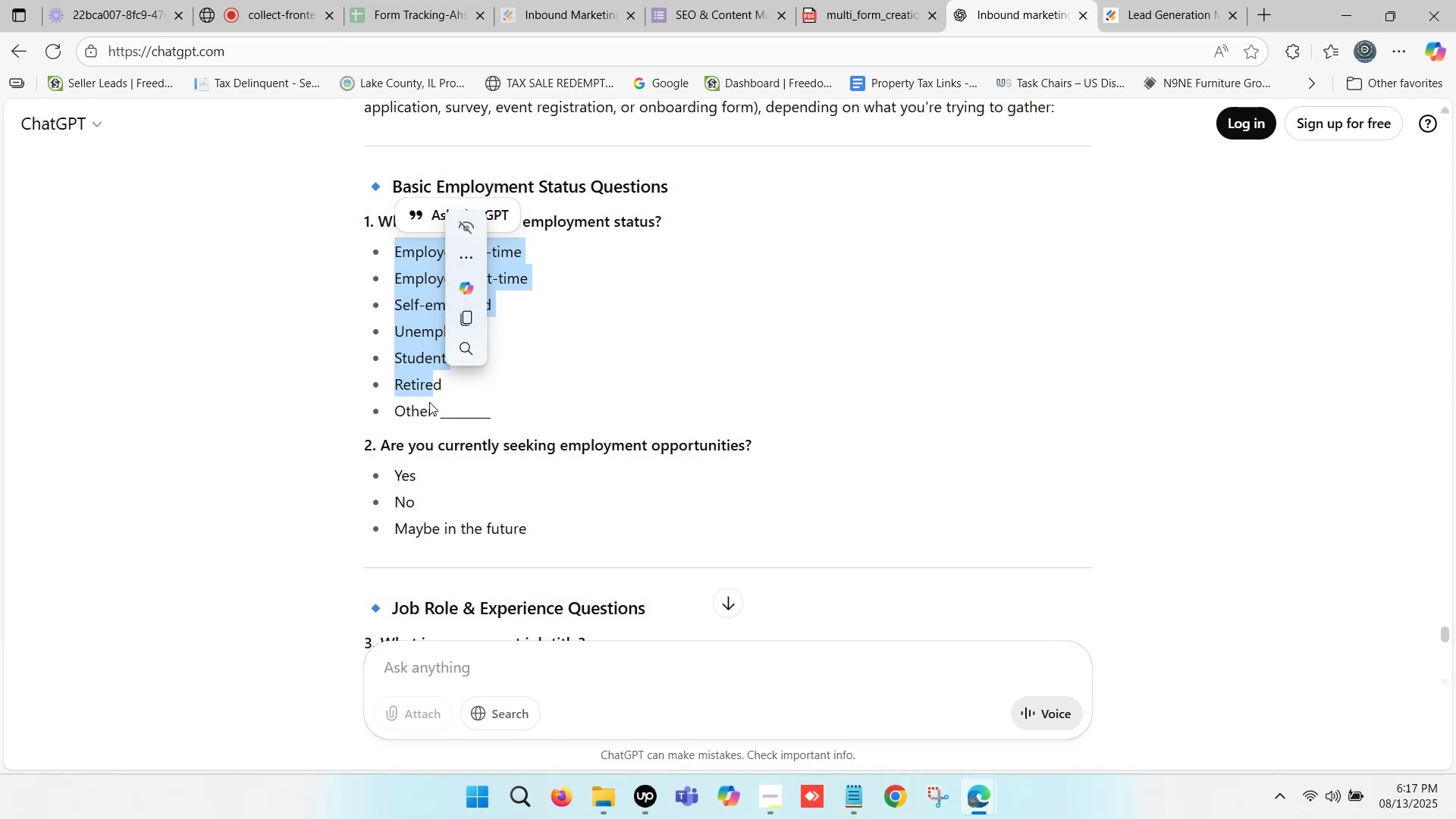 
left_click([428, 402])
 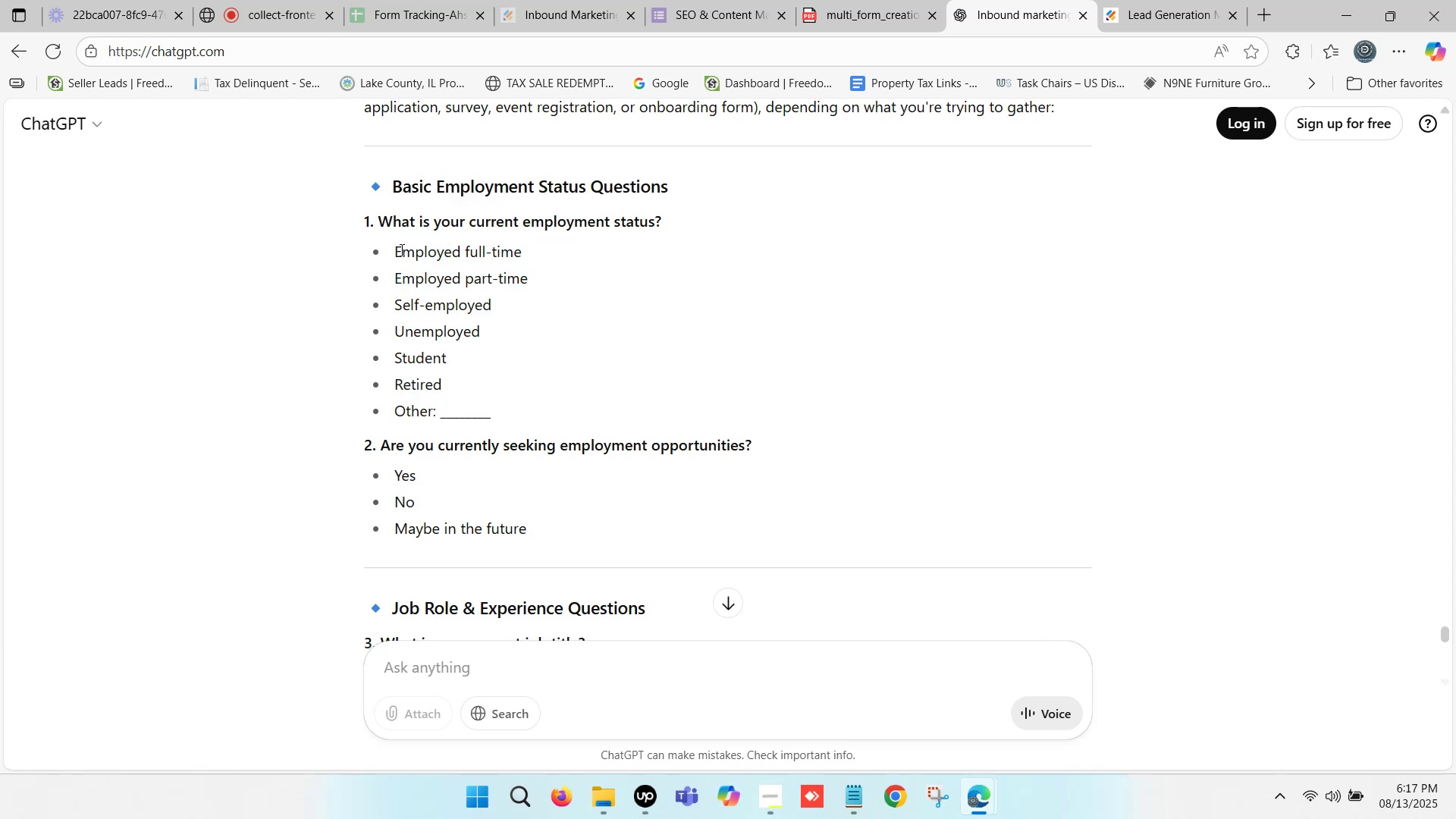 
left_click_drag(start_coordinate=[401, 246], to_coordinate=[449, 360])
 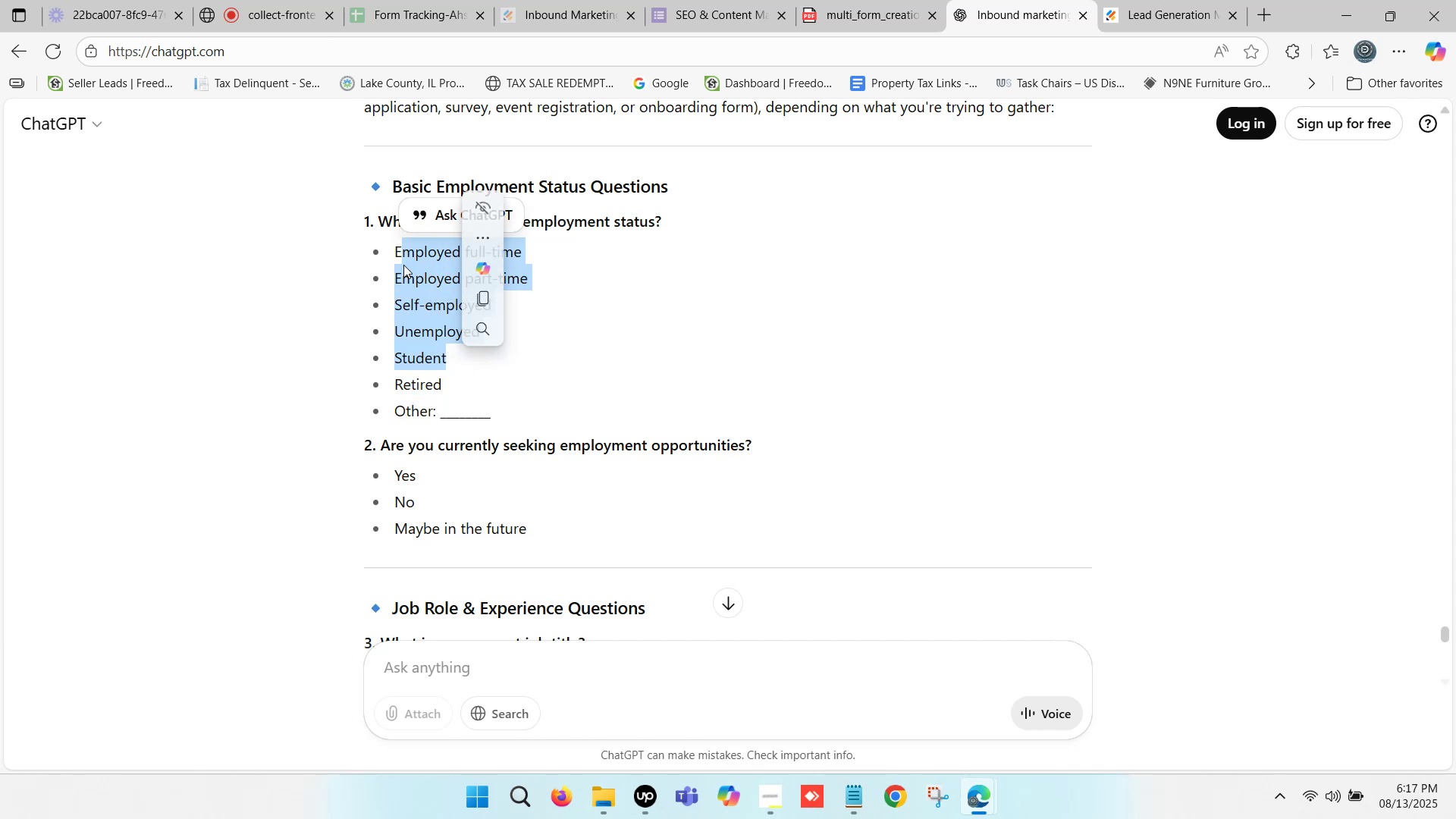 
left_click([399, 254])
 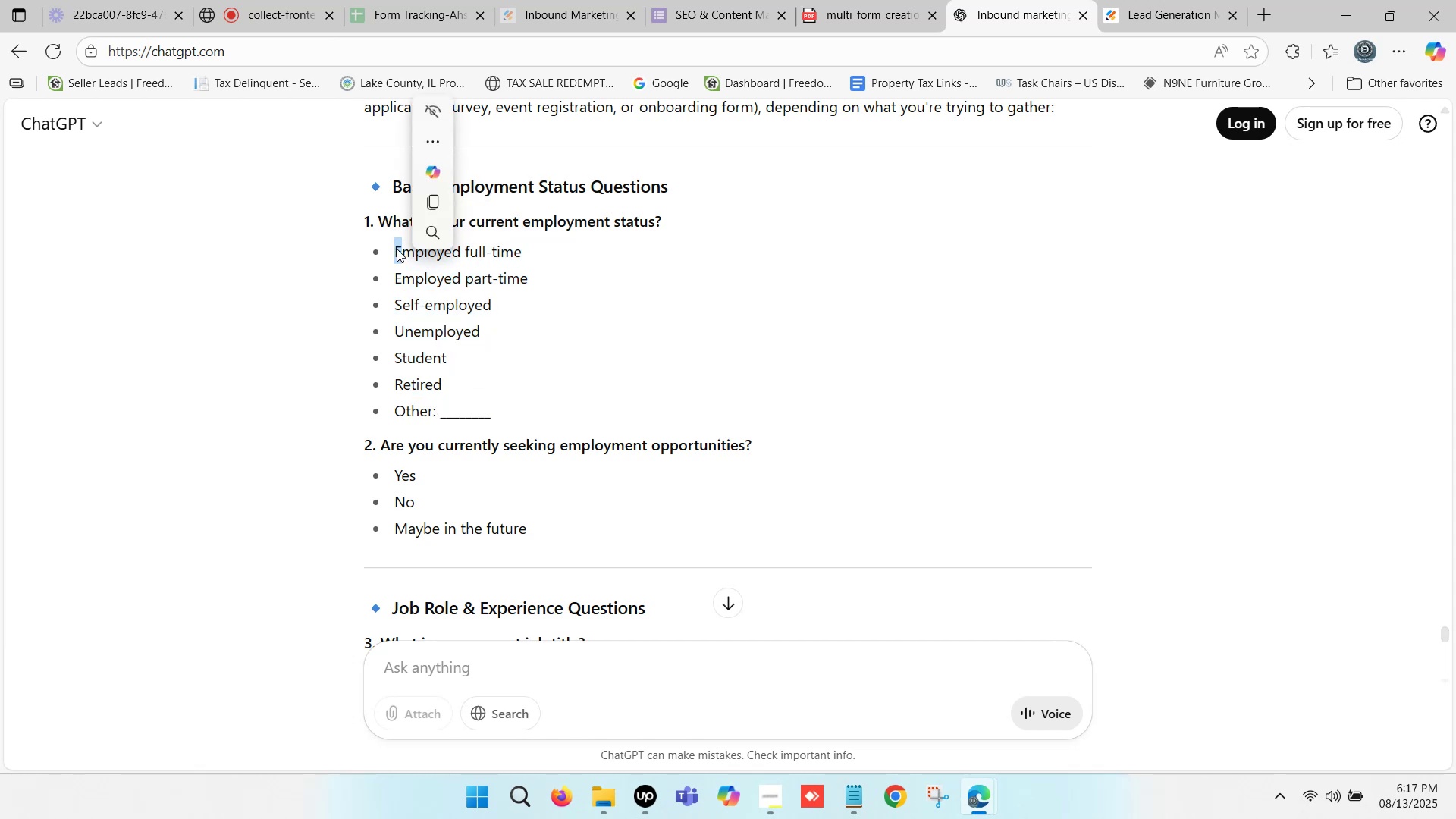 
left_click_drag(start_coordinate=[396, 247], to_coordinate=[435, 337])
 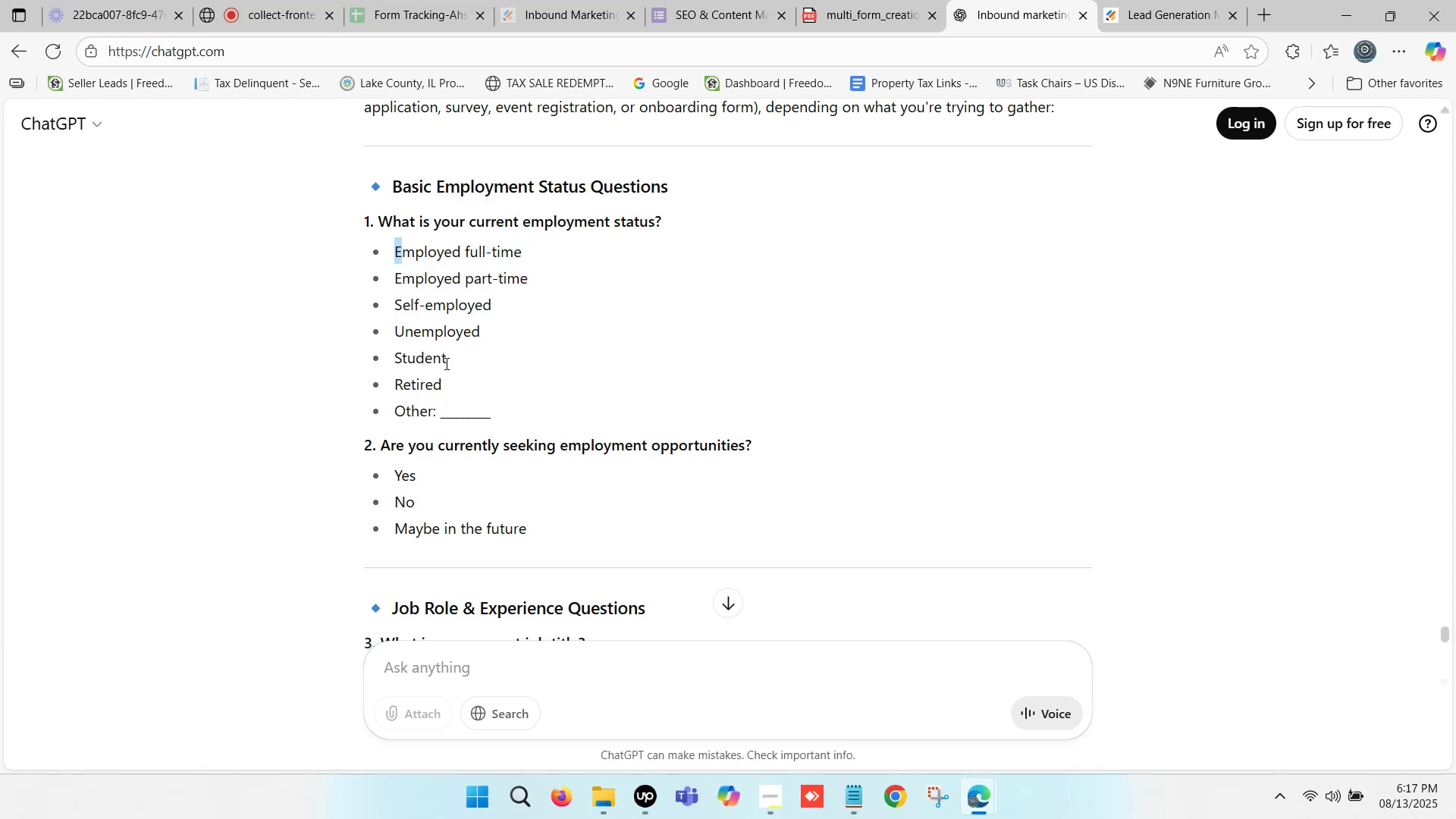 
left_click([445, 371])
 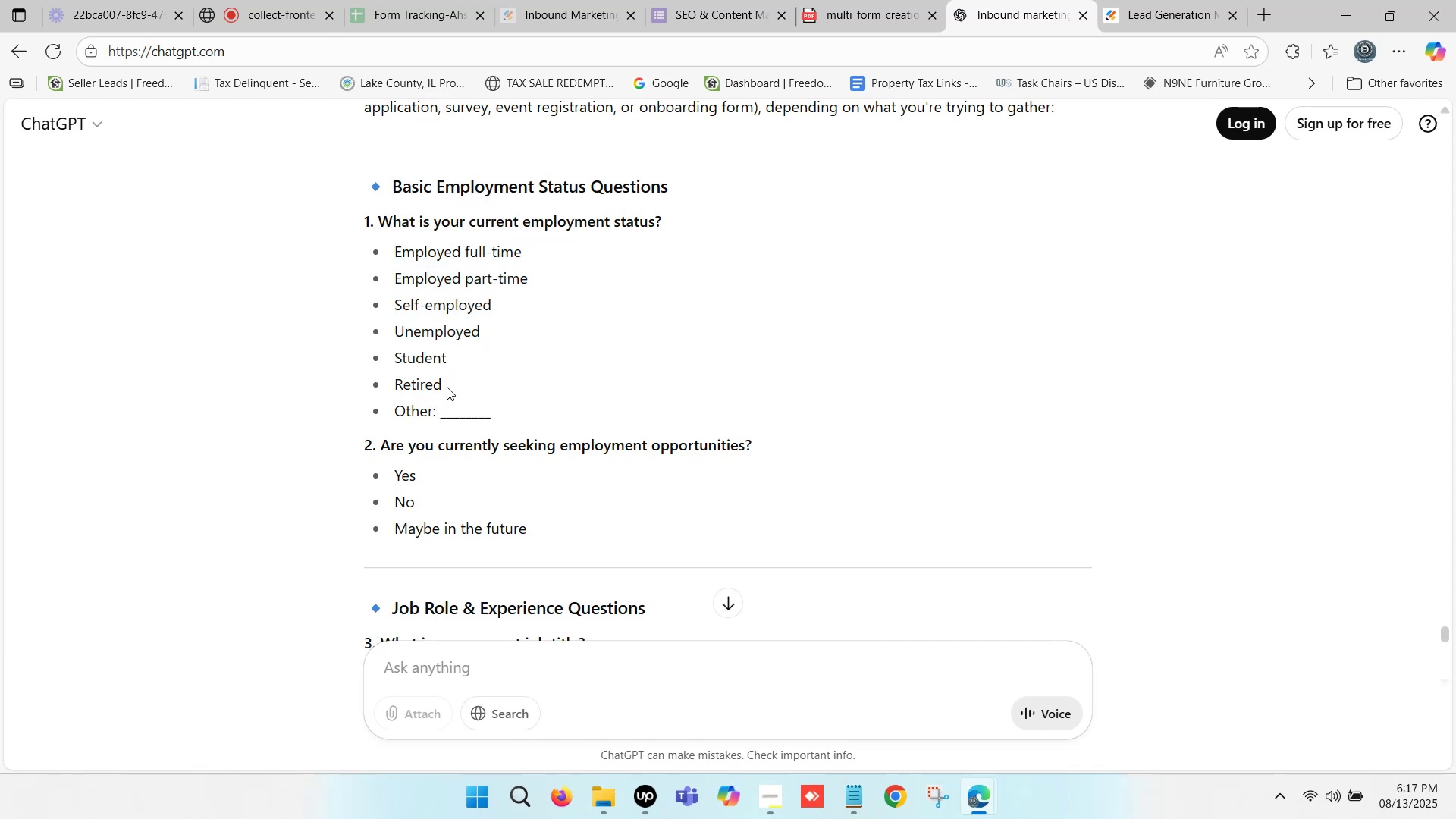 
left_click_drag(start_coordinate=[447, 384], to_coordinate=[395, 256])
 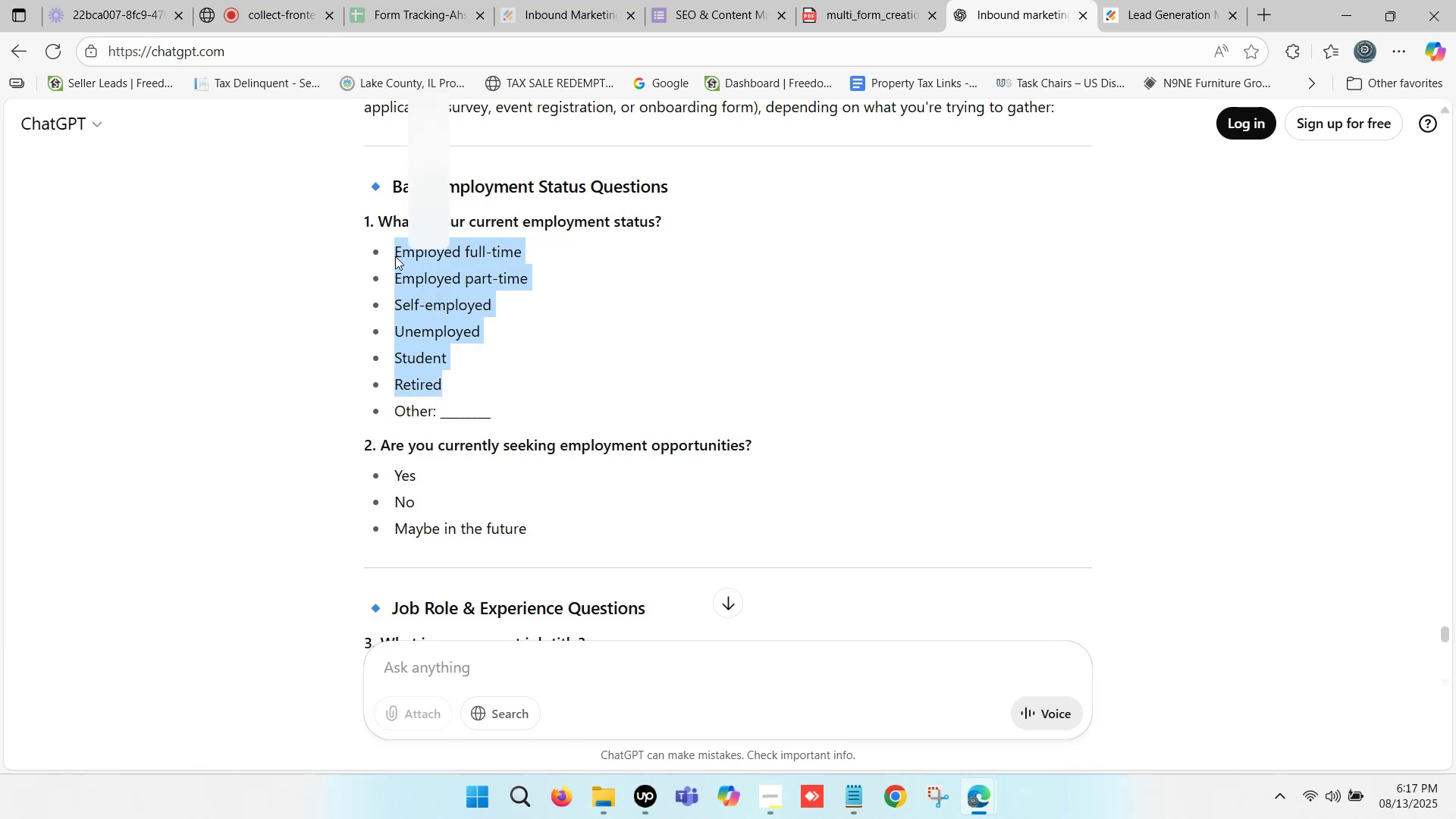 
key(Control+C)
 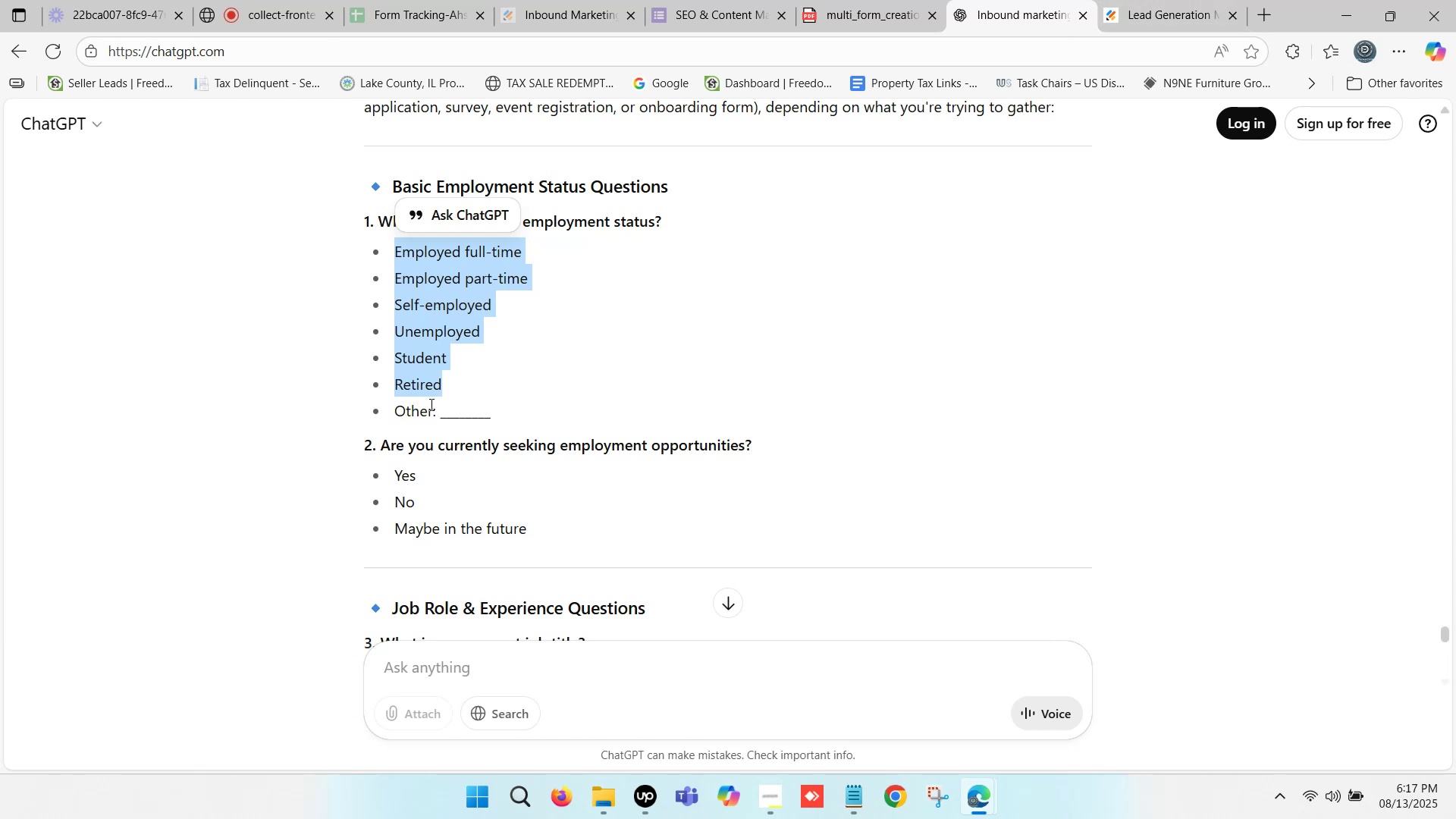 
left_click_drag(start_coordinate=[431, 406], to_coordinate=[381, 262])
 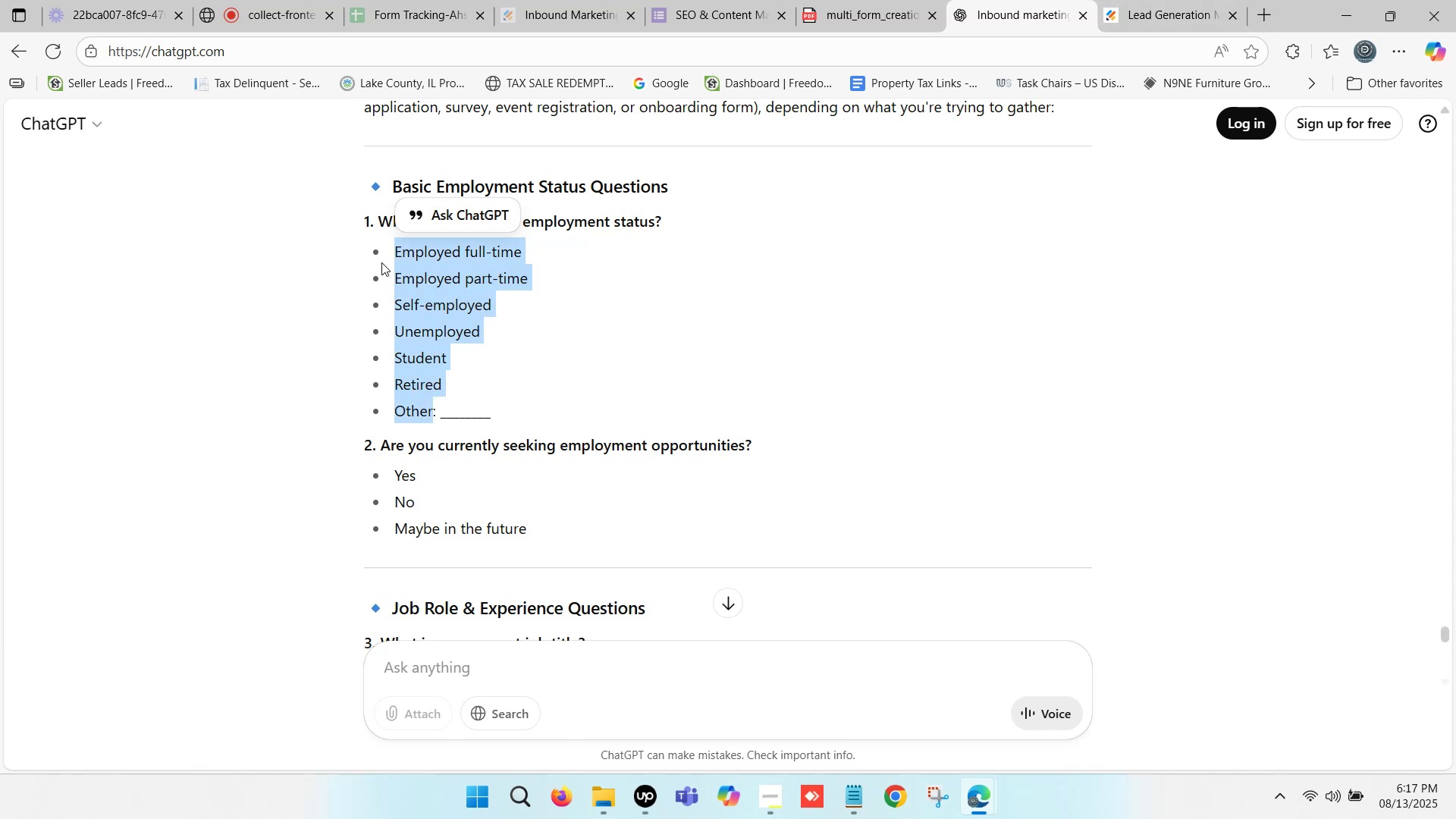 
key(Control+C)
 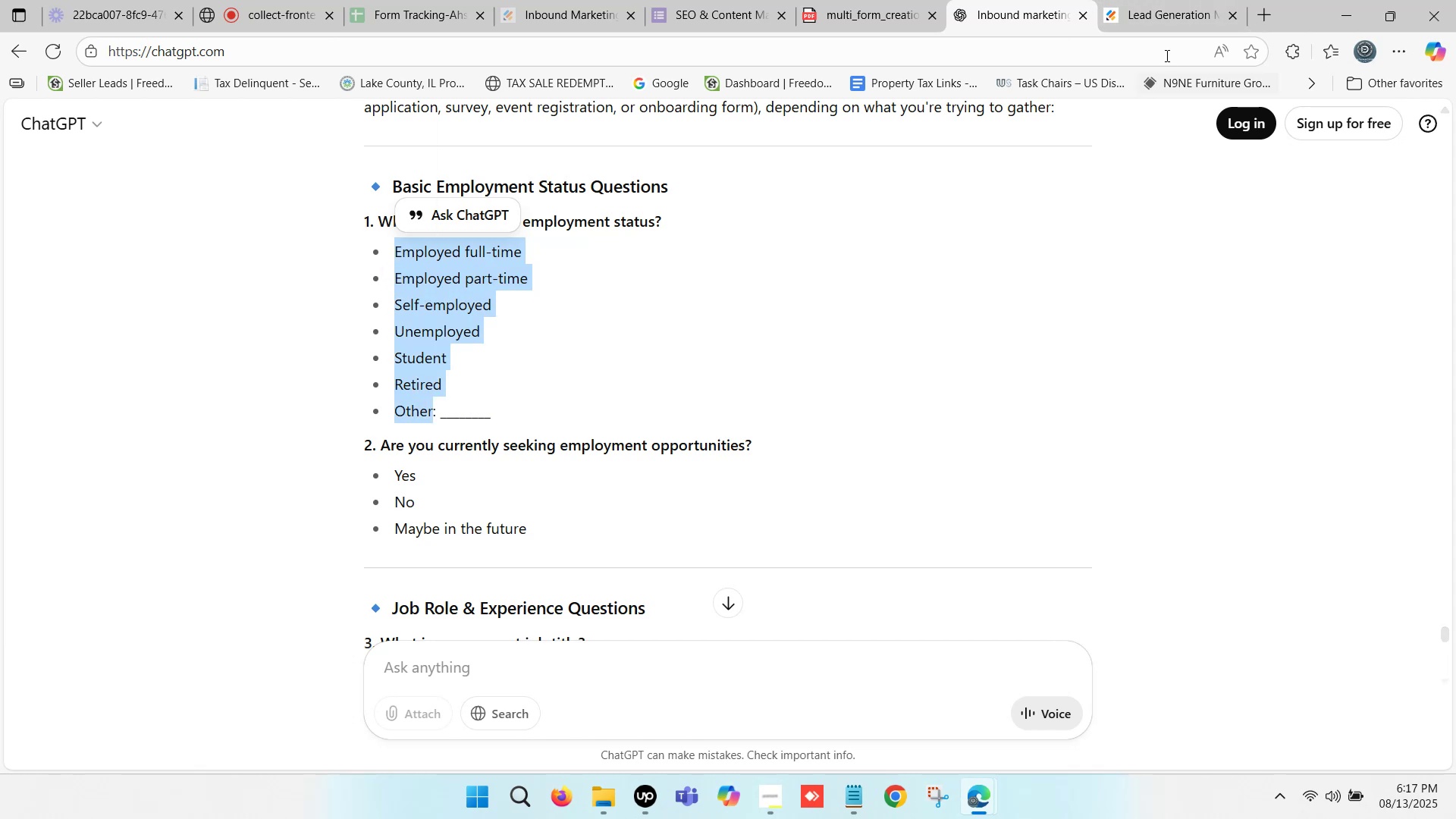 
left_click([1169, 6])
 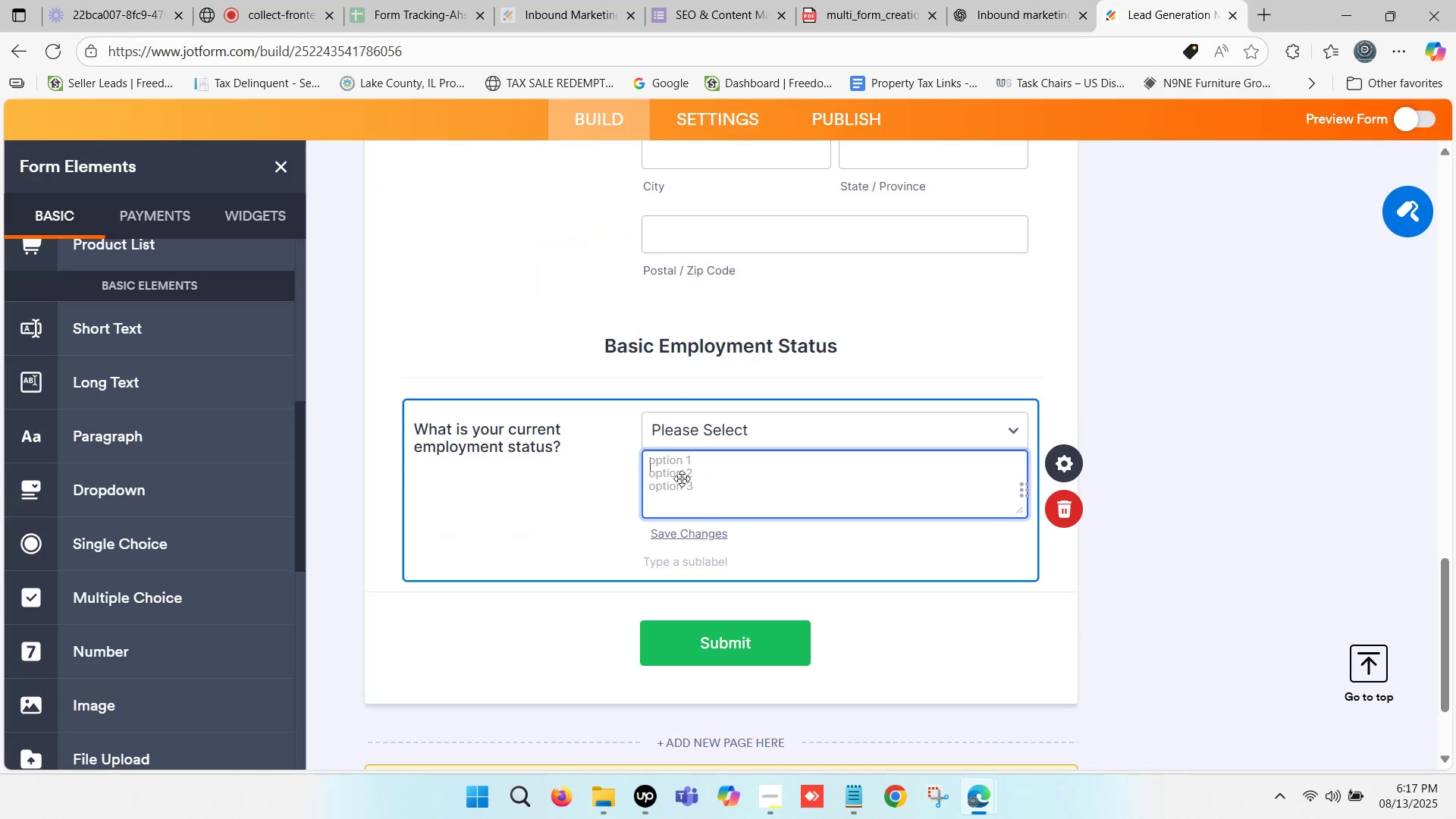 
key(Control+V)
 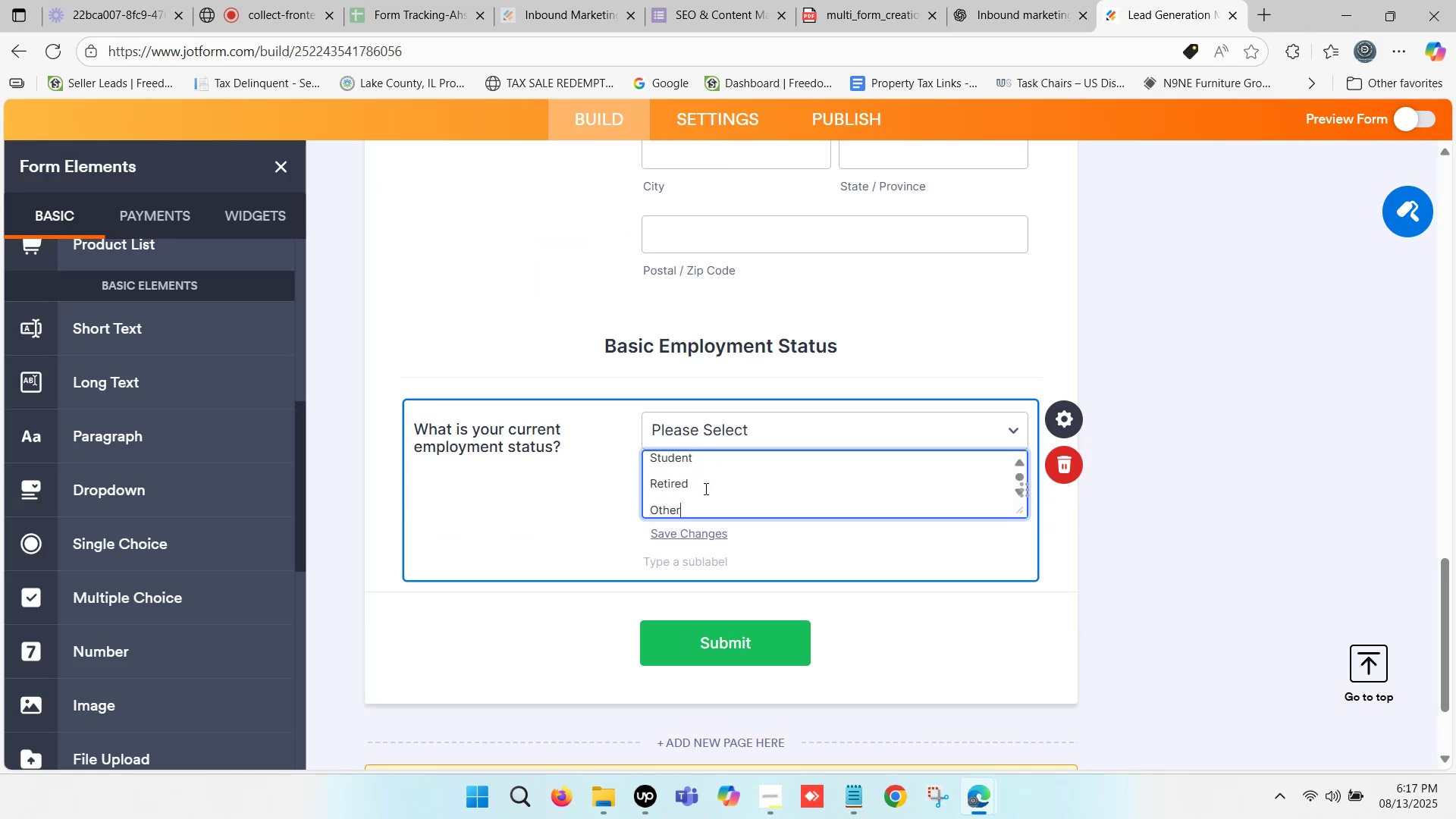 
scroll: coordinate [688, 488], scroll_direction: up, amount: 5.0
 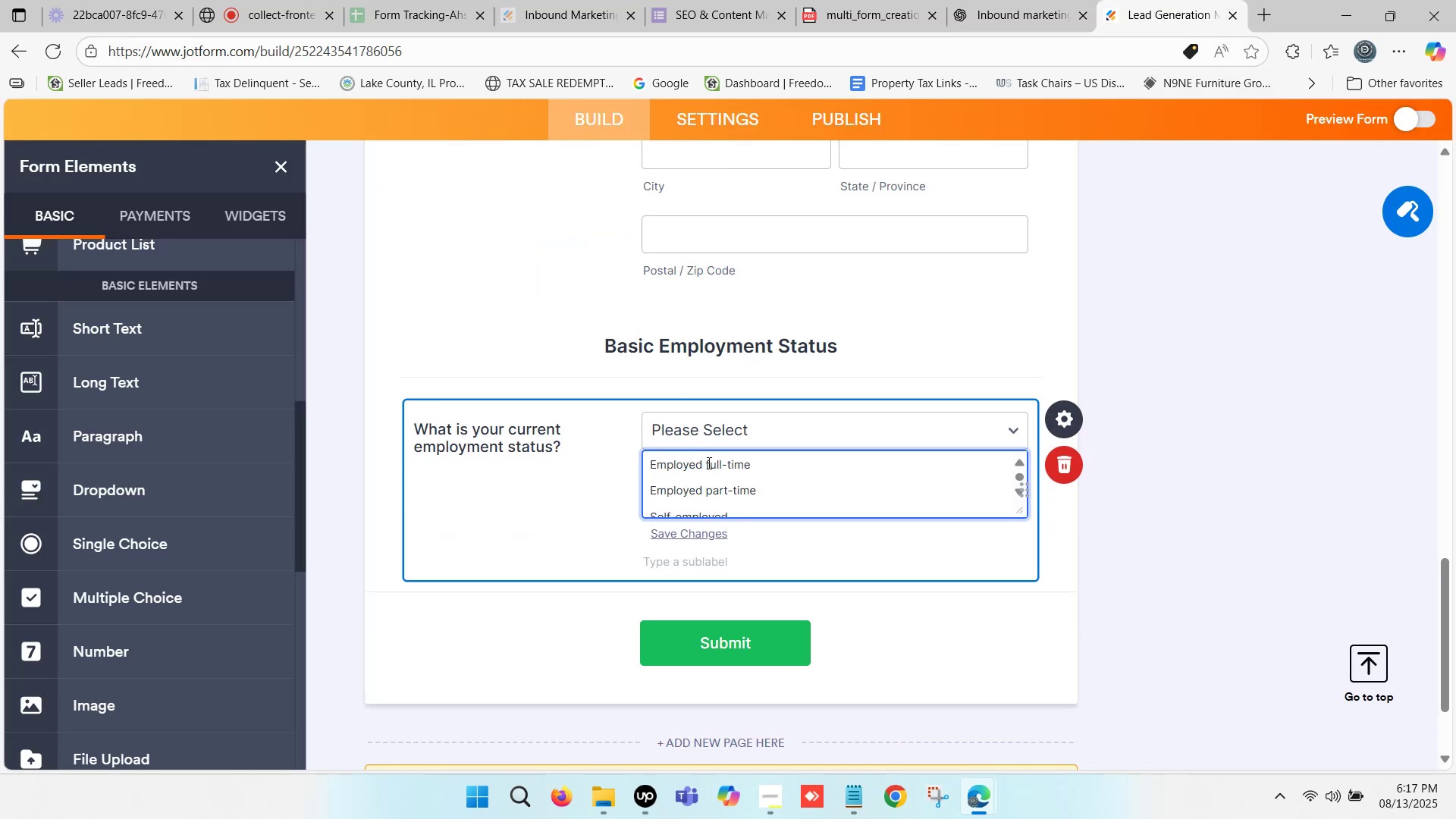 
left_click_drag(start_coordinate=[709, 464], to_coordinate=[629, 468])
 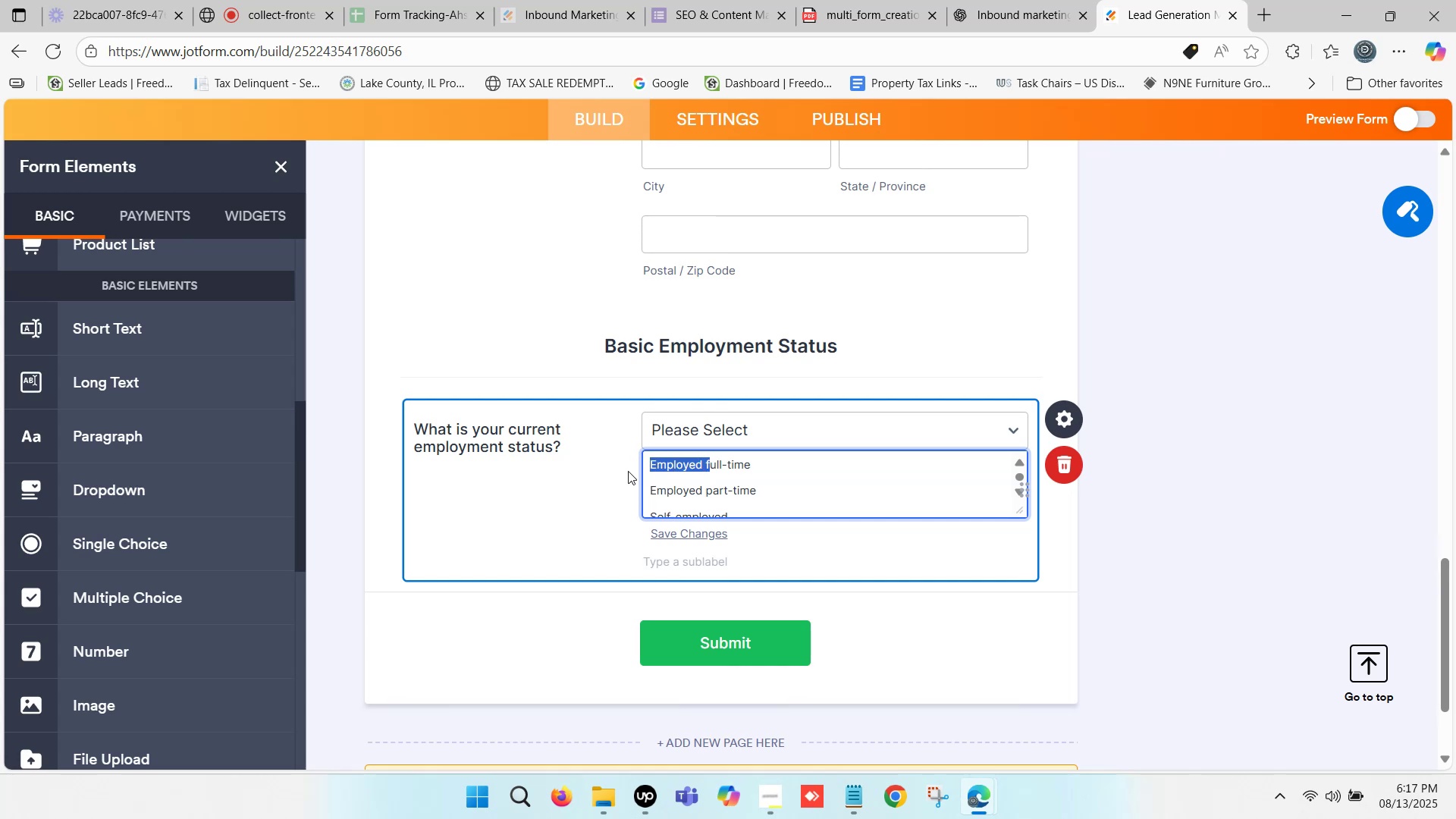 
key(Shift+F)
 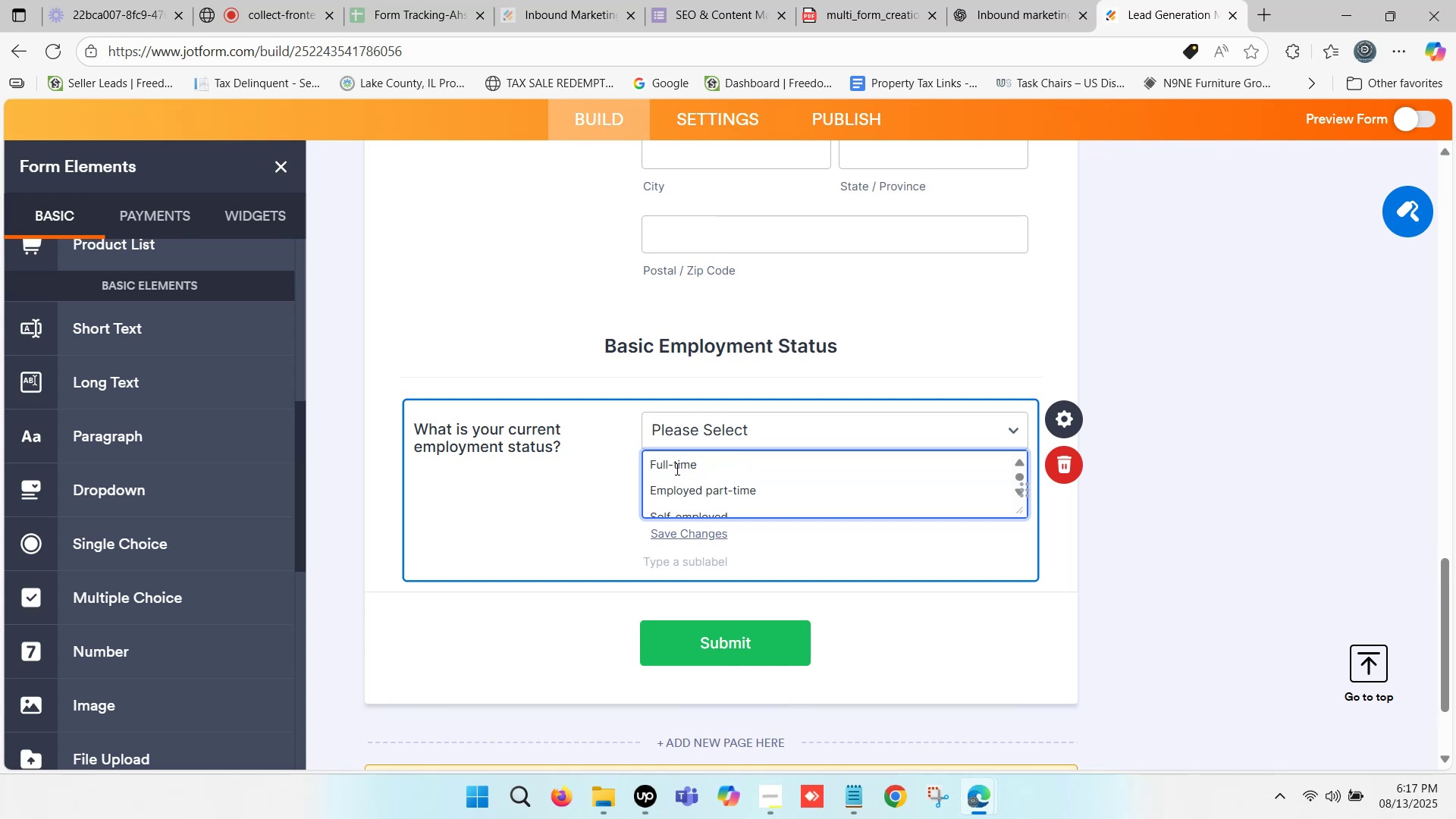 
left_click([672, 464])
 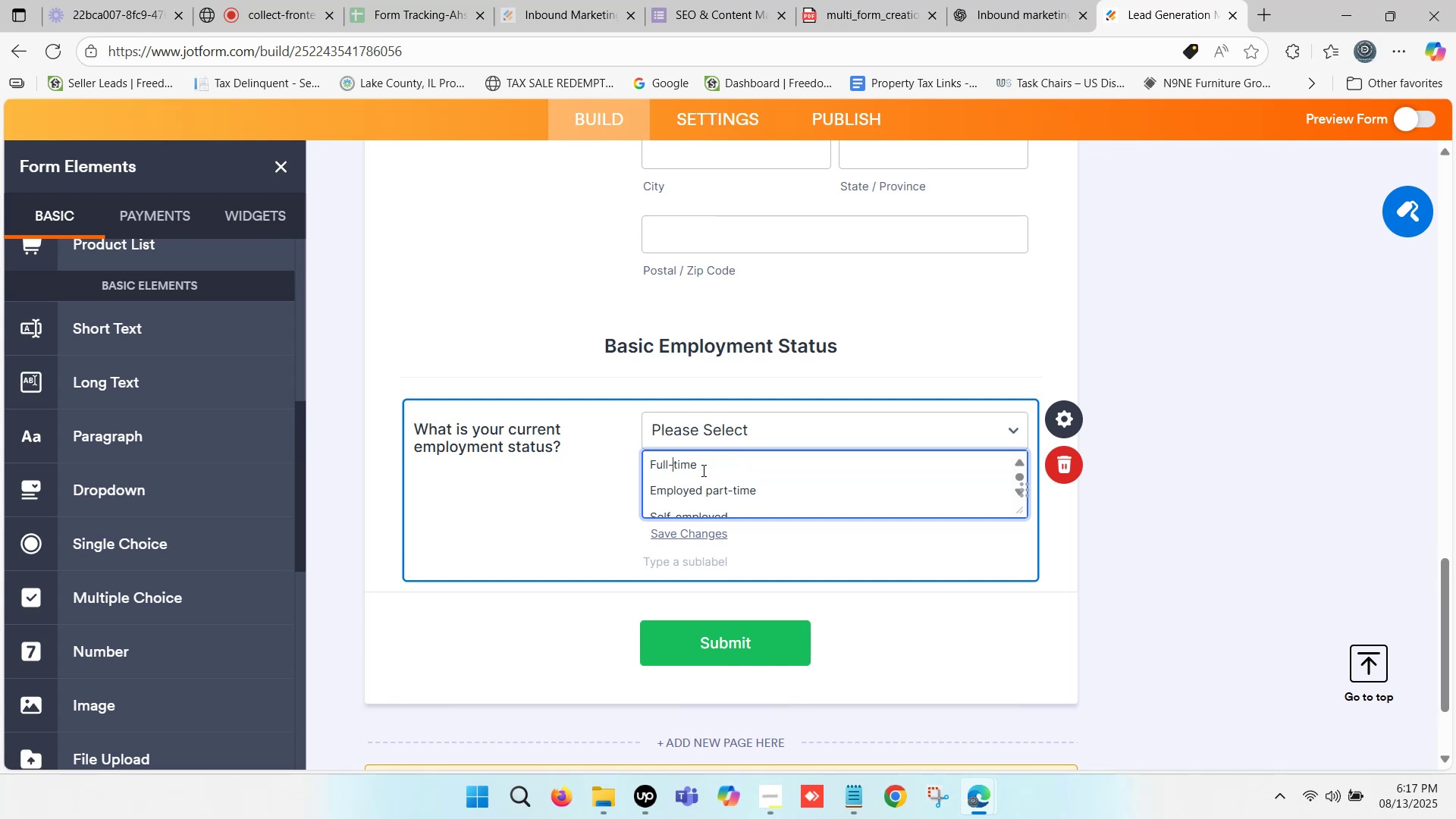 
key(Backspace)
 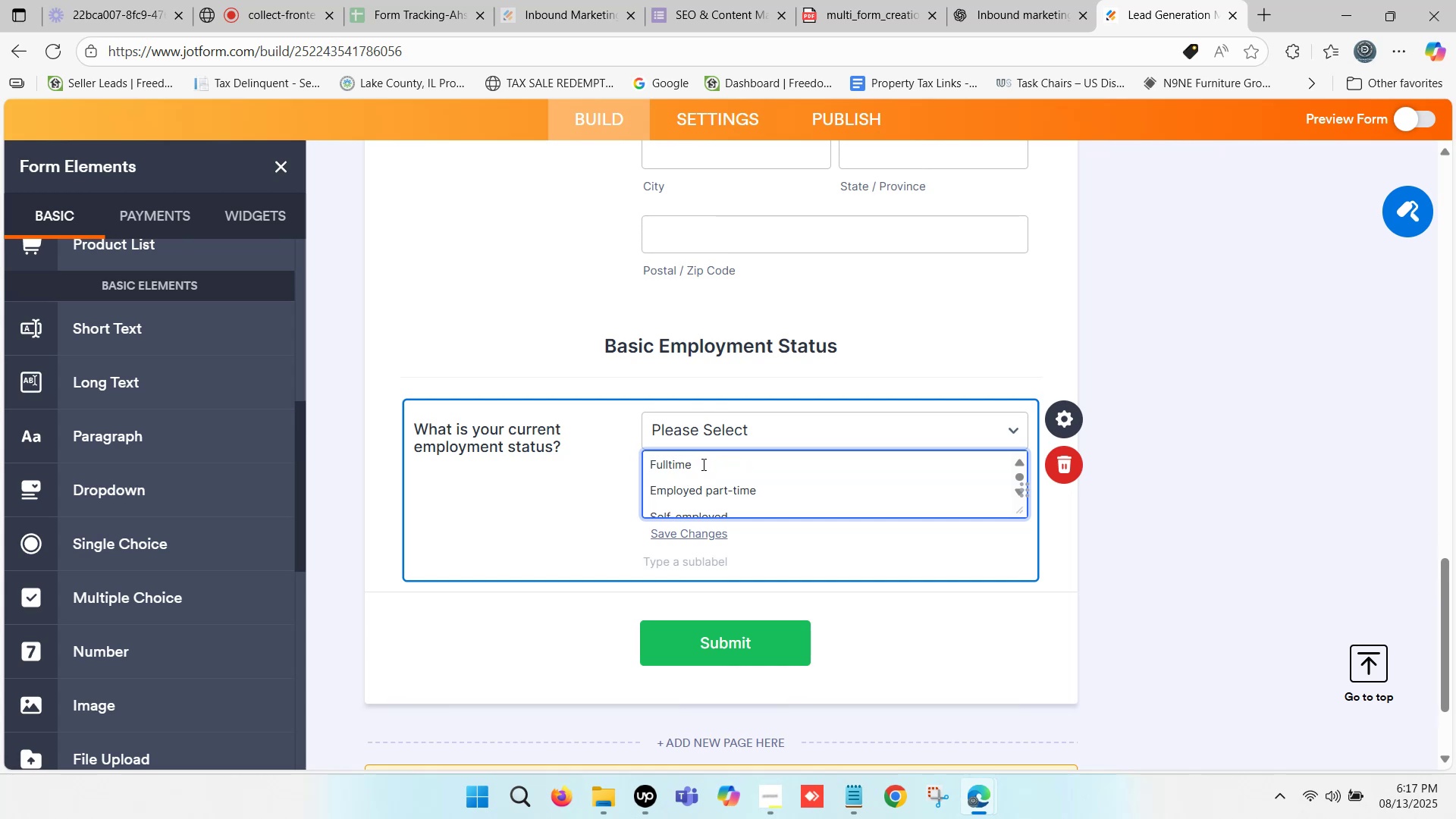 
key(Delete)
 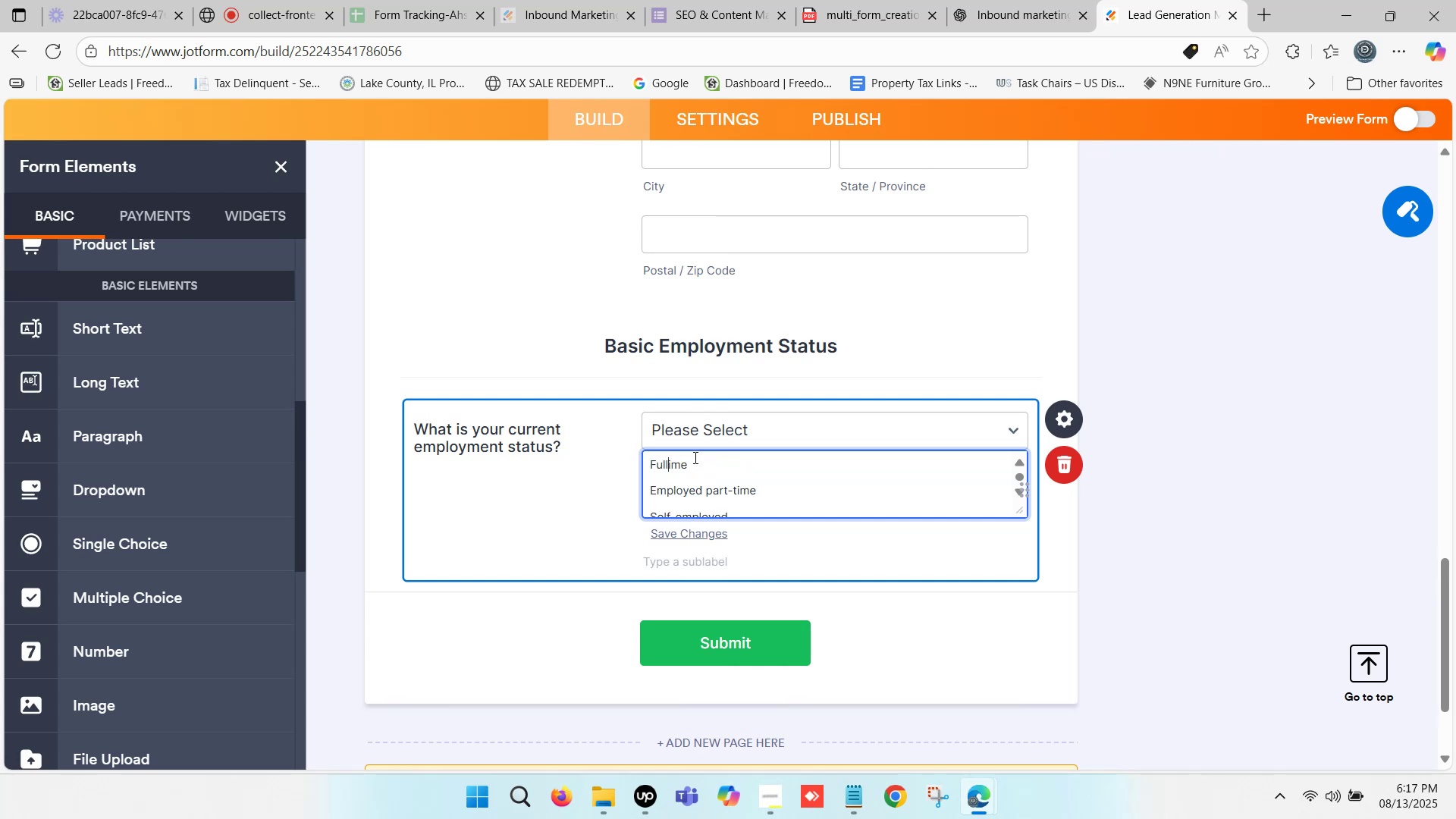 
hold_key(key=ShiftLeft, duration=0.66)
 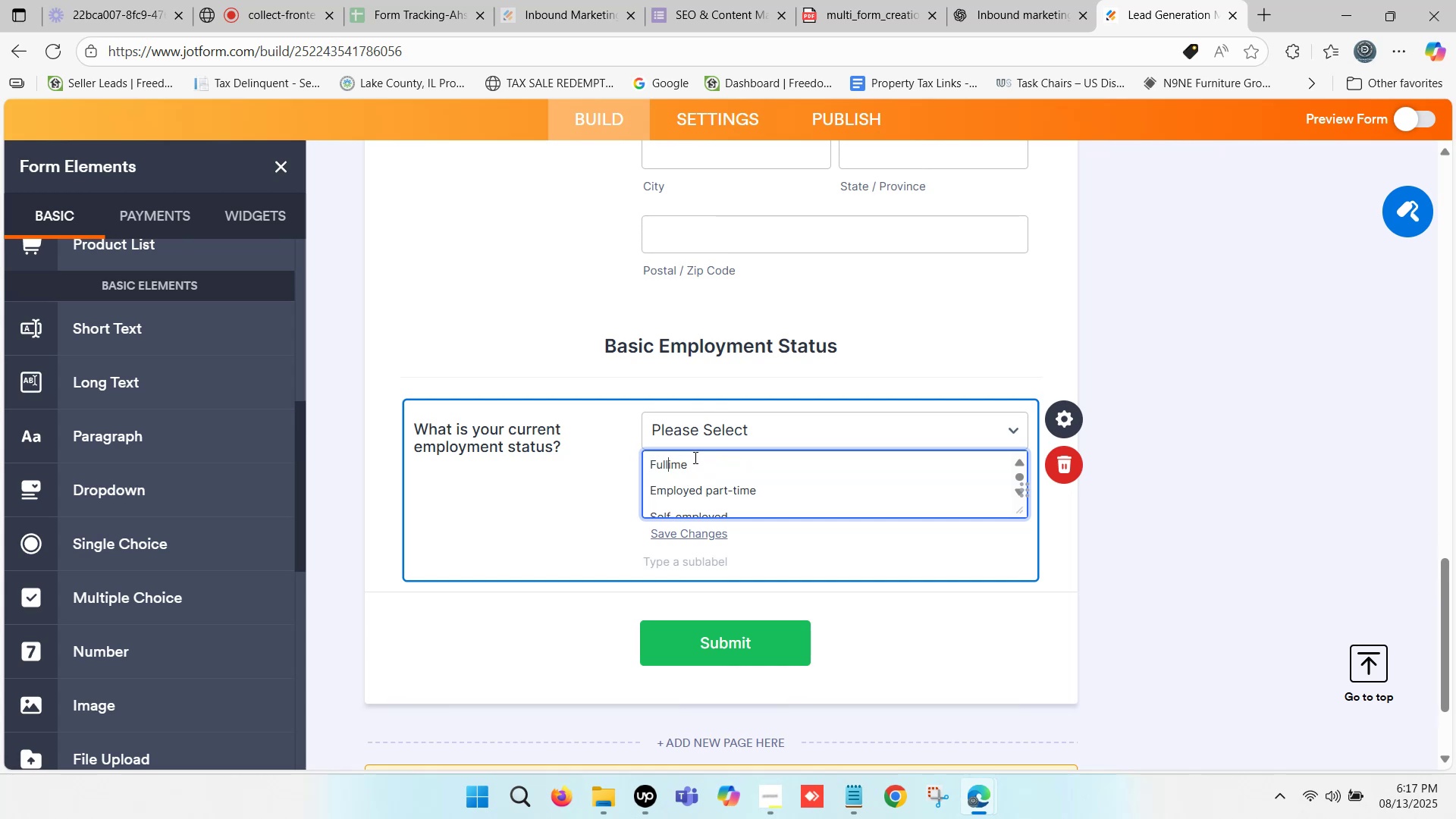 
key(Space)
 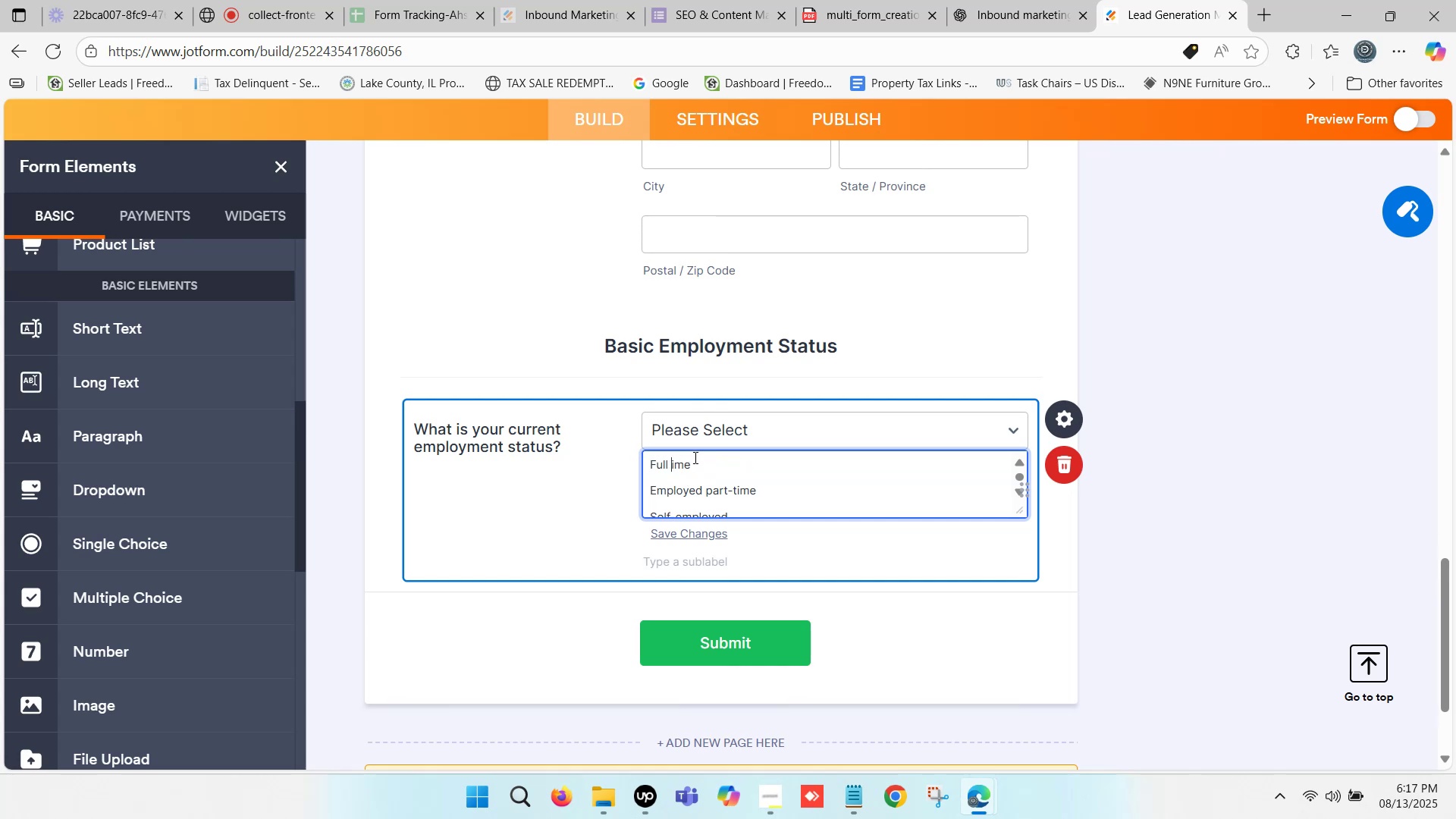 
key(Shift+T)
 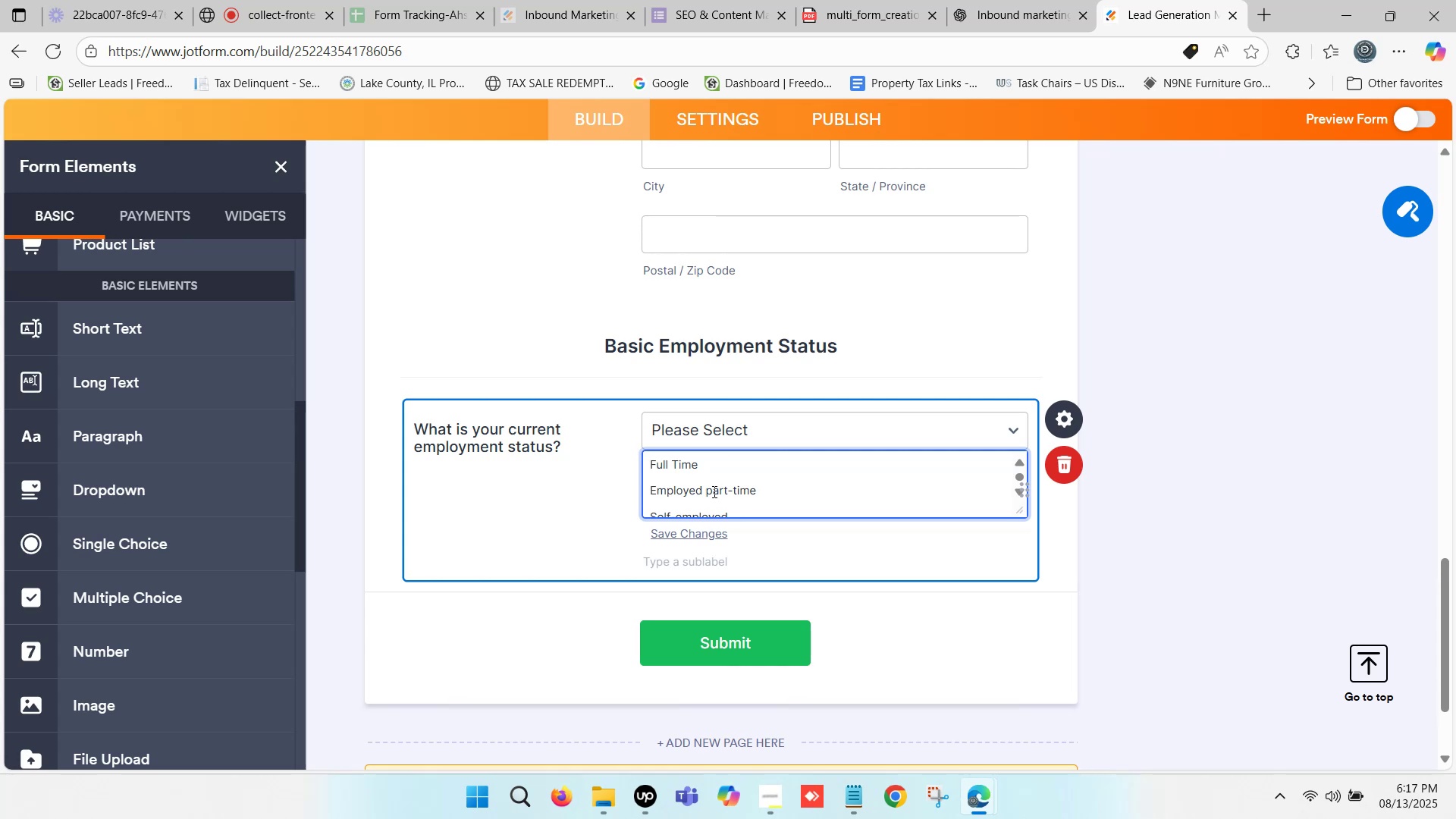 
left_click_drag(start_coordinate=[705, 489], to_coordinate=[597, 489])
 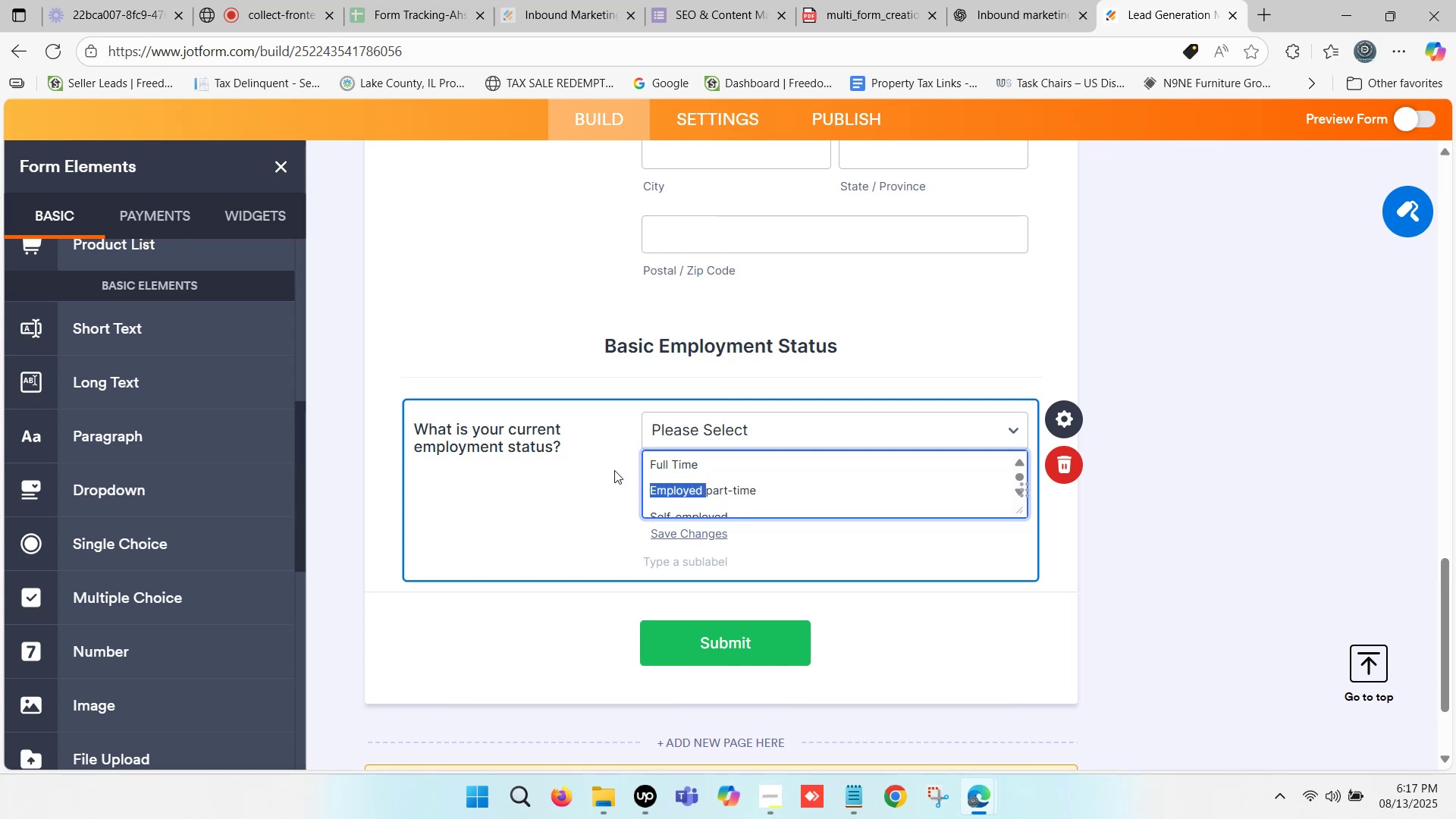 
key(Backspace)
 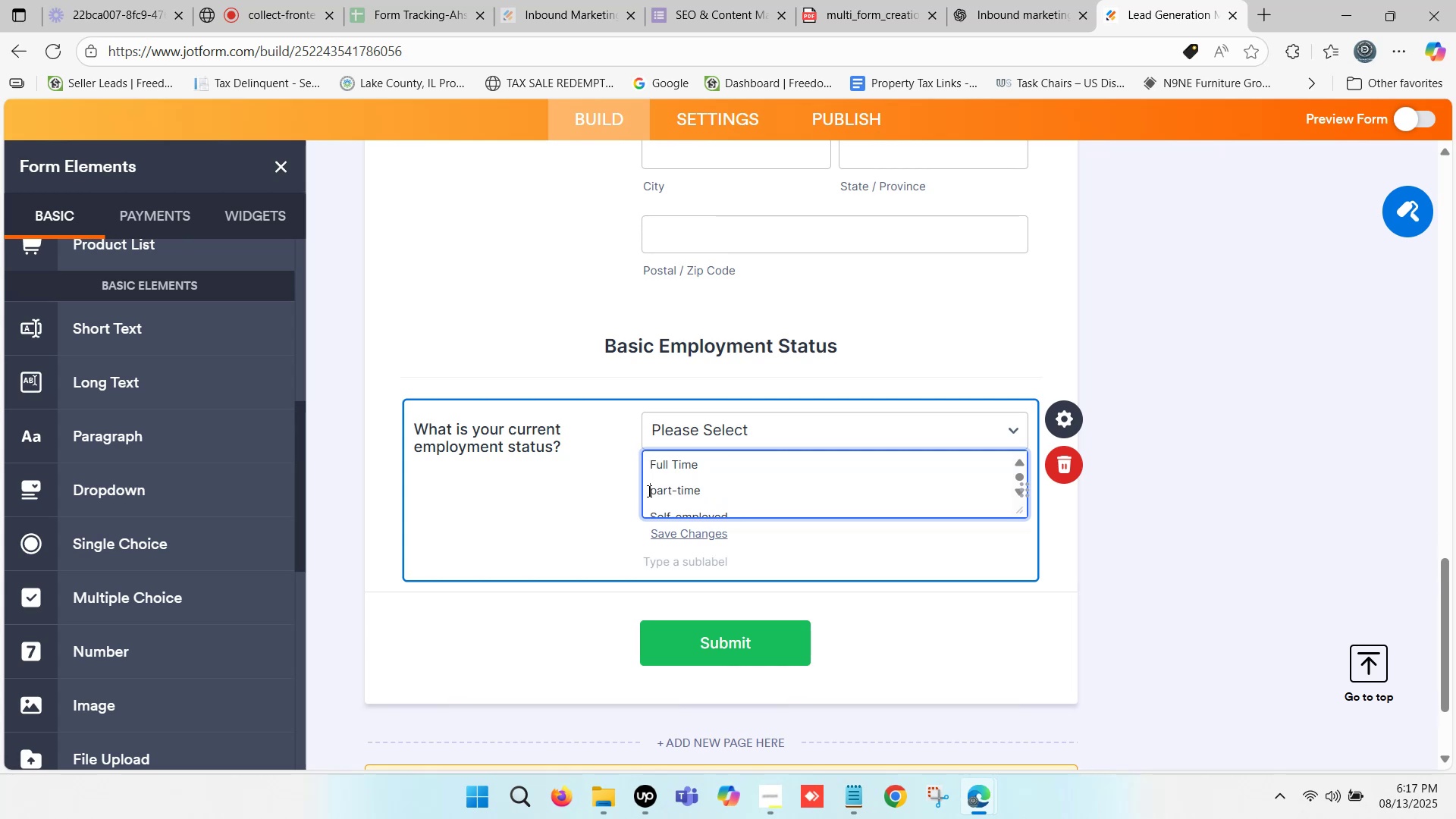 
key(Delete)
 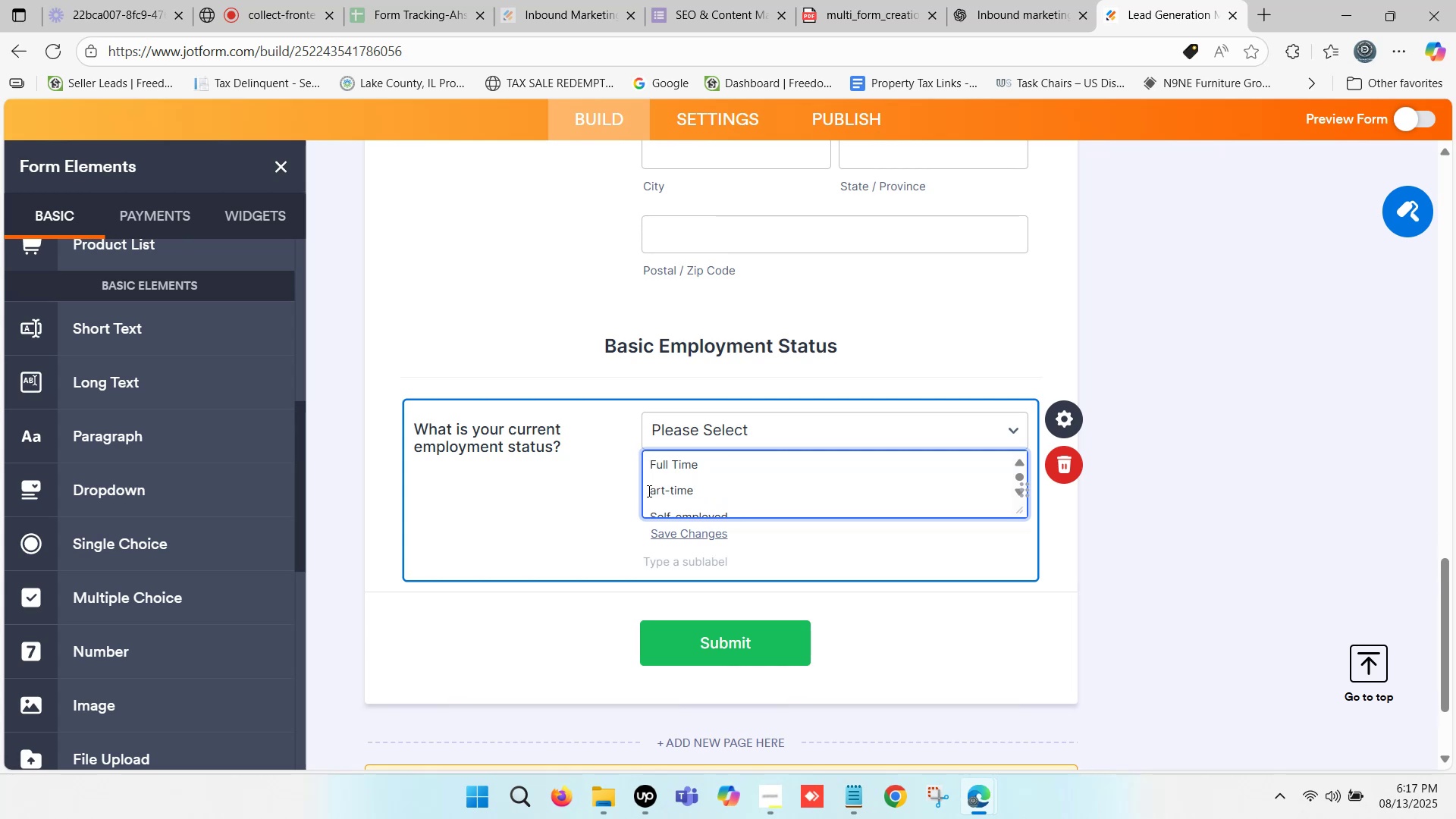 
key(Shift+P)
 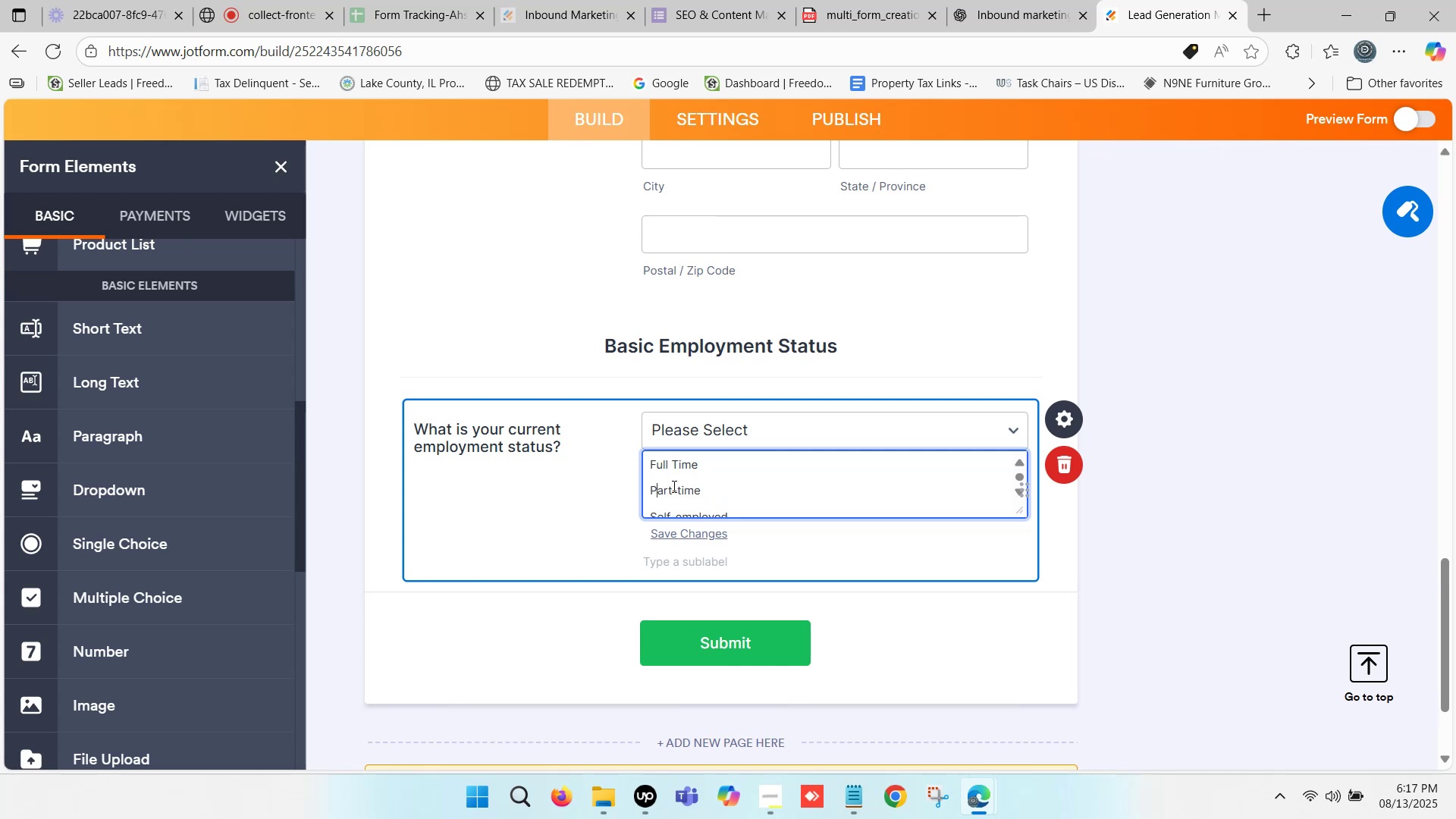 
left_click([676, 489])
 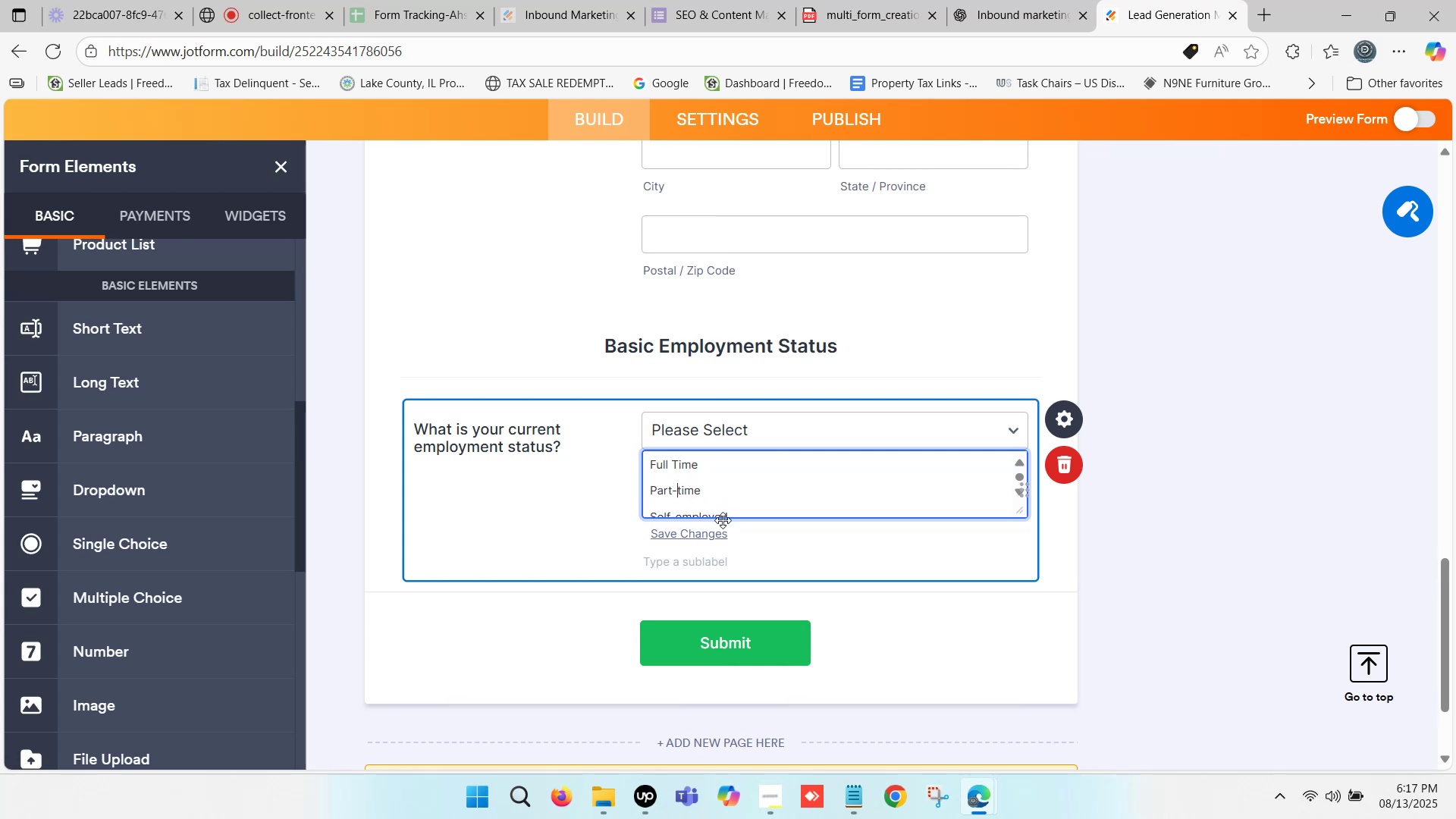 
key(Backspace)
 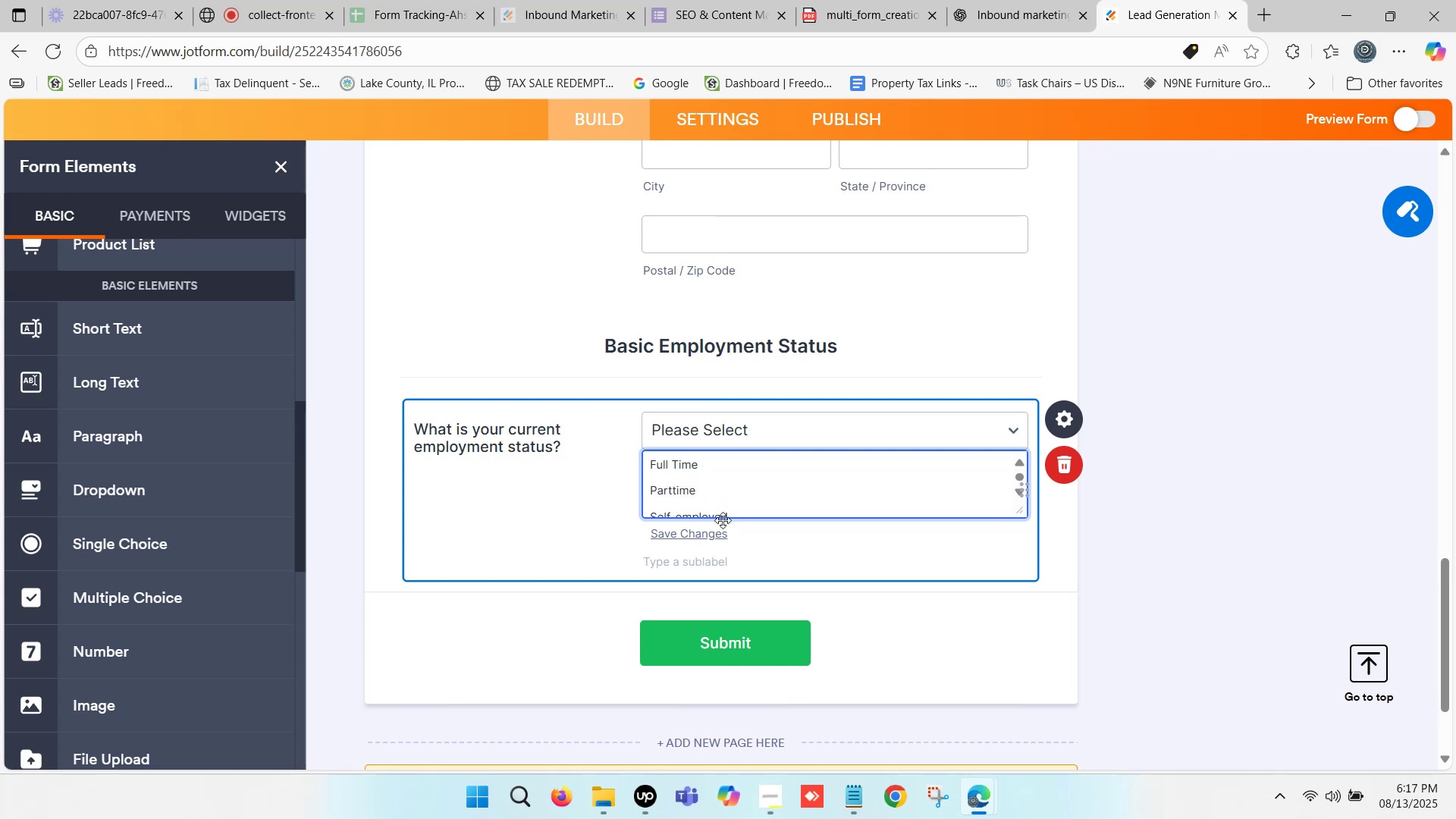 
key(Delete)
 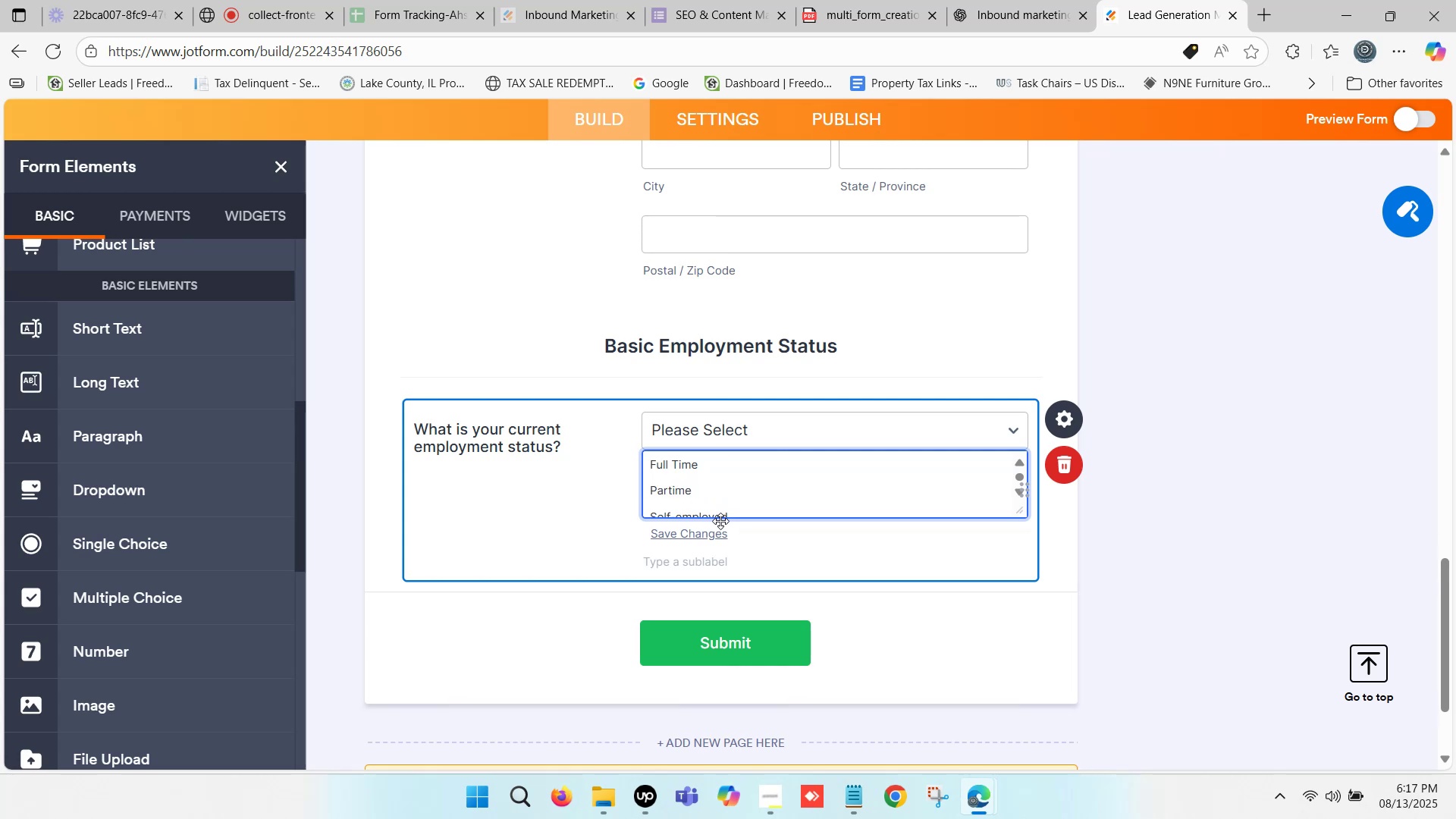 
key(Space)
 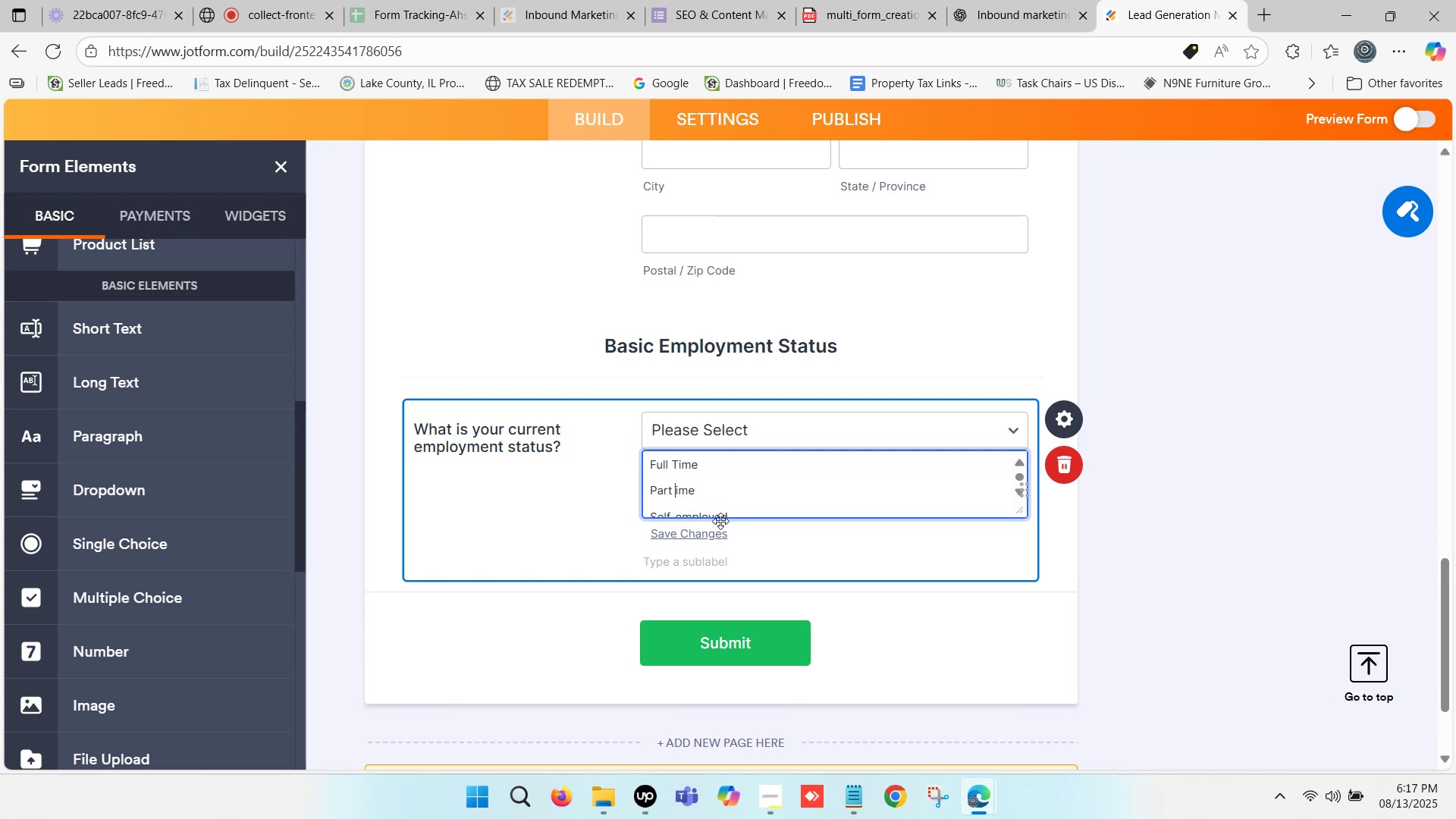 
key(Shift+T)
 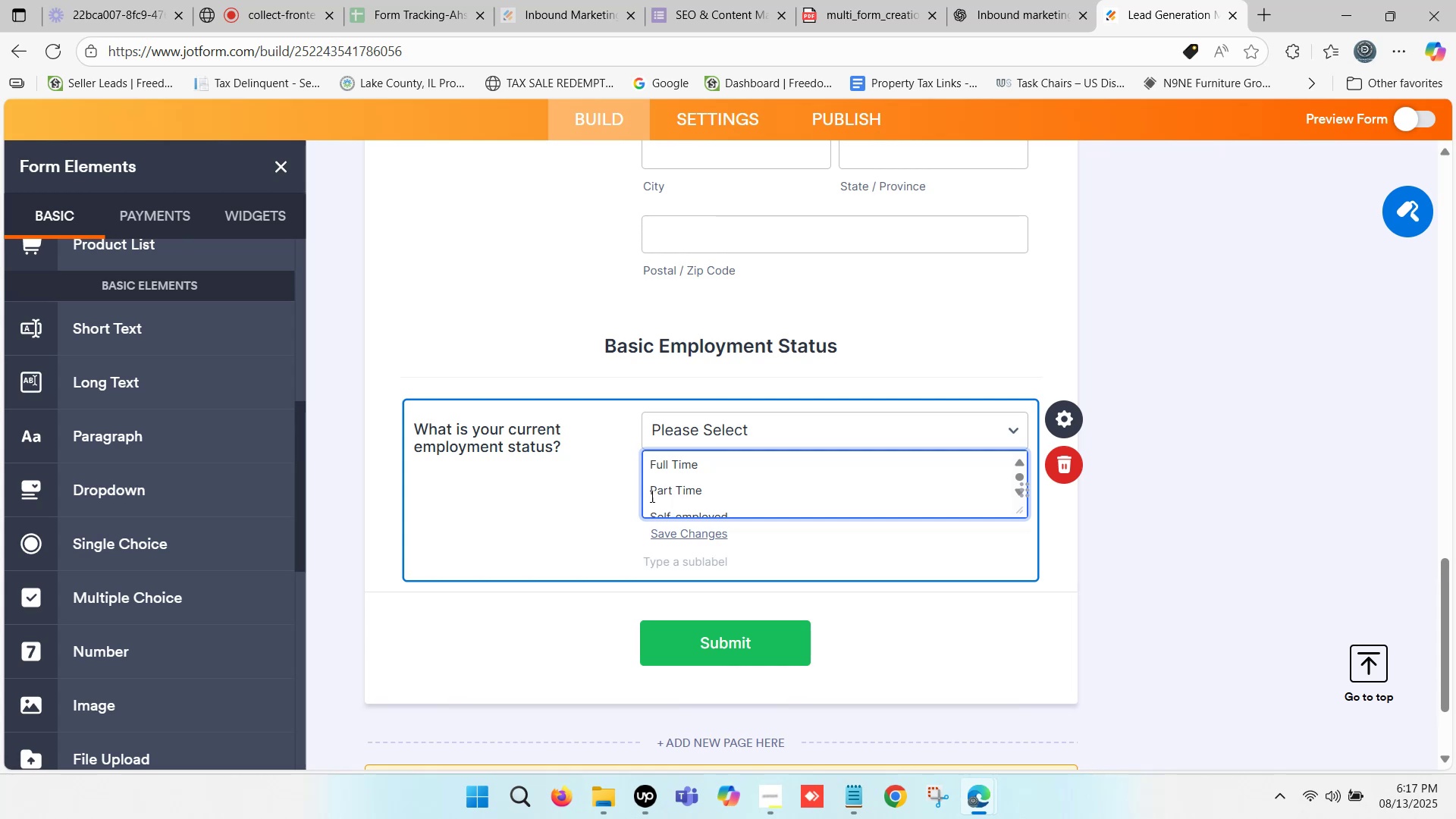 
left_click([650, 490])
 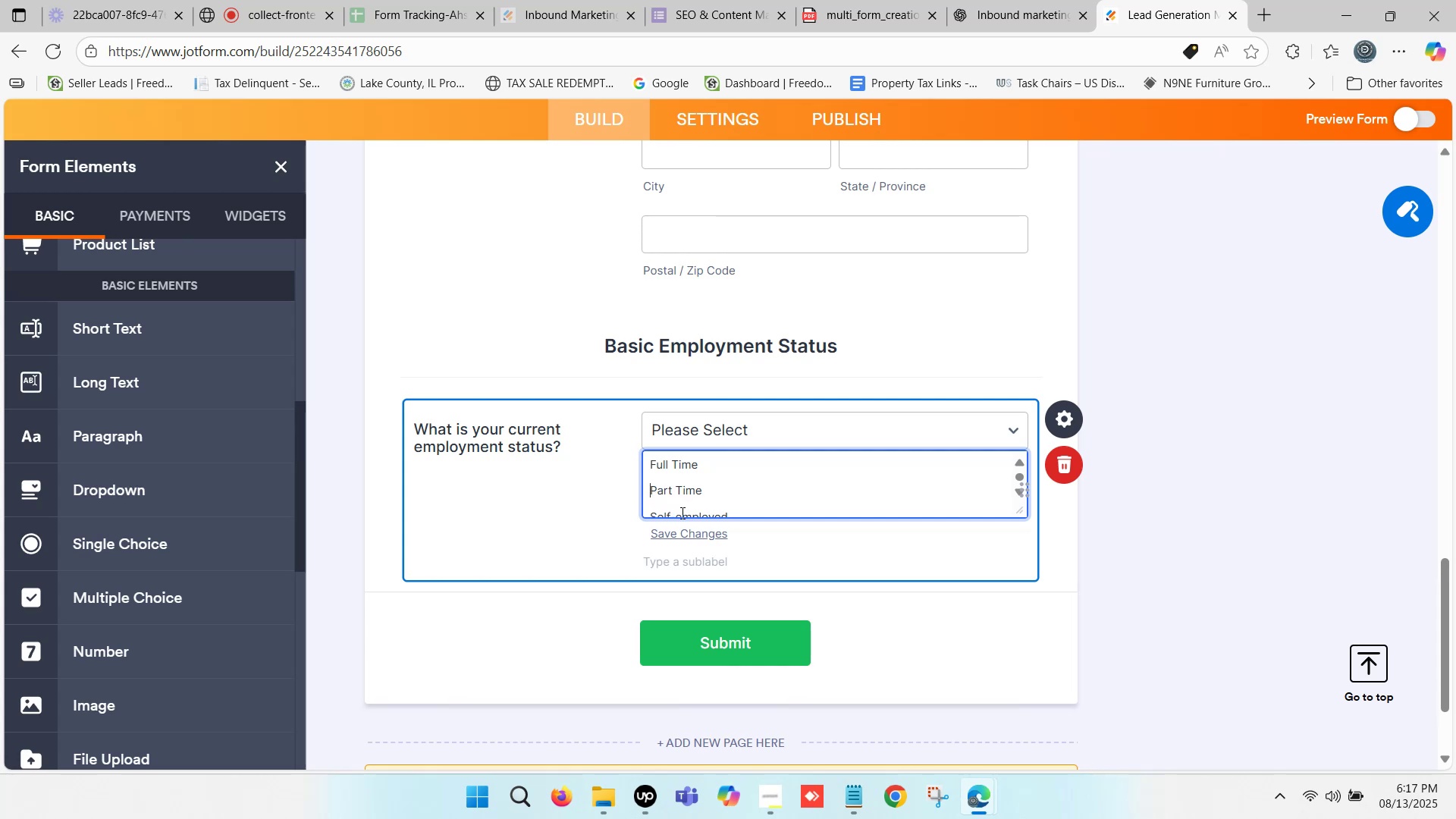 
key(Backspace)
 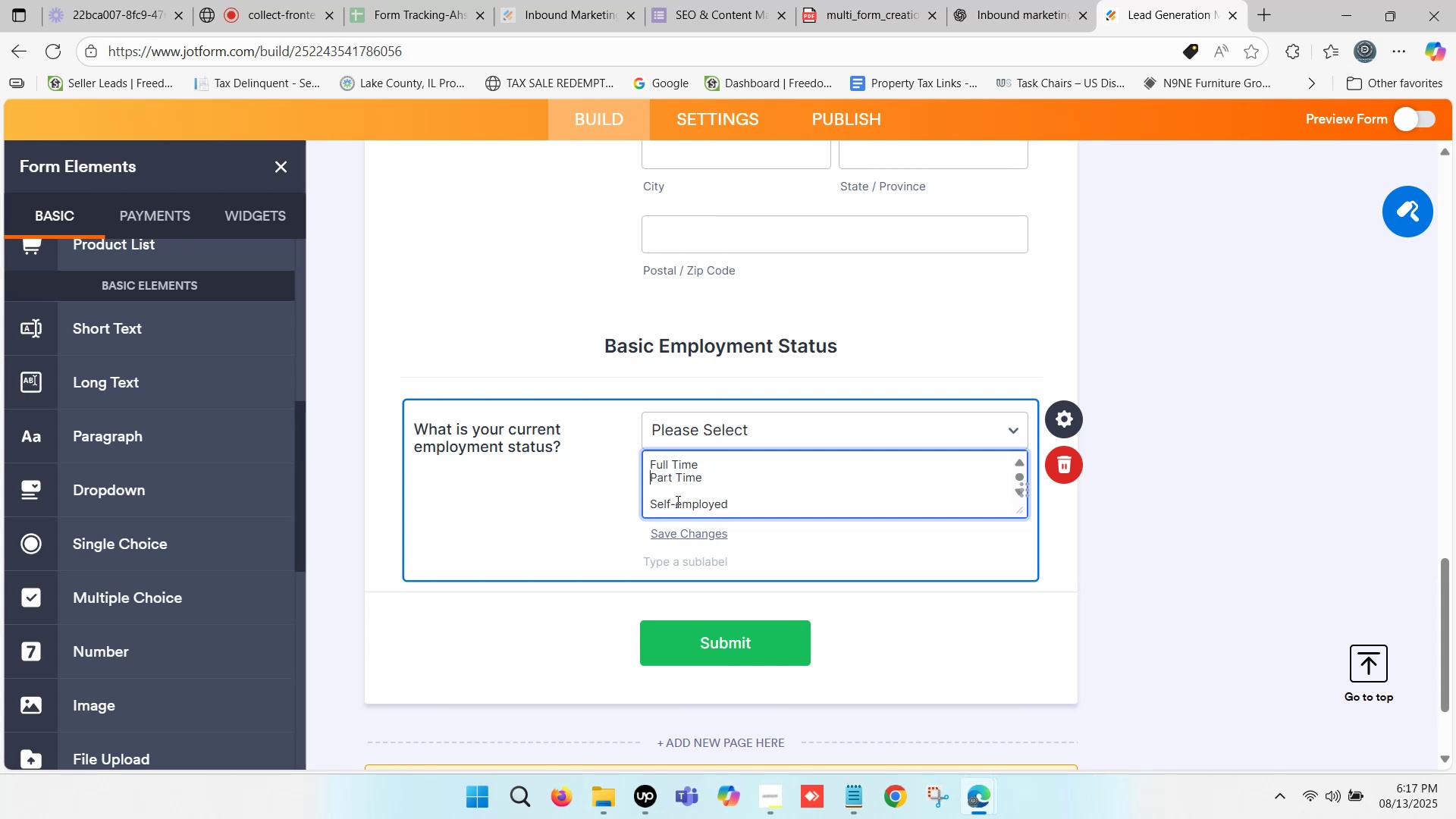 
left_click([671, 494])
 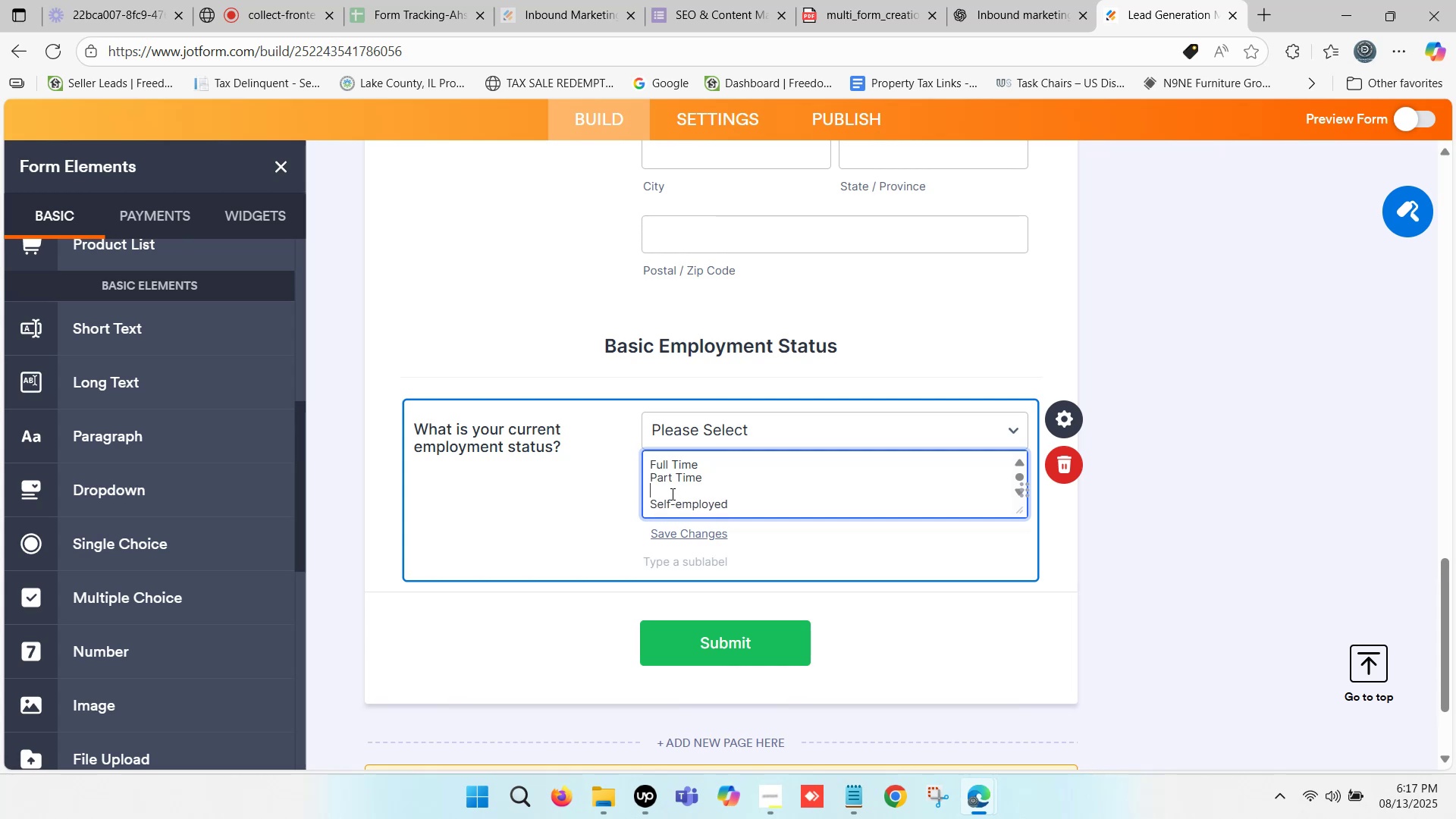 
key(Backspace)
 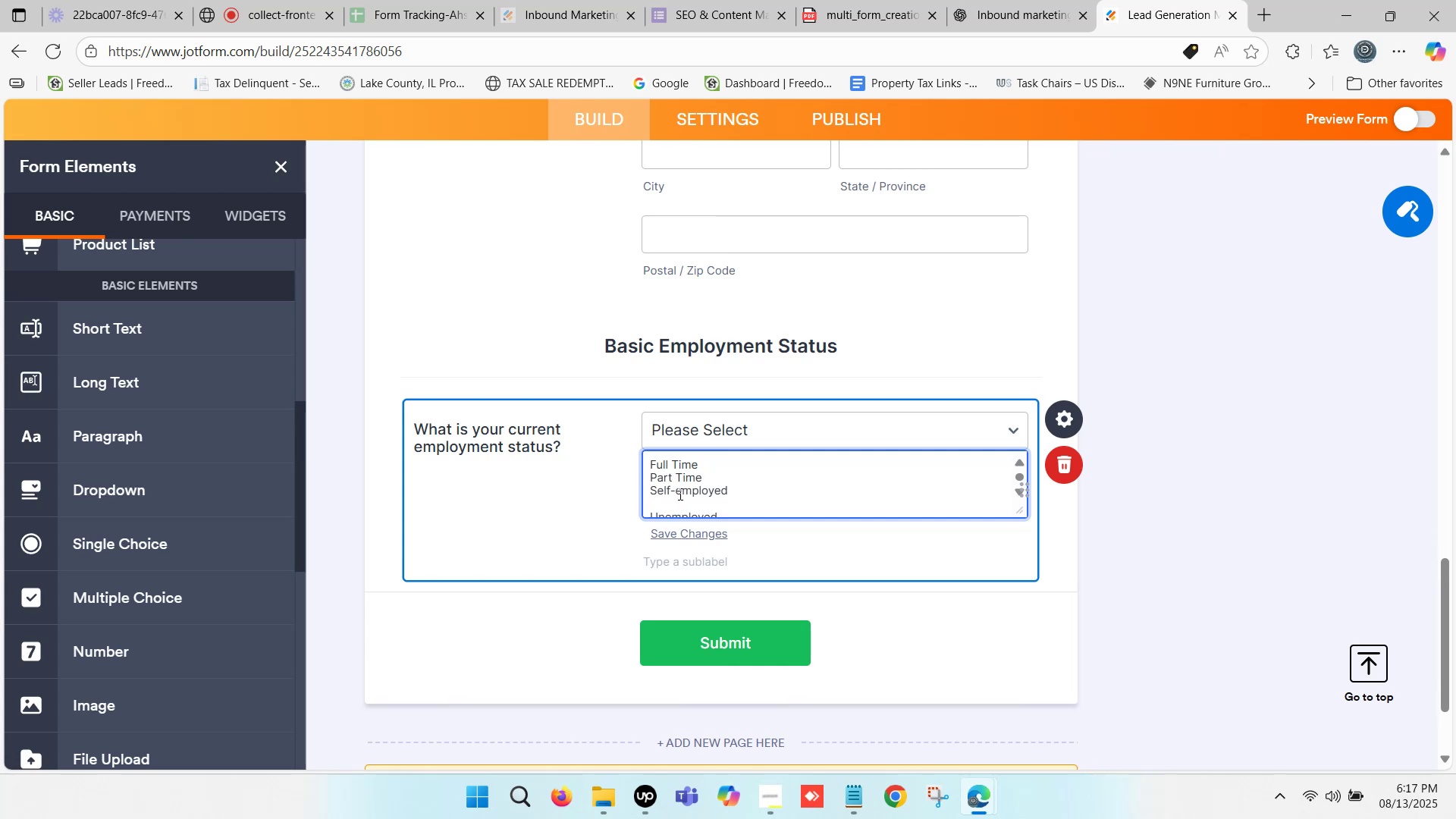 
left_click([675, 491])
 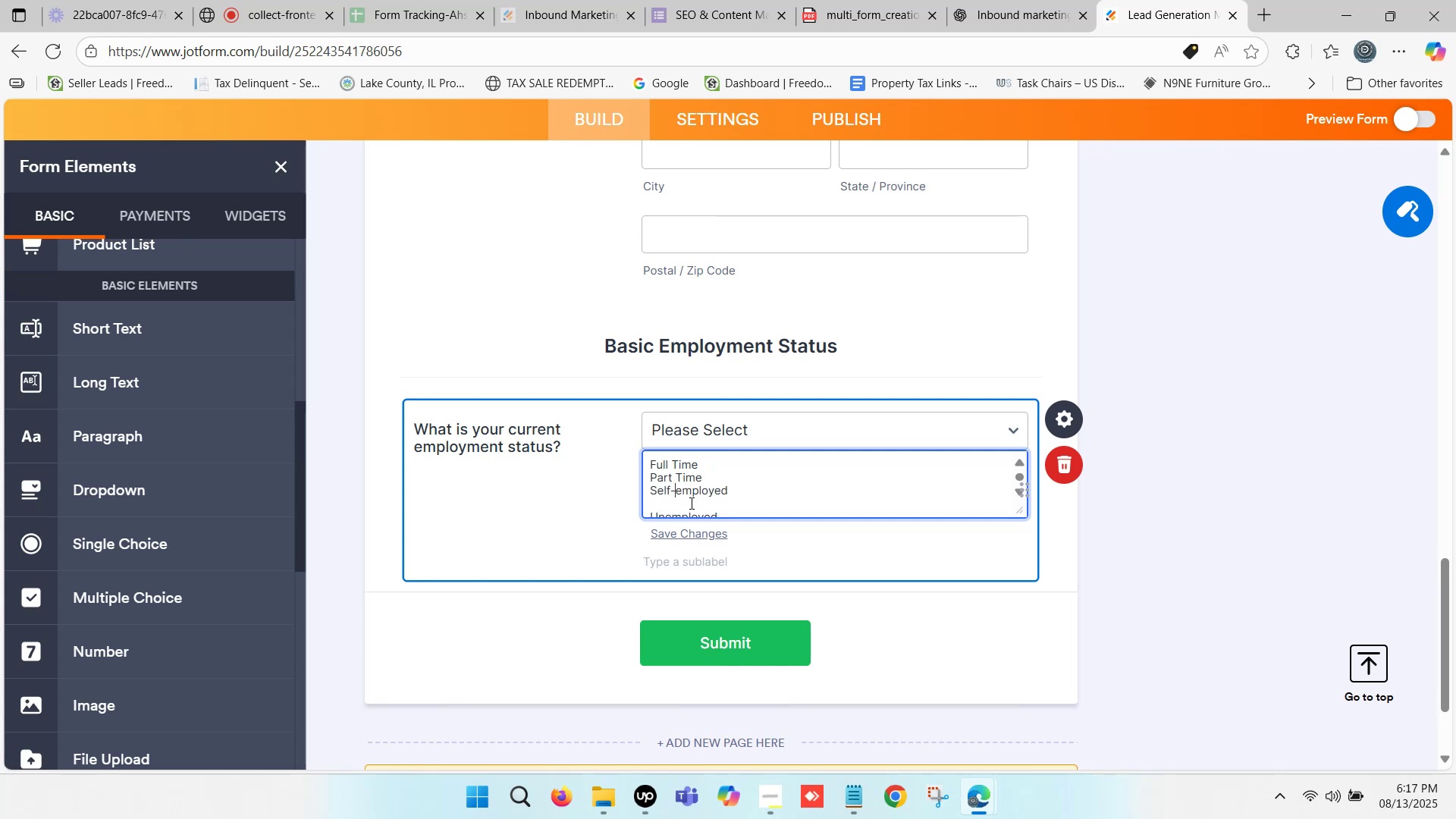 
key(Backspace)
 